 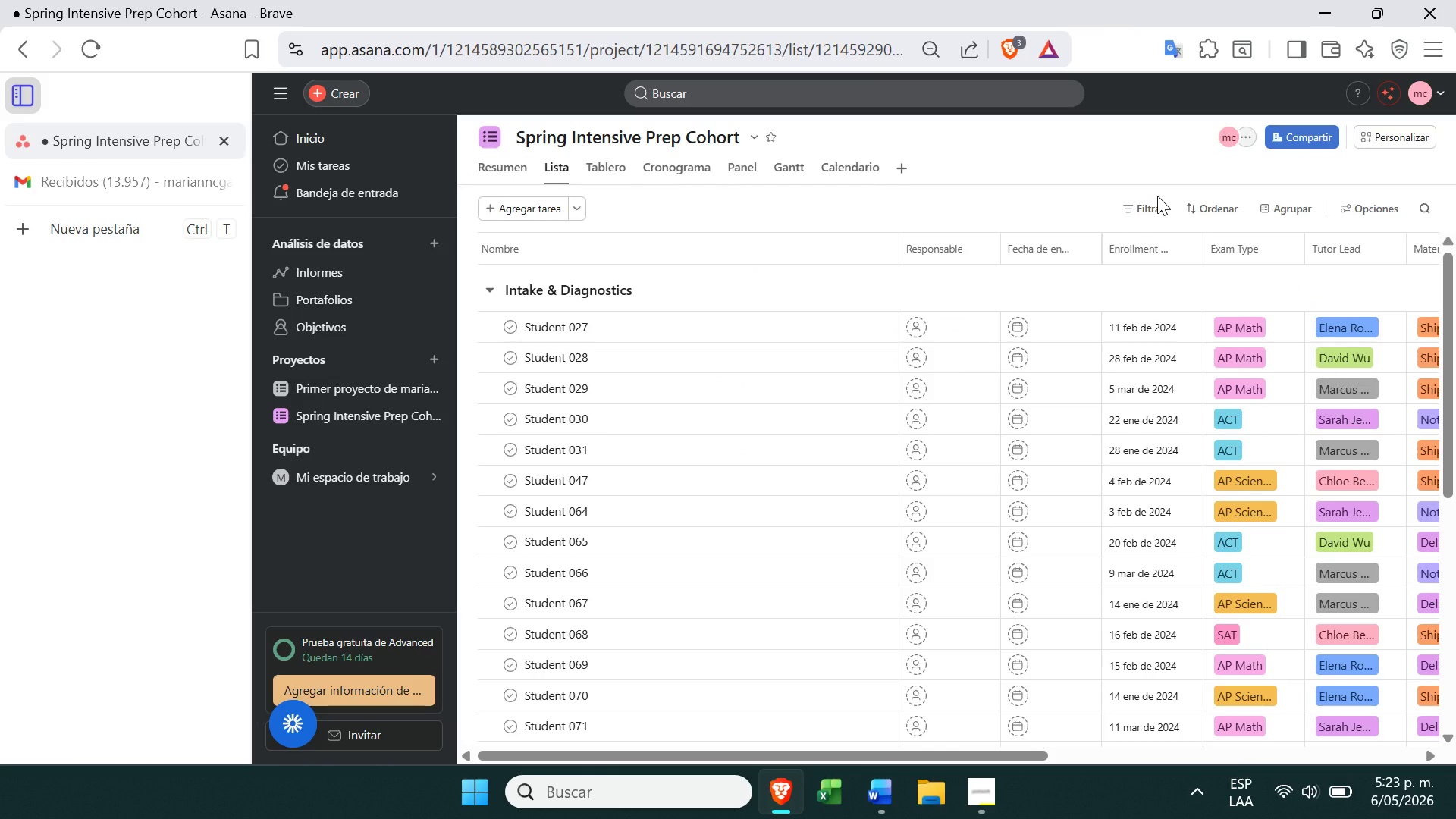 
left_click([1146, 203])
 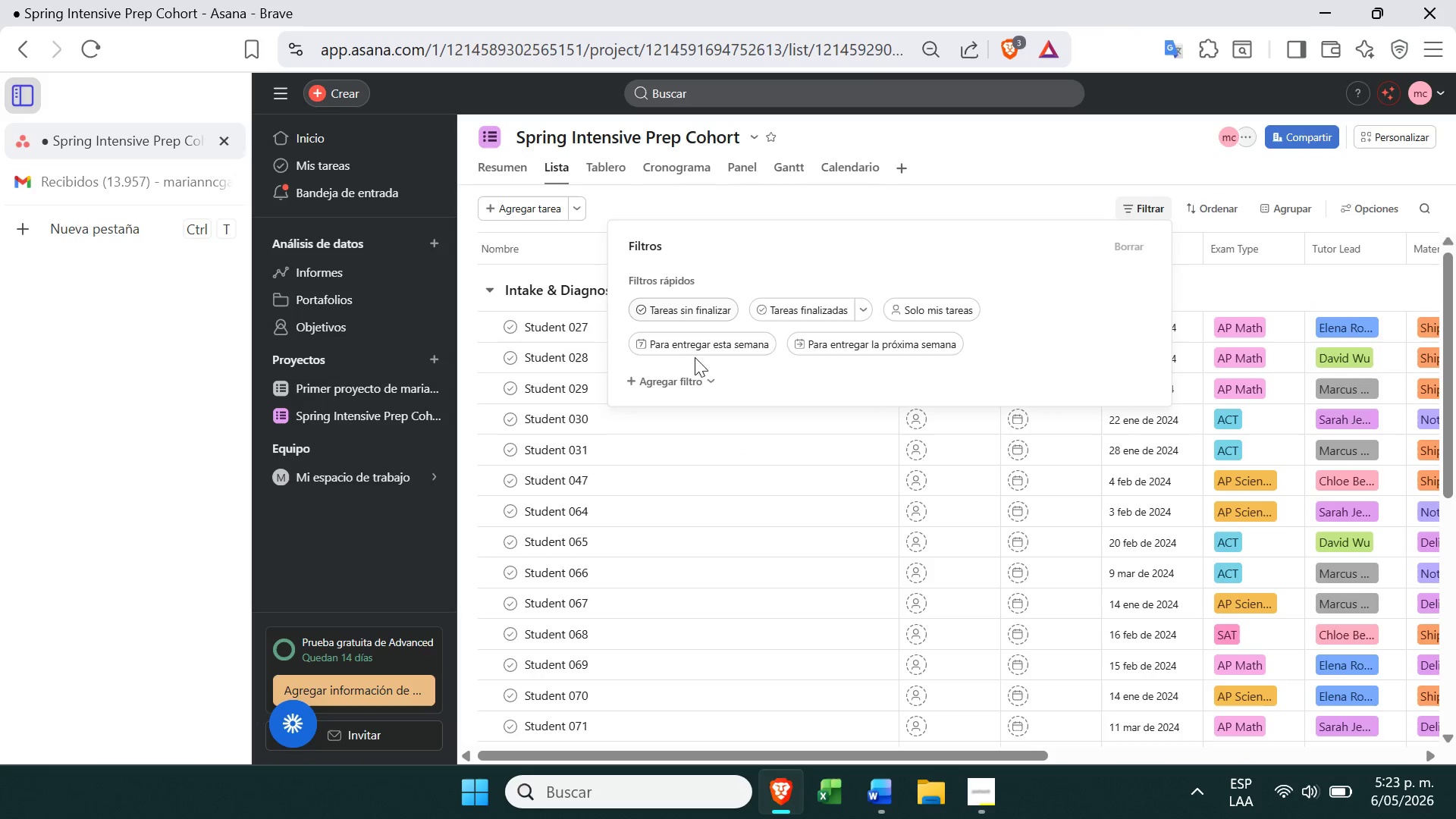 
left_click([685, 376])
 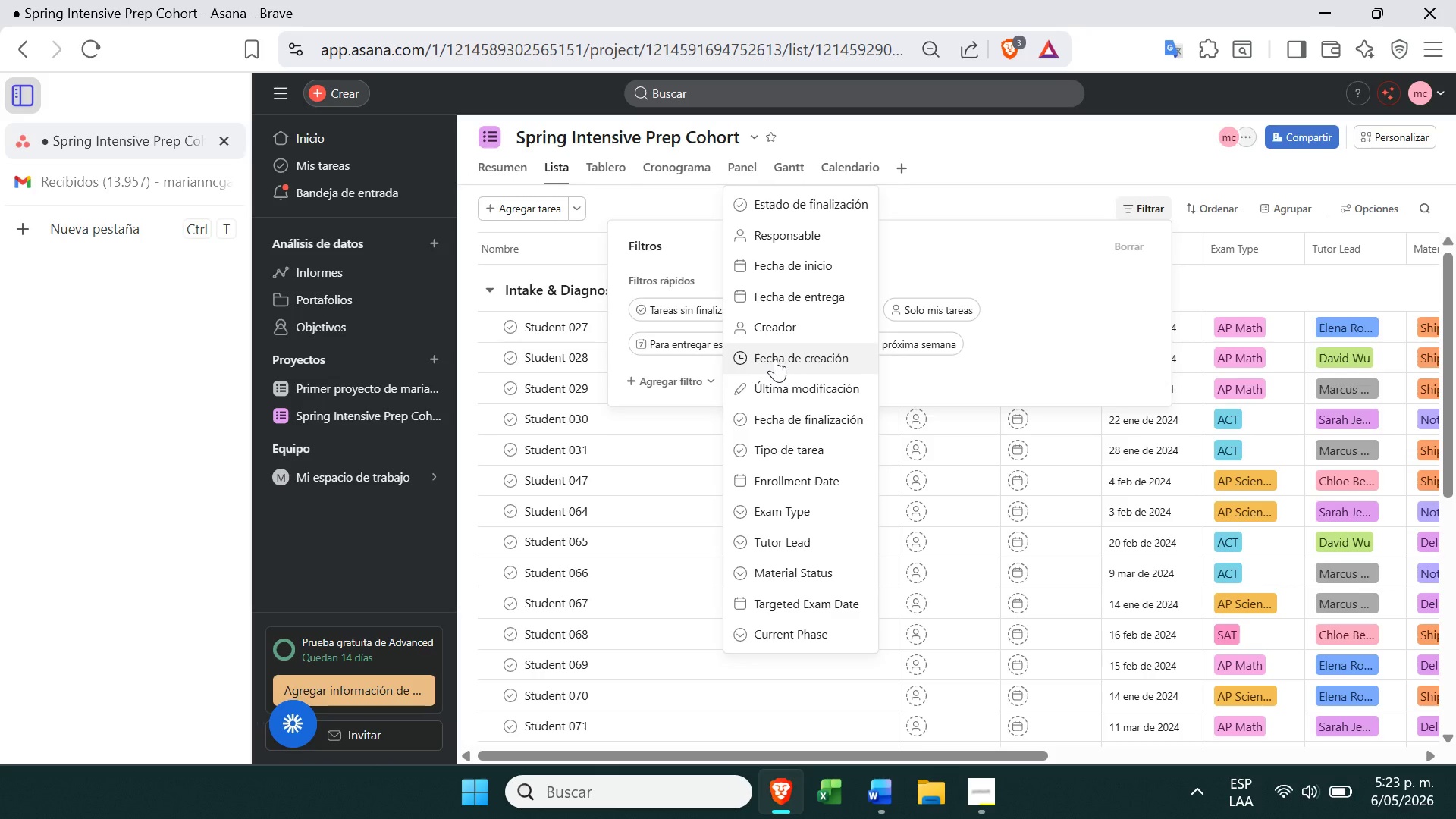 
wait(16.01)
 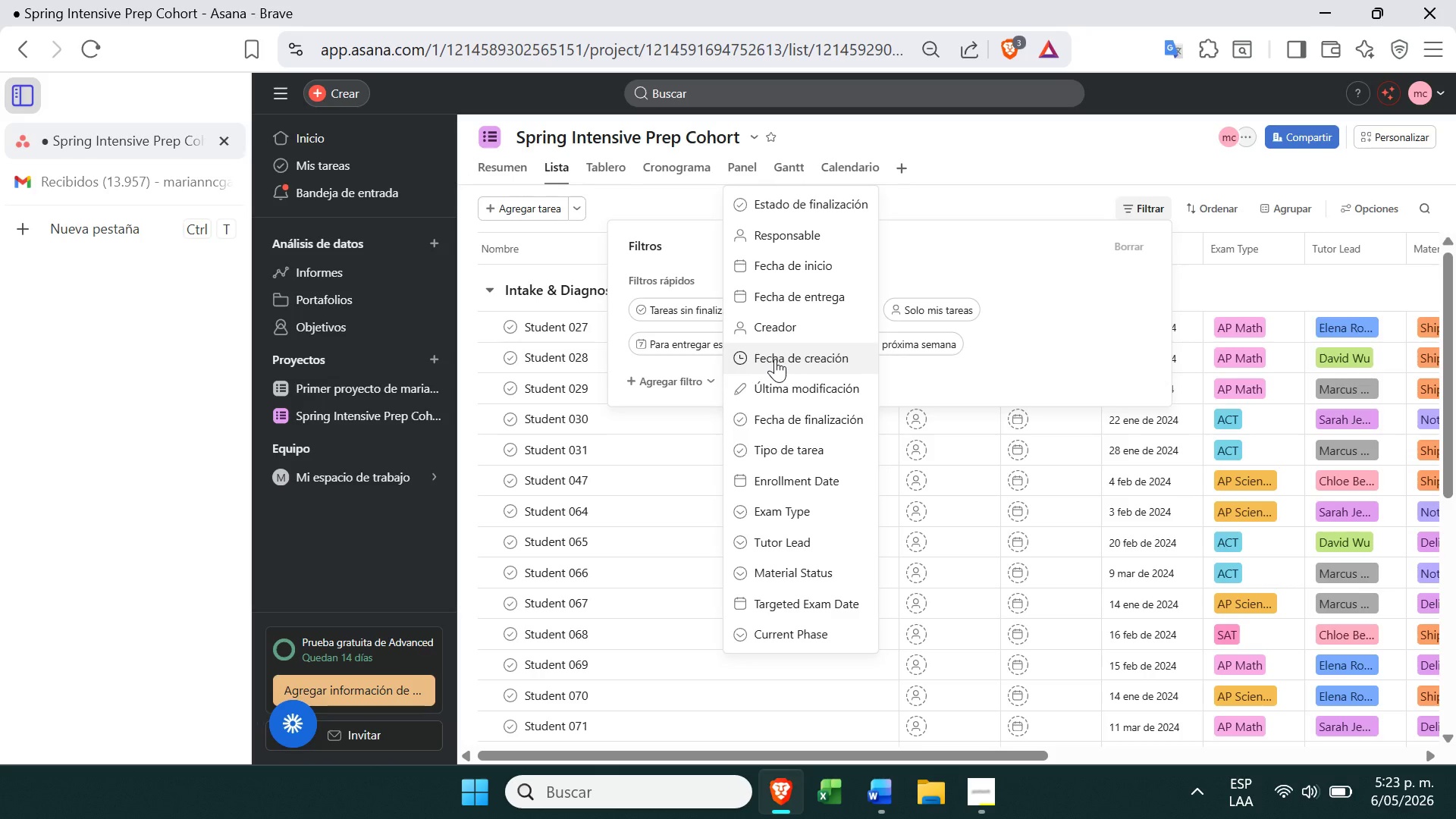 
left_click([796, 522])
 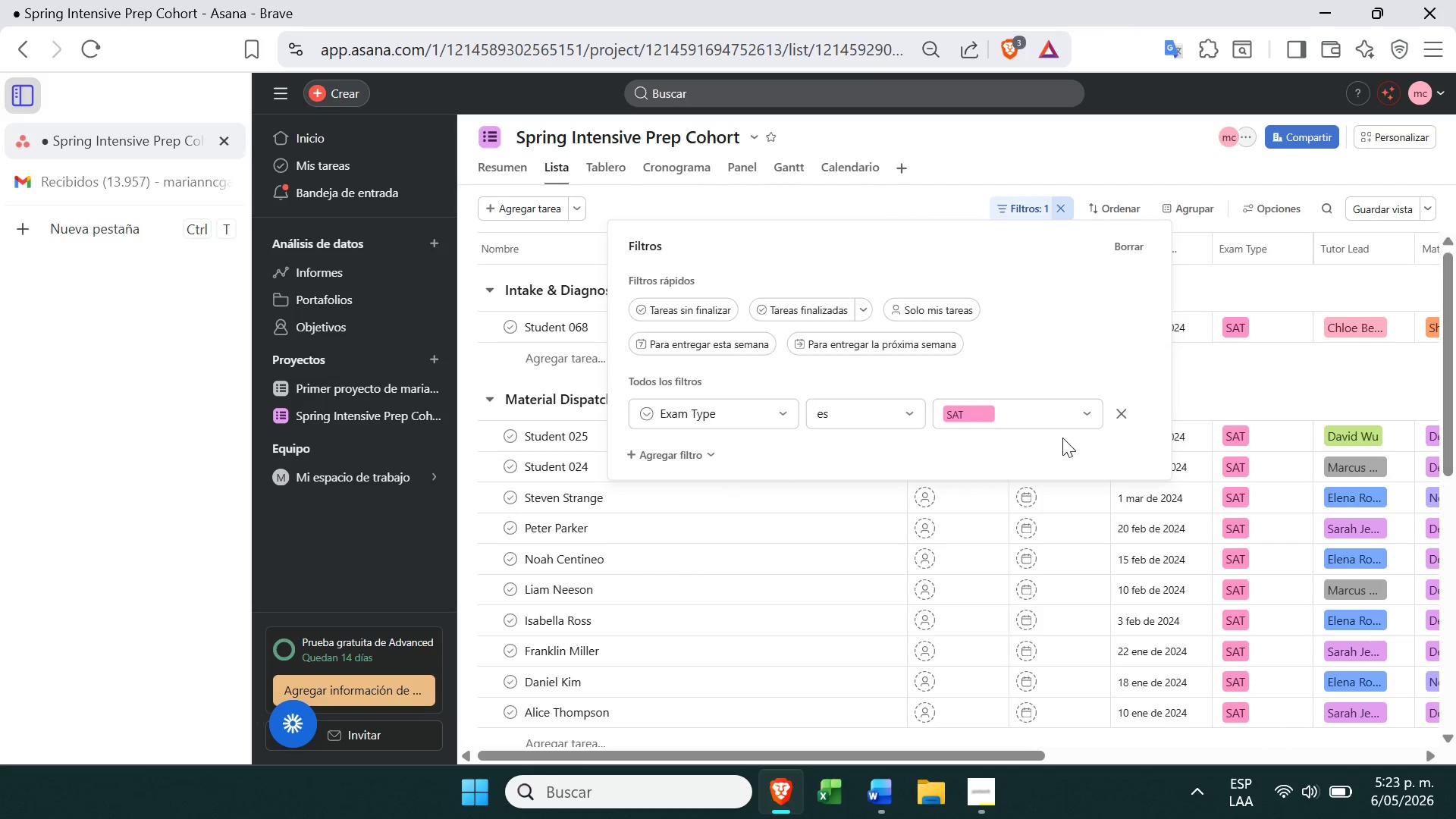 
double_click([1081, 416])
 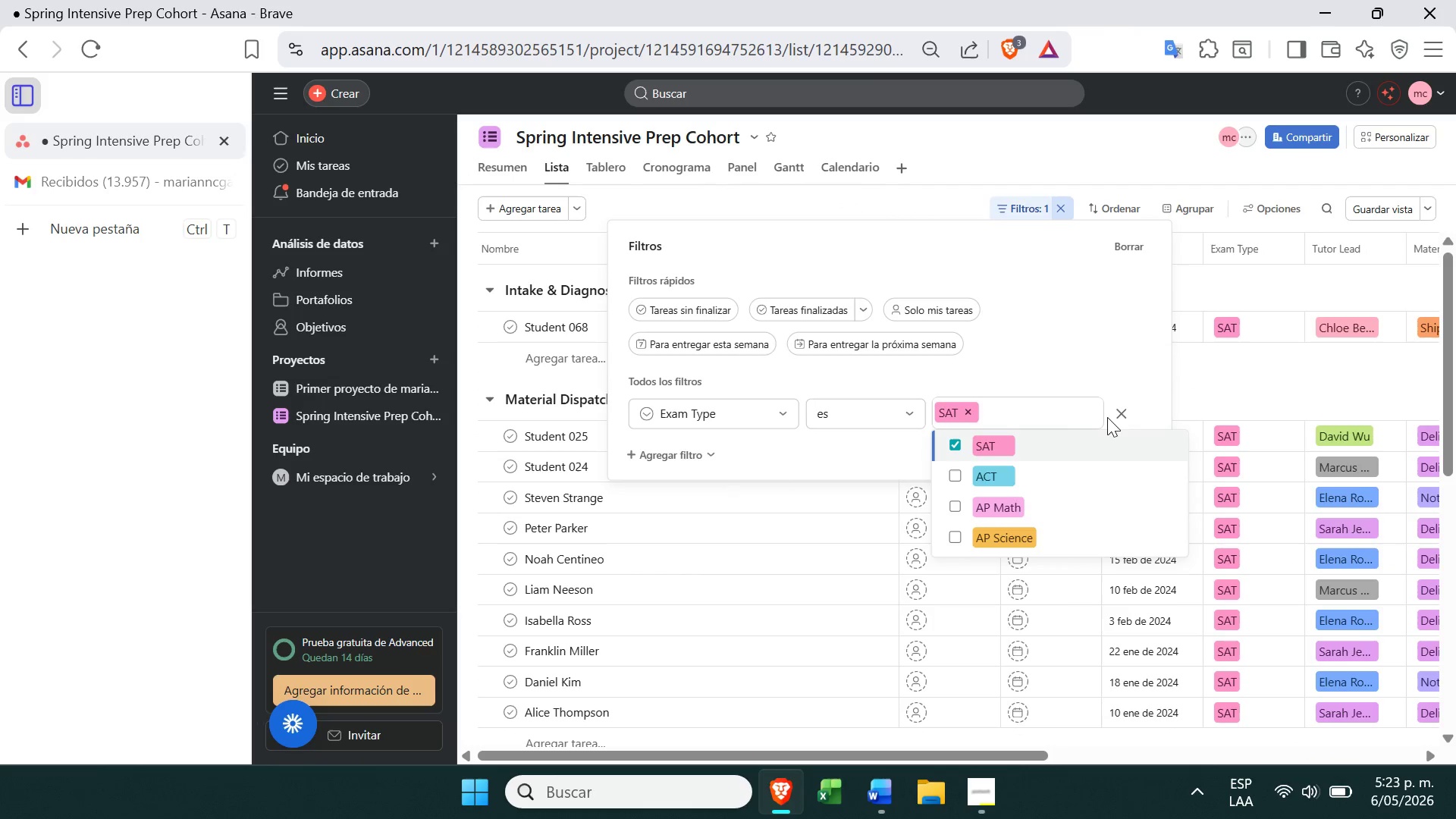 
left_click([1118, 416])
 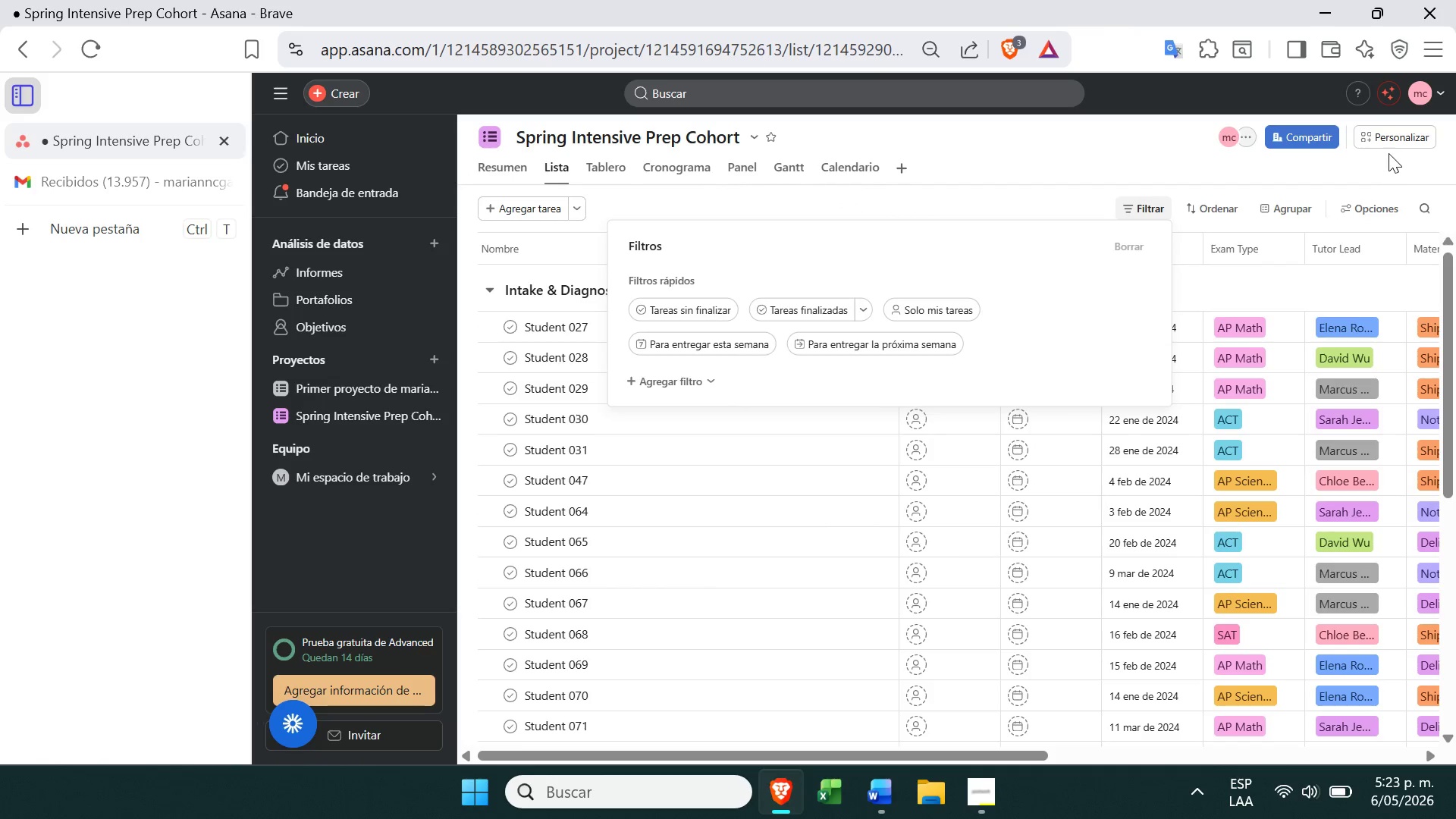 
left_click([665, 186])
 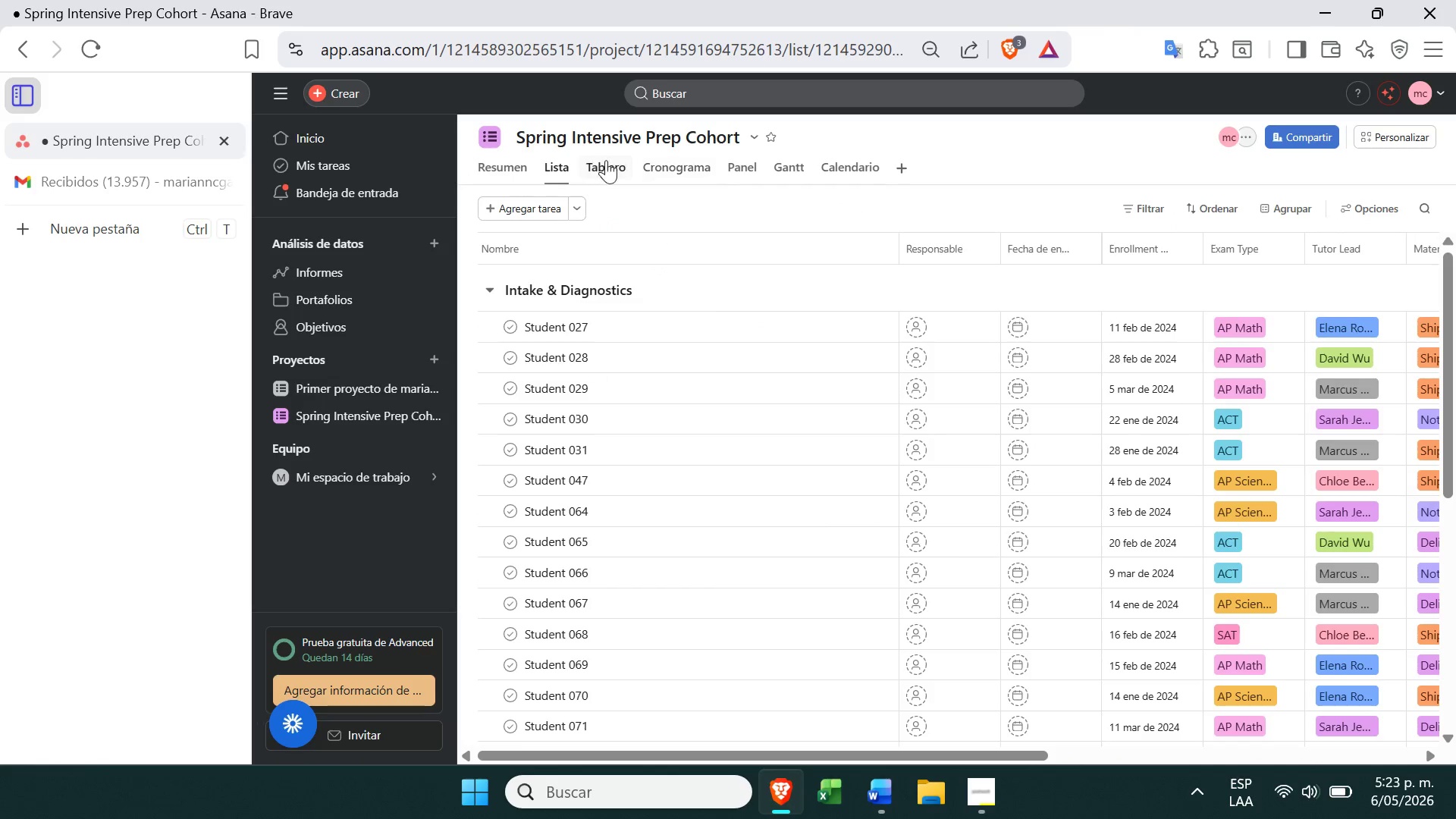 
left_click([605, 160])
 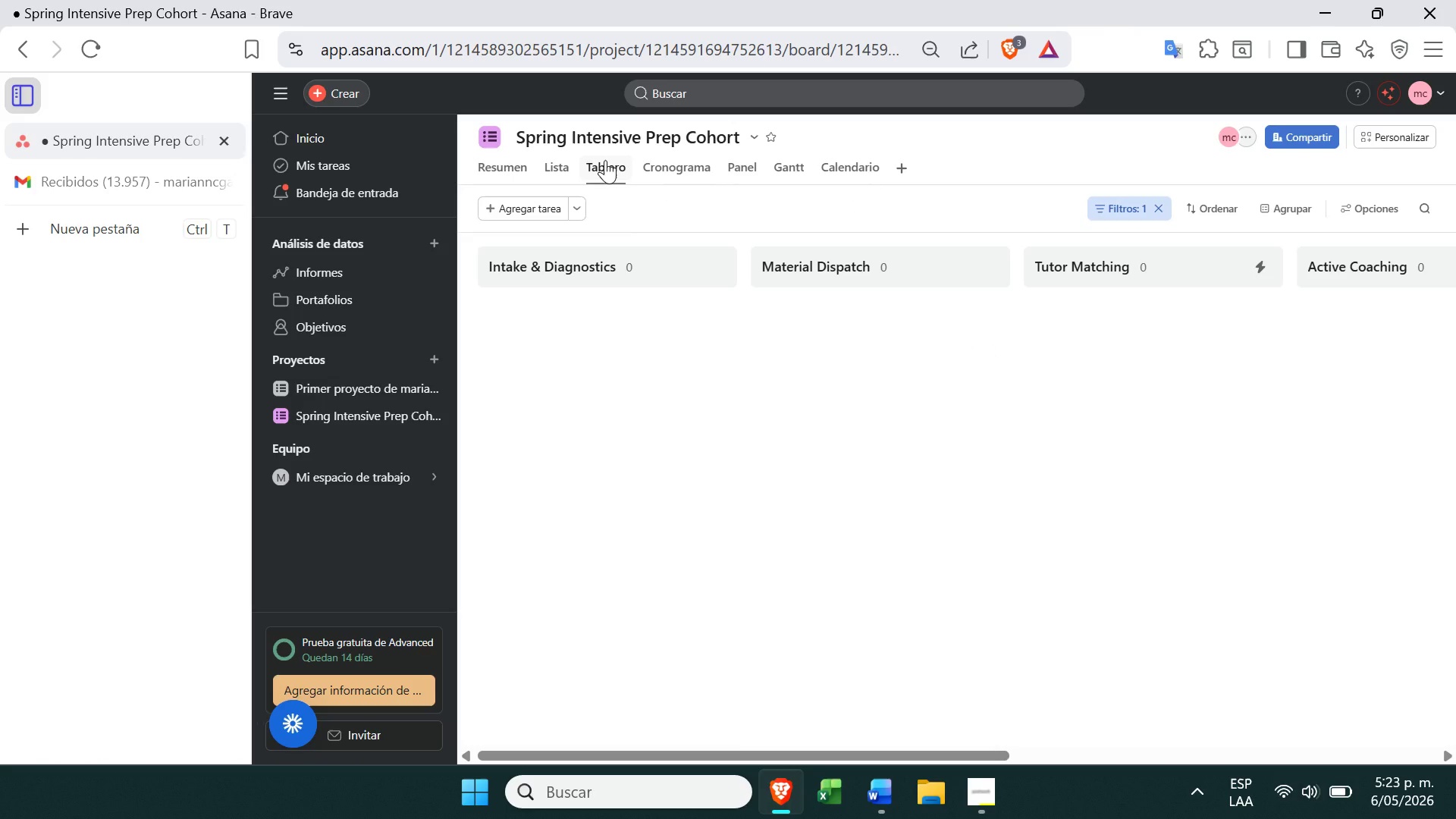 
mouse_move([1059, 326])
 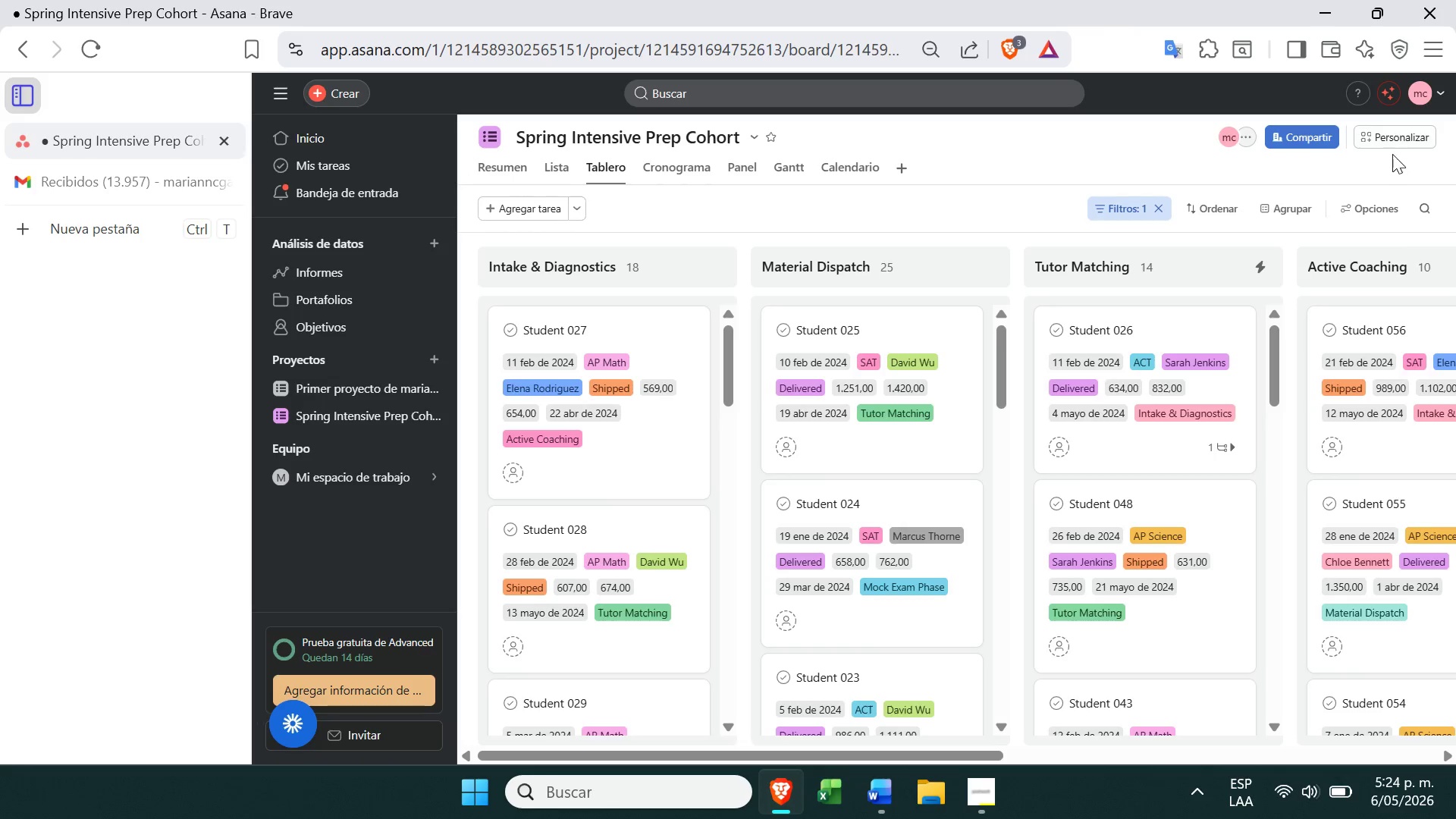 
left_click([1393, 135])
 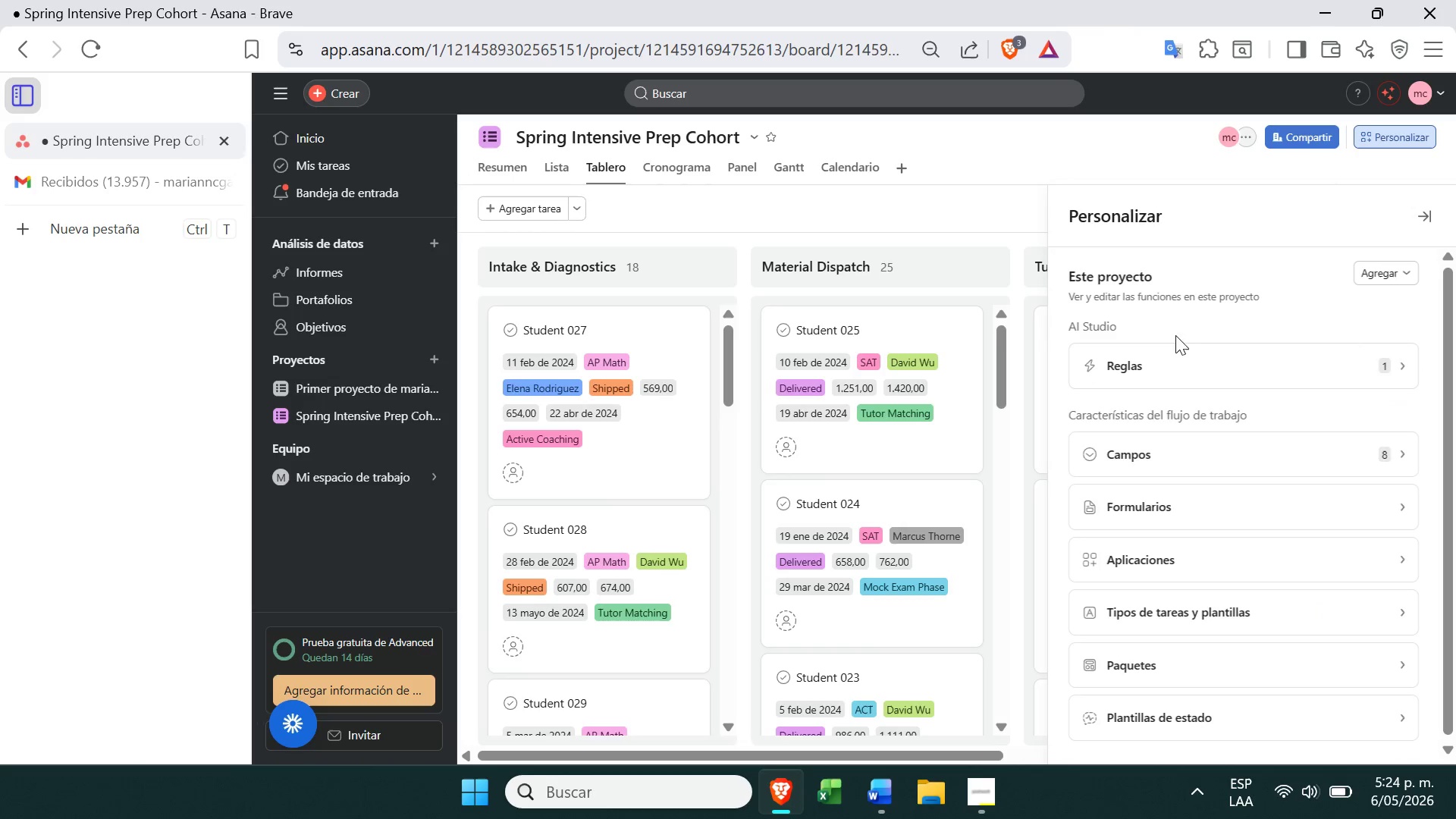 
left_click([1174, 453])
 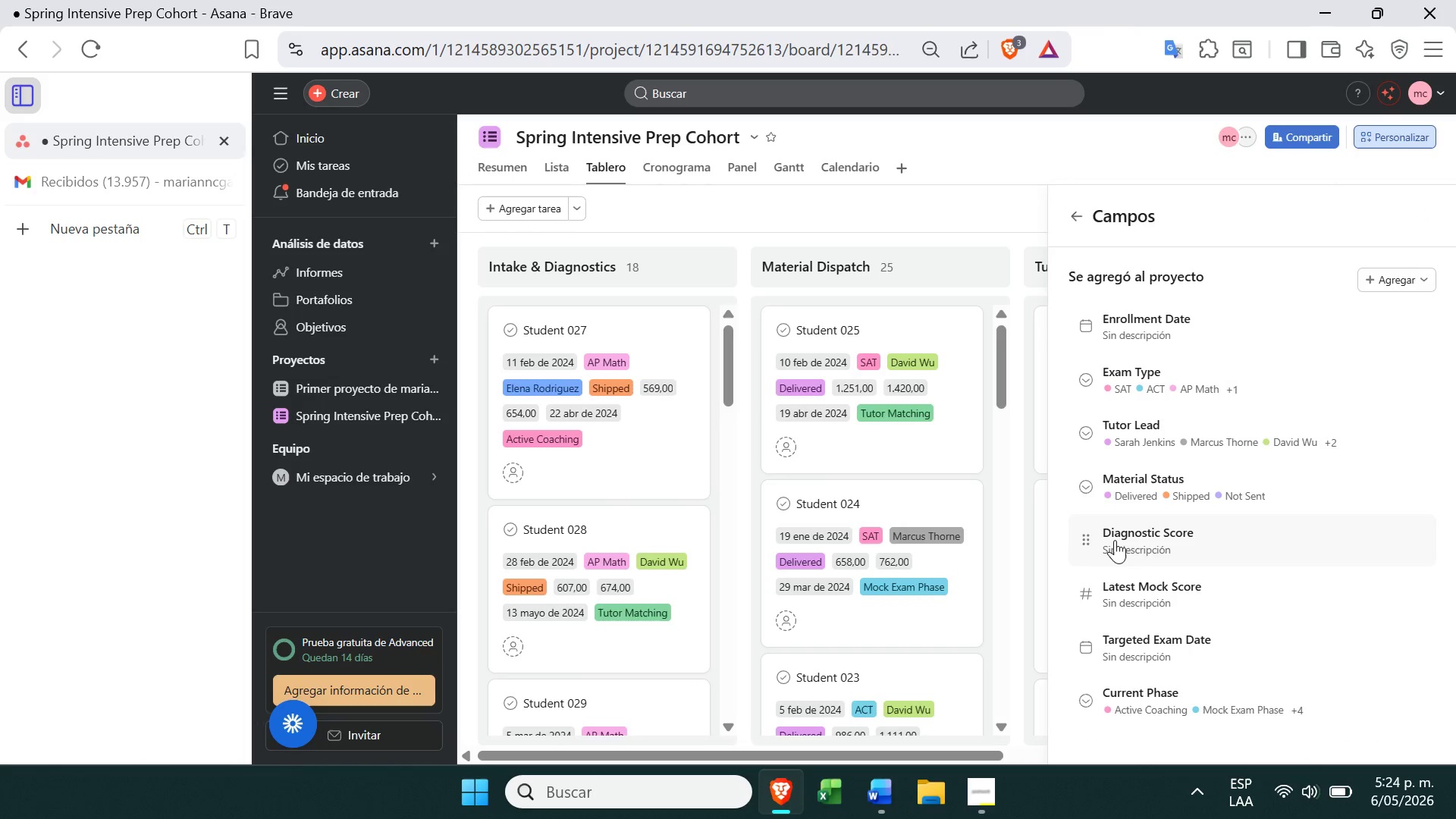 
left_click([1110, 539])
 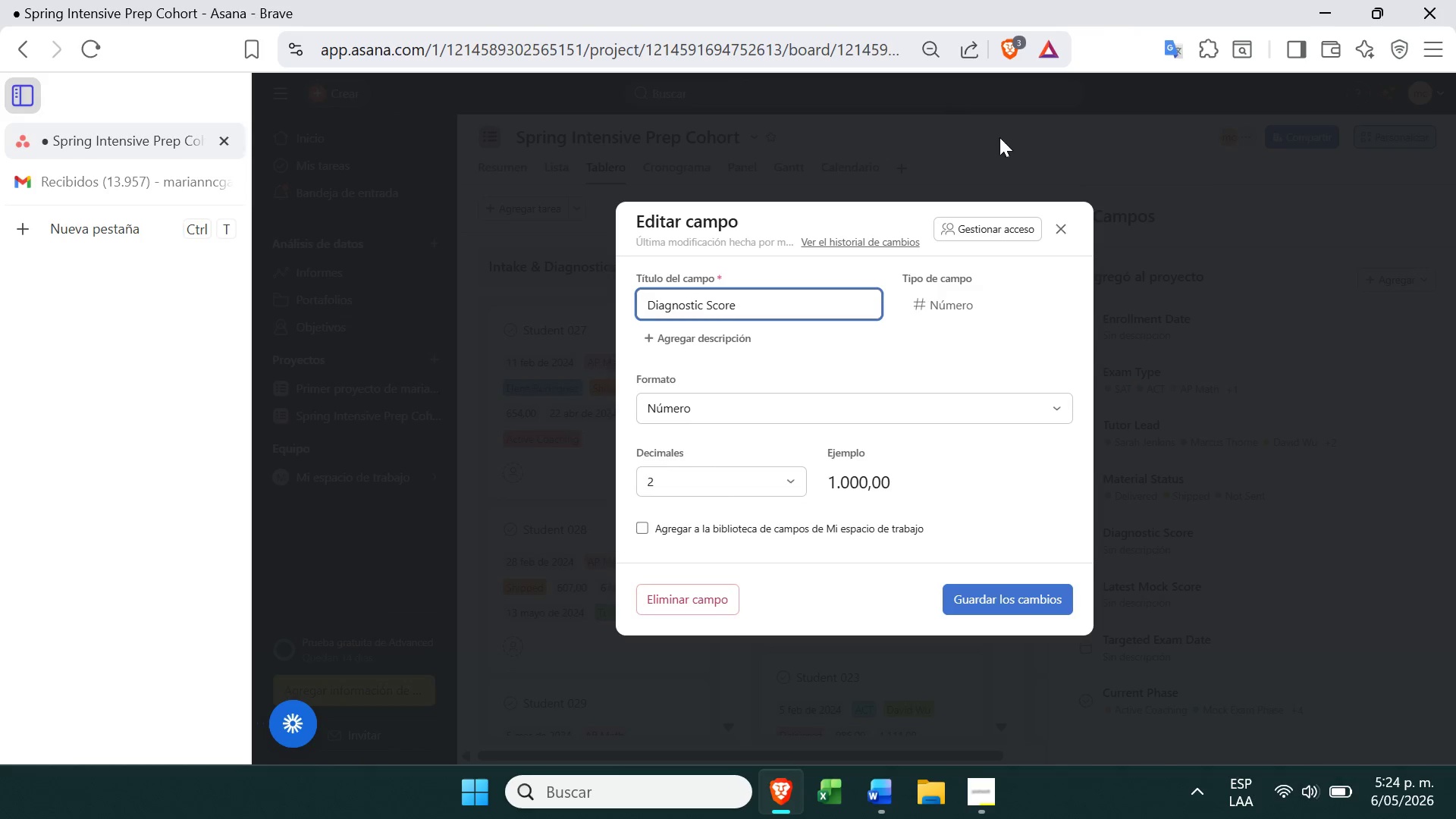 
left_click([1066, 237])
 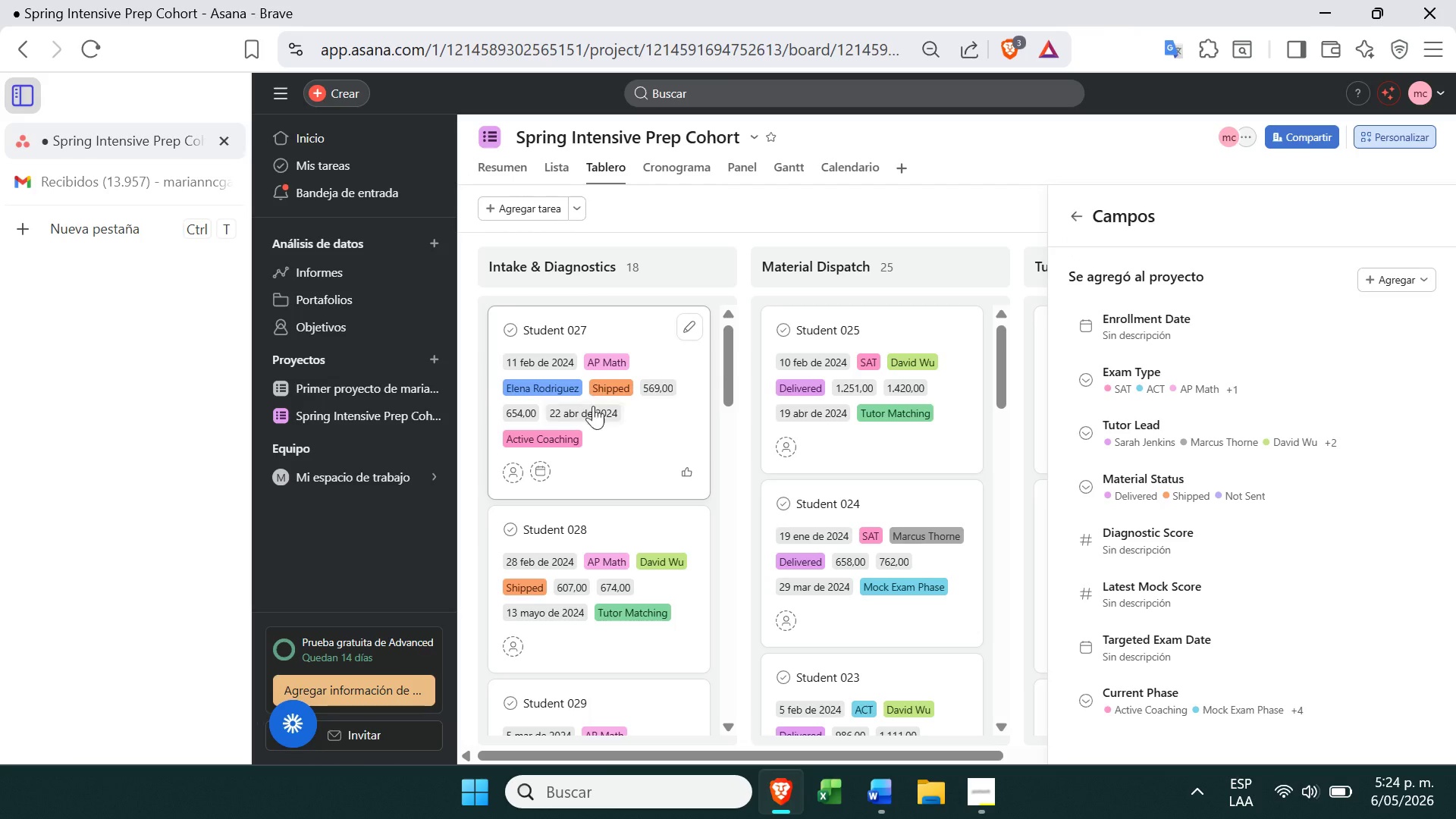 
left_click([616, 464])
 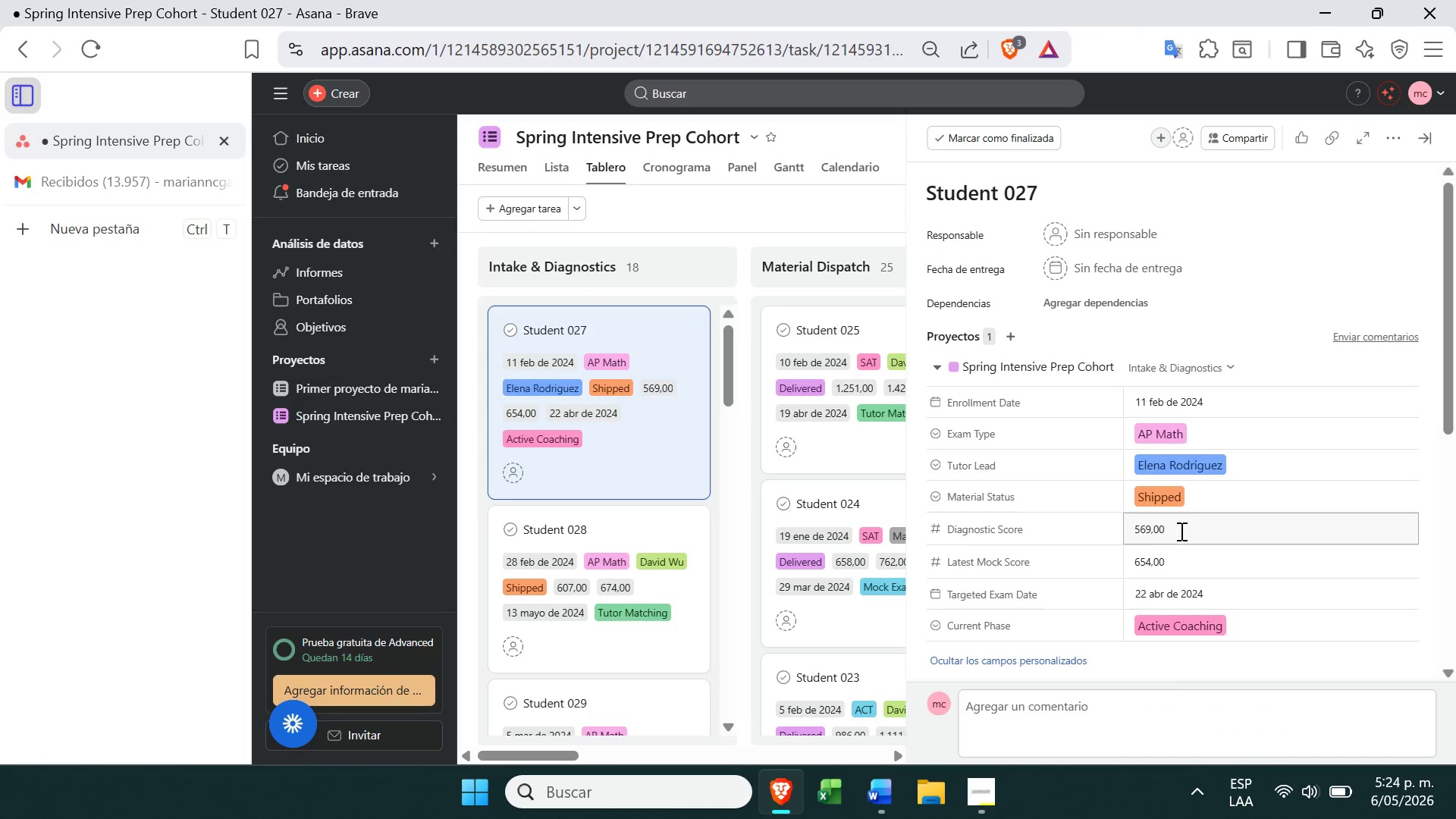 
left_click([1182, 531])
 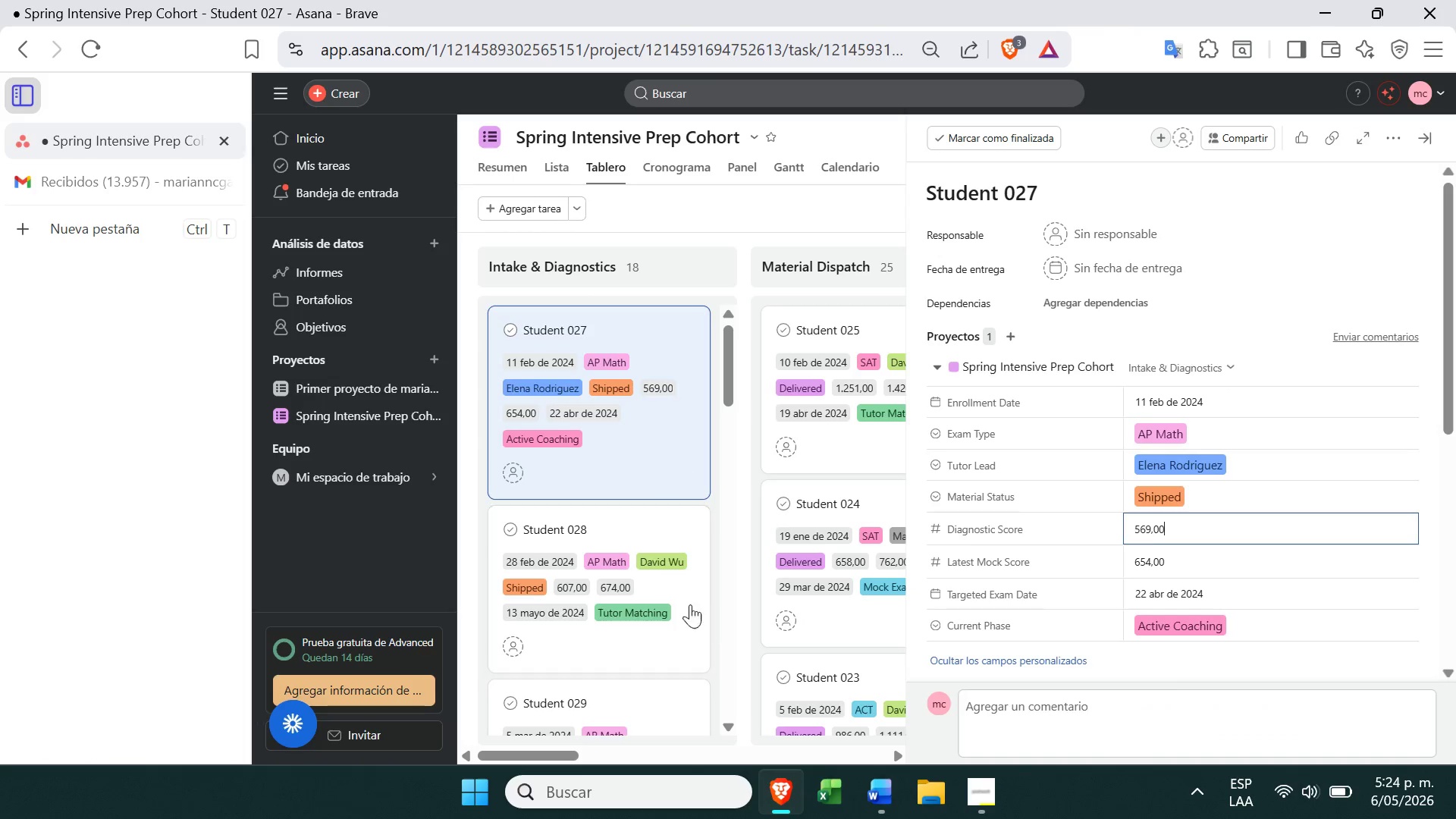 
left_click([698, 607])
 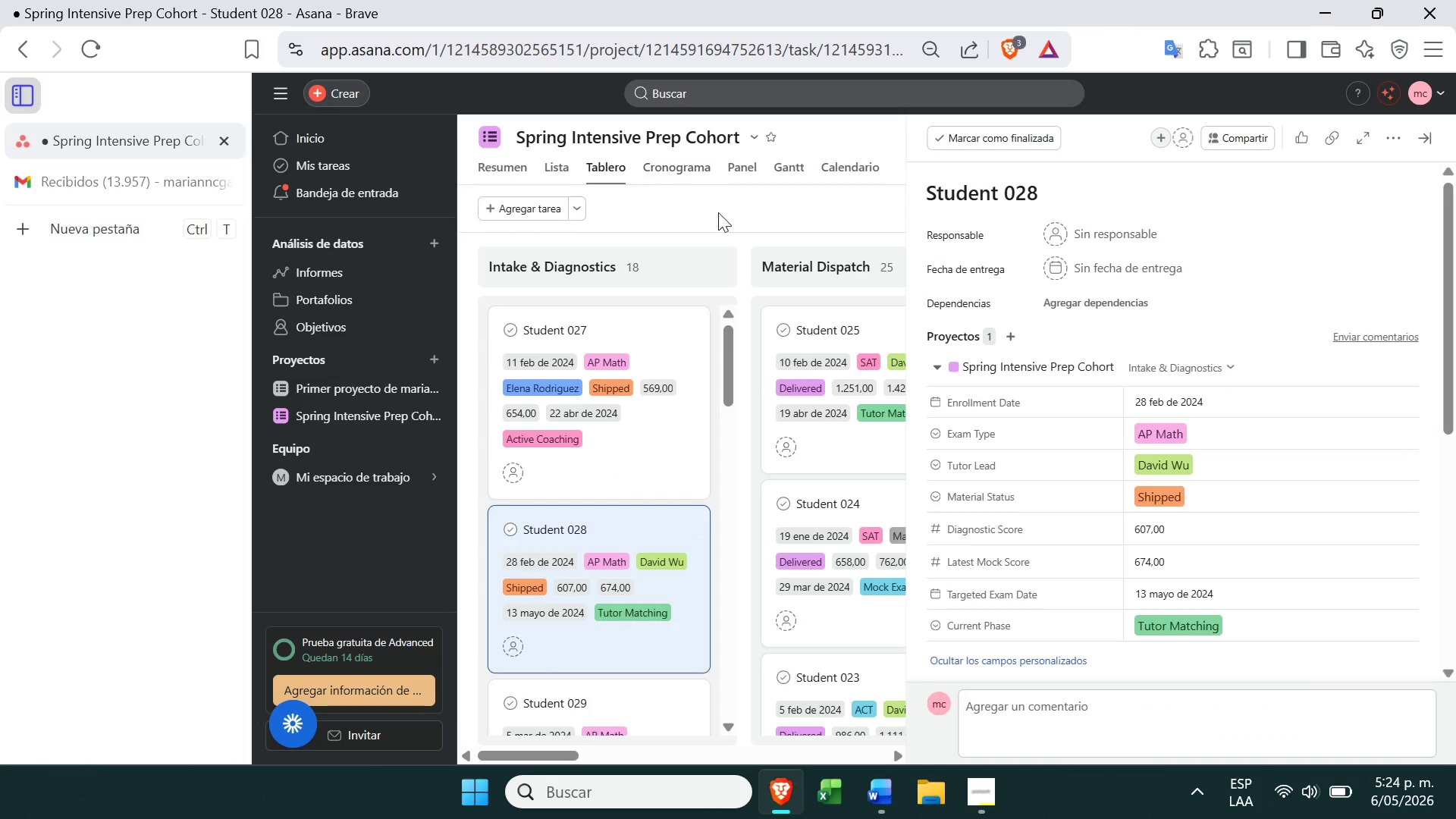 
left_click([723, 233])
 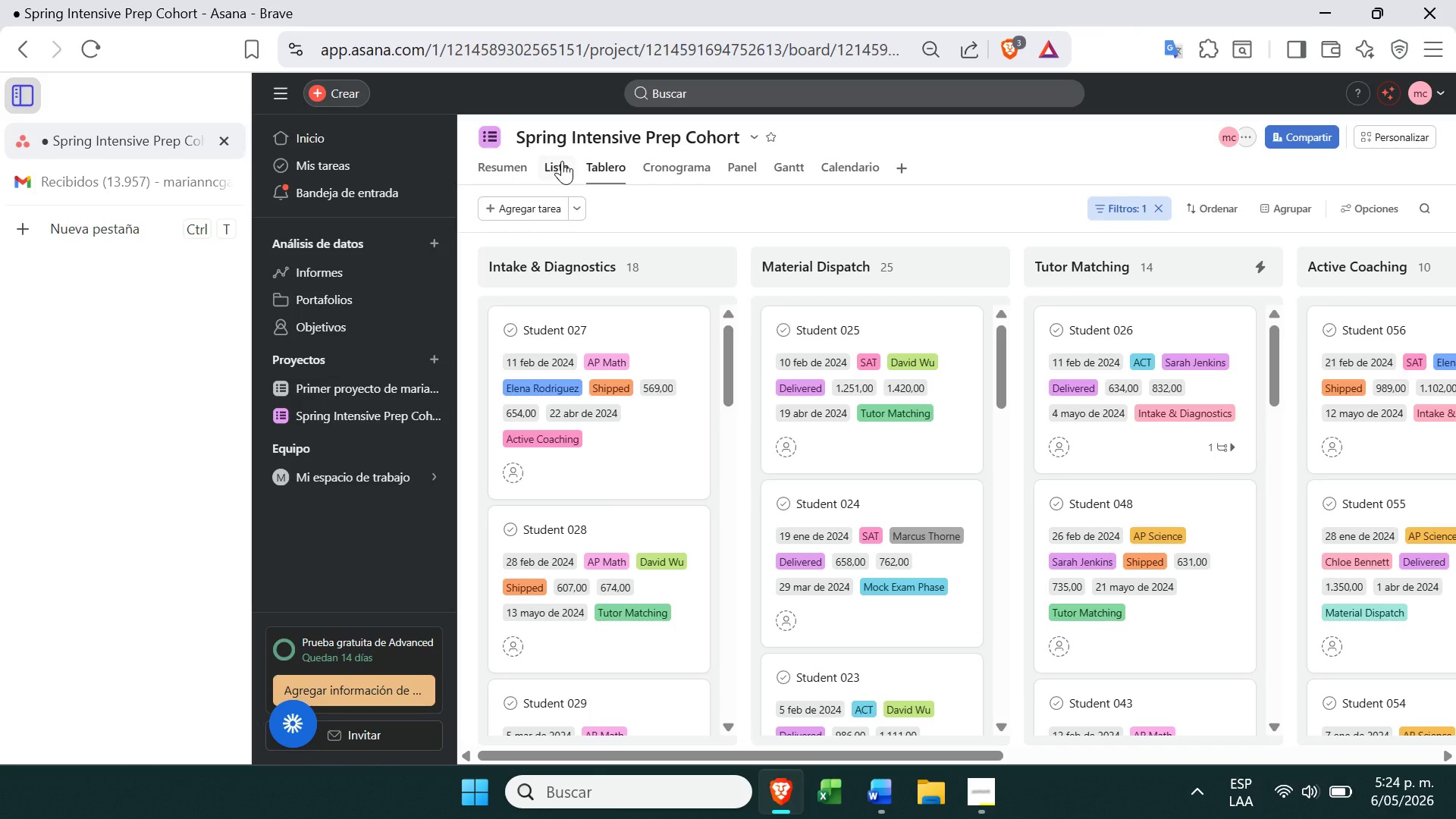 
left_click([562, 161])
 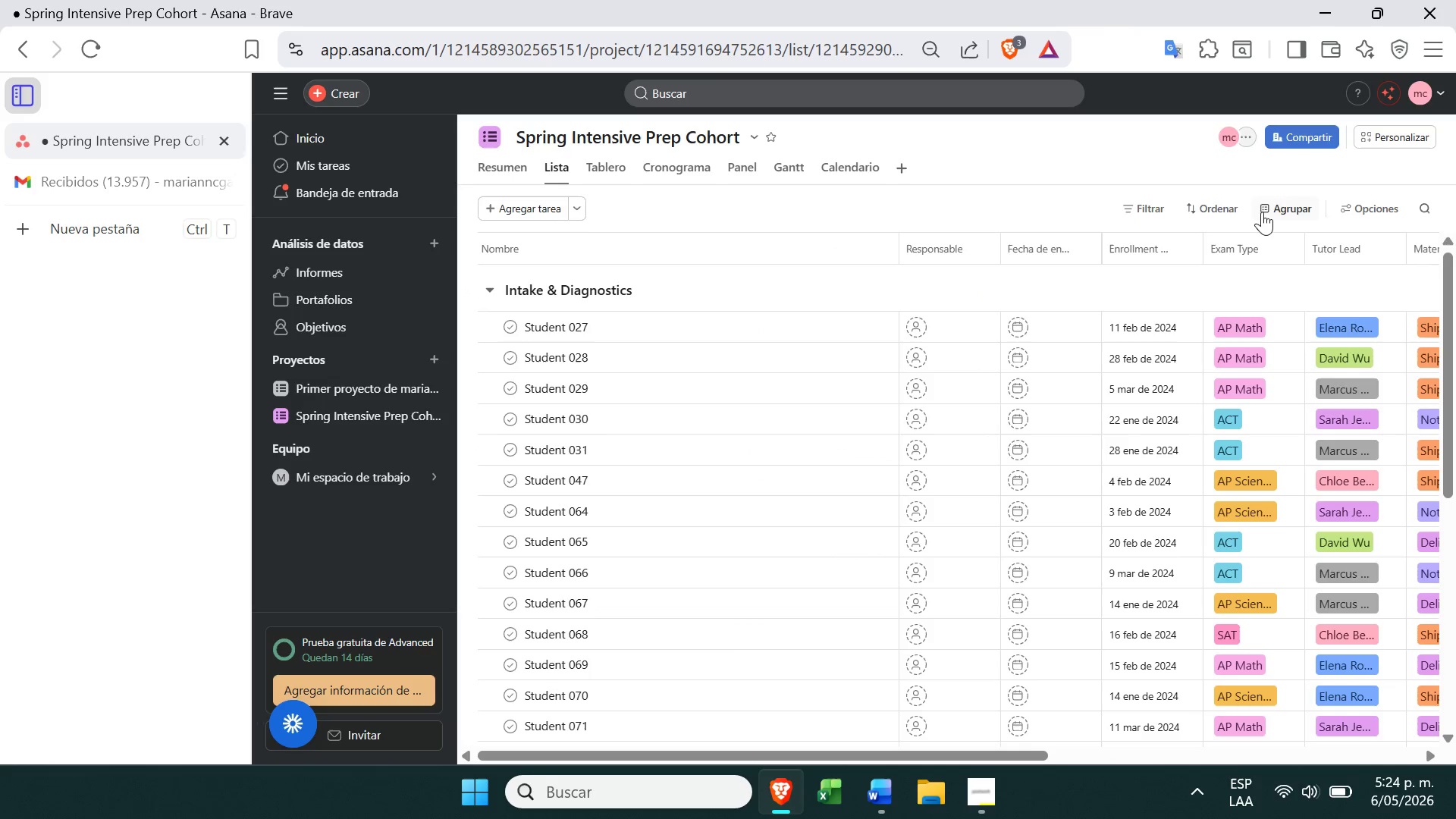 
wait(5.12)
 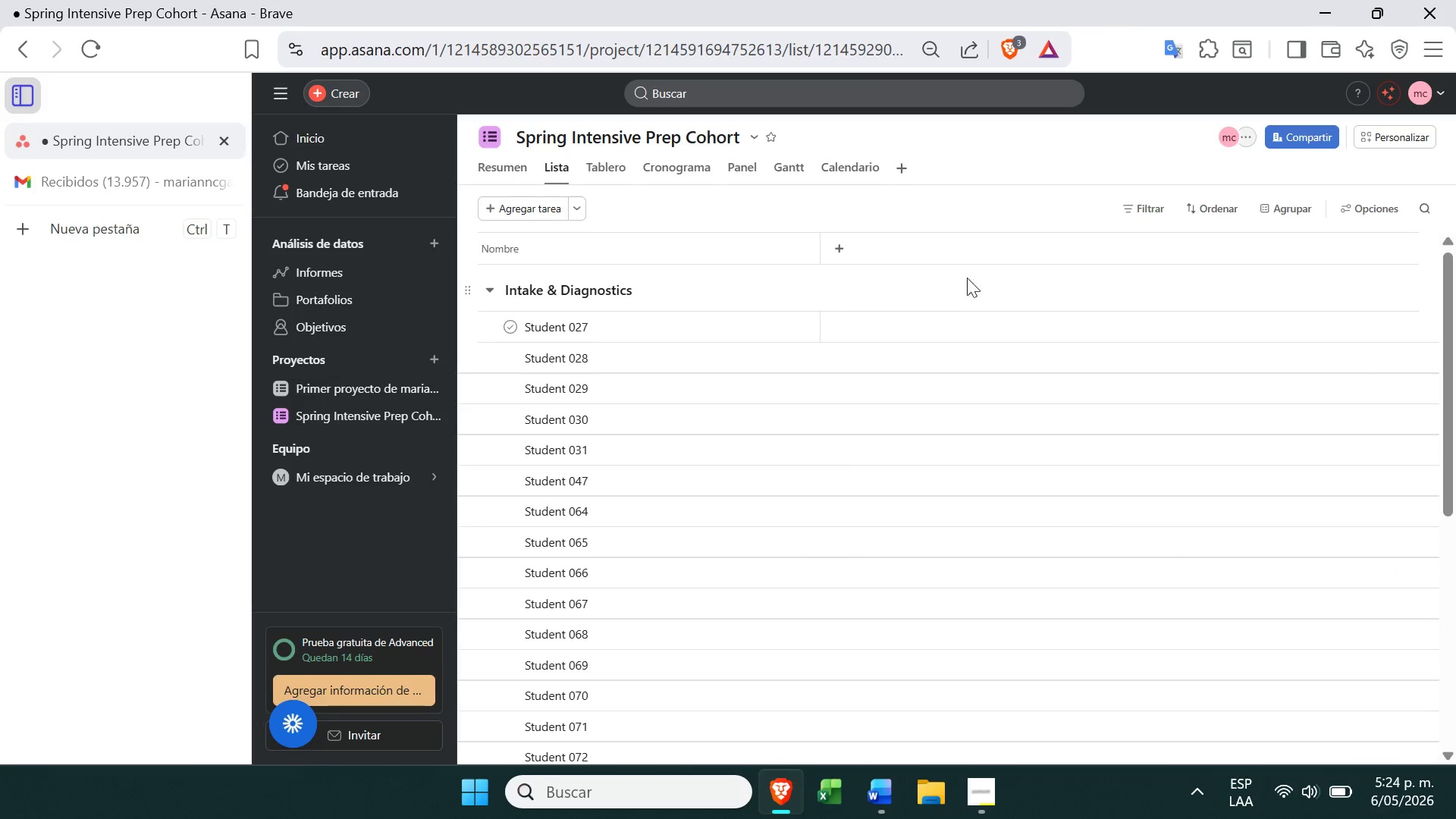 
left_click([1160, 202])
 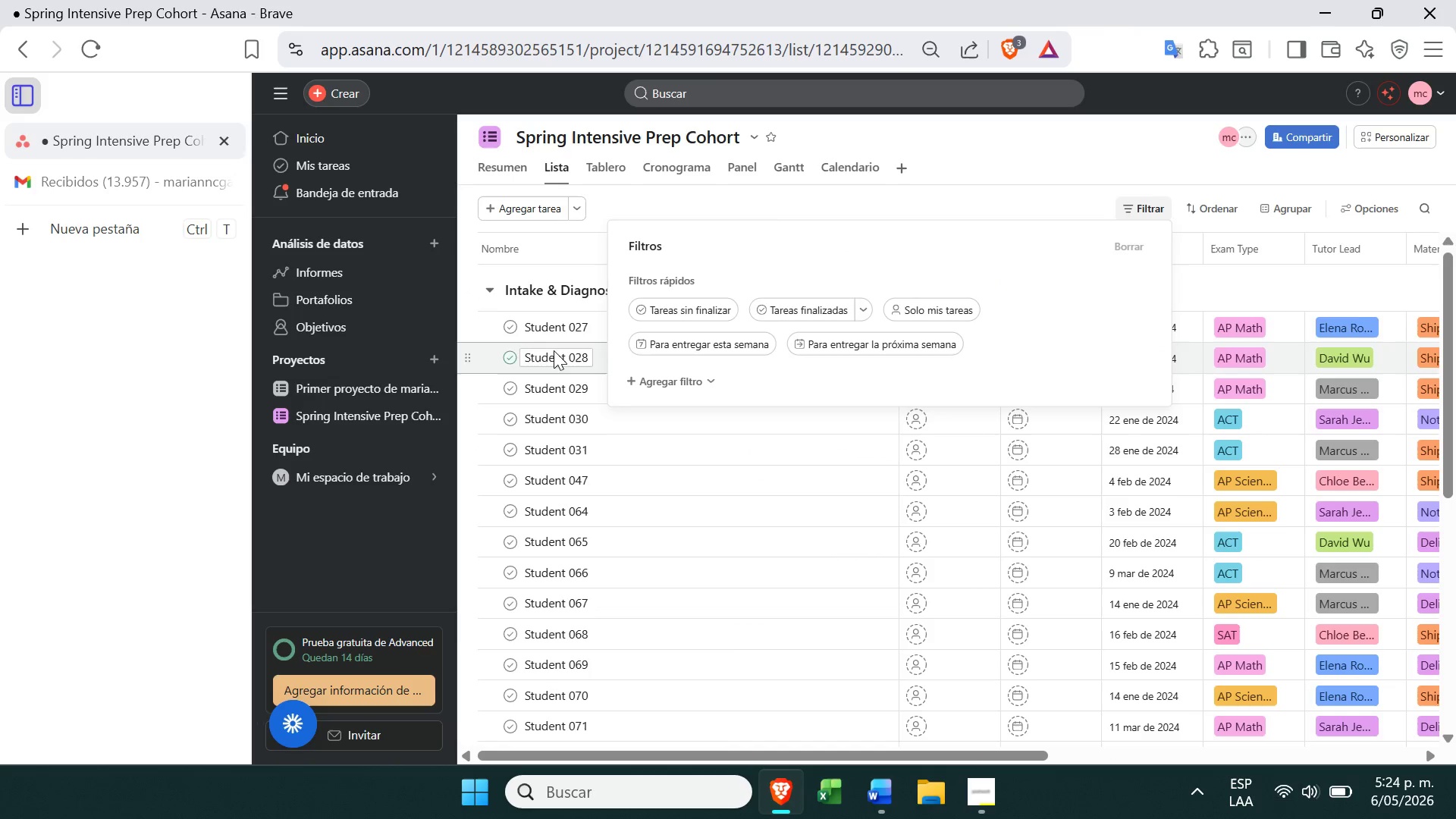 
left_click([679, 389])
 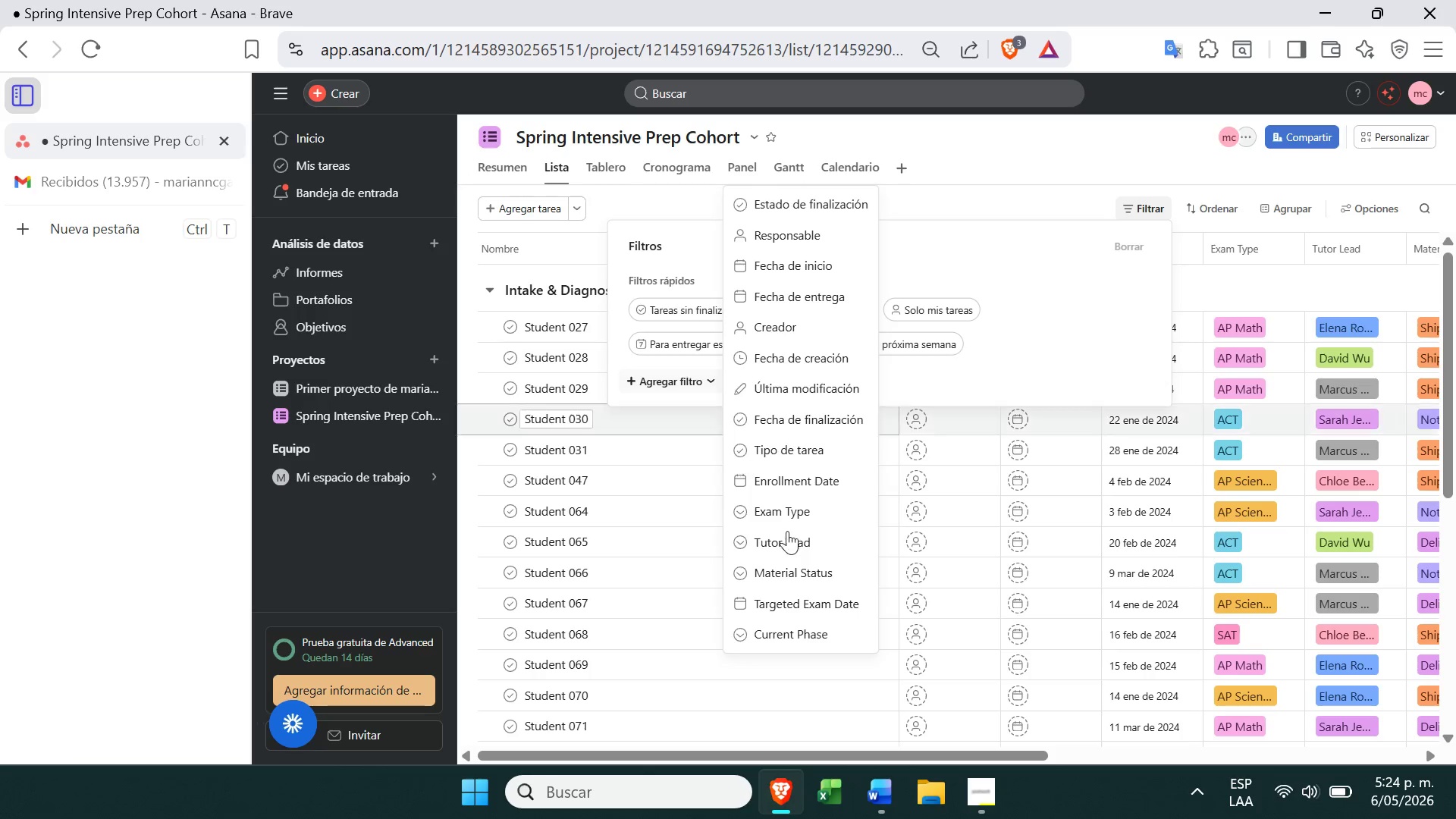 
wait(6.12)
 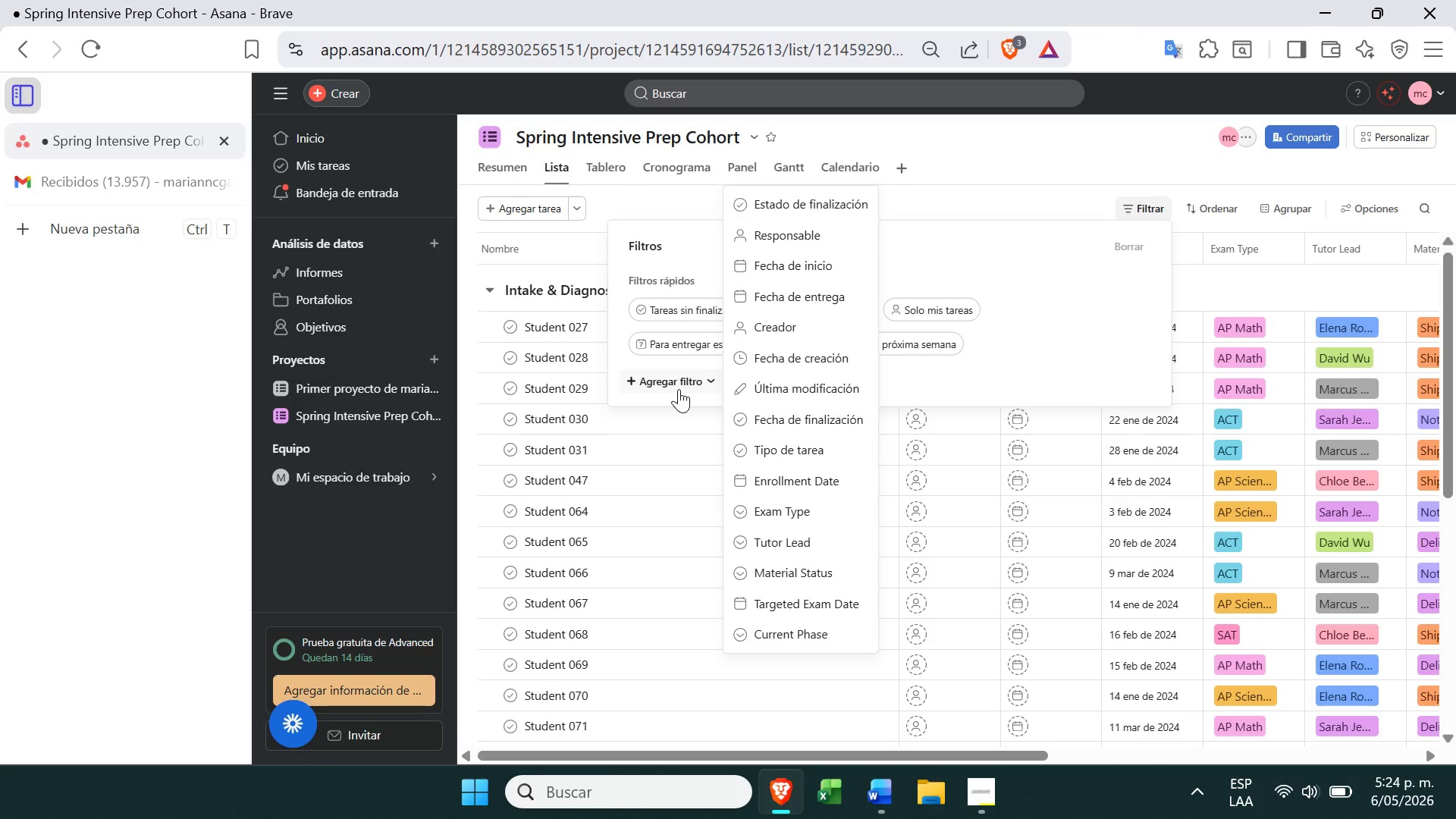 
left_click([1048, 378])
 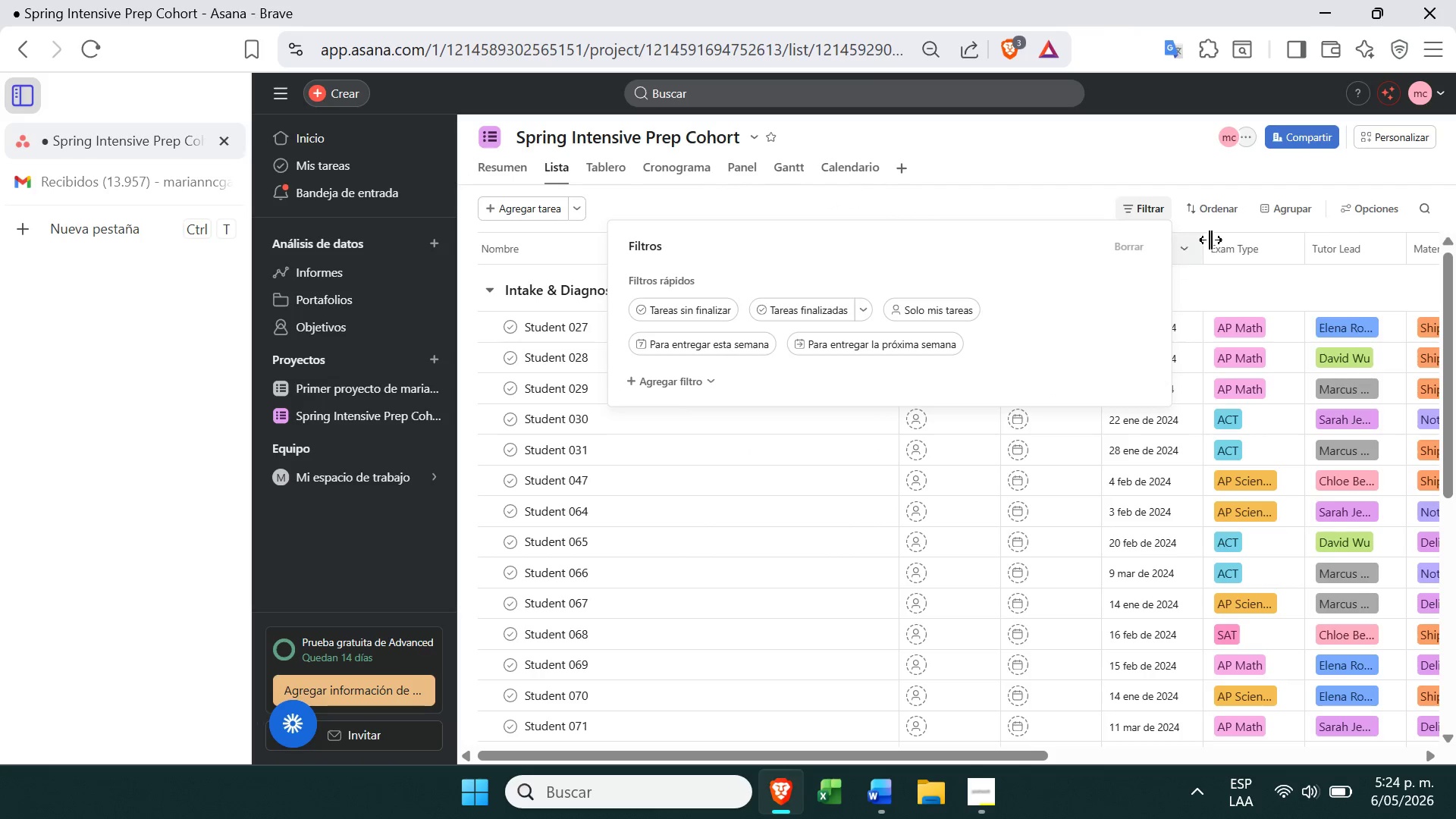 
left_click([1288, 215])
 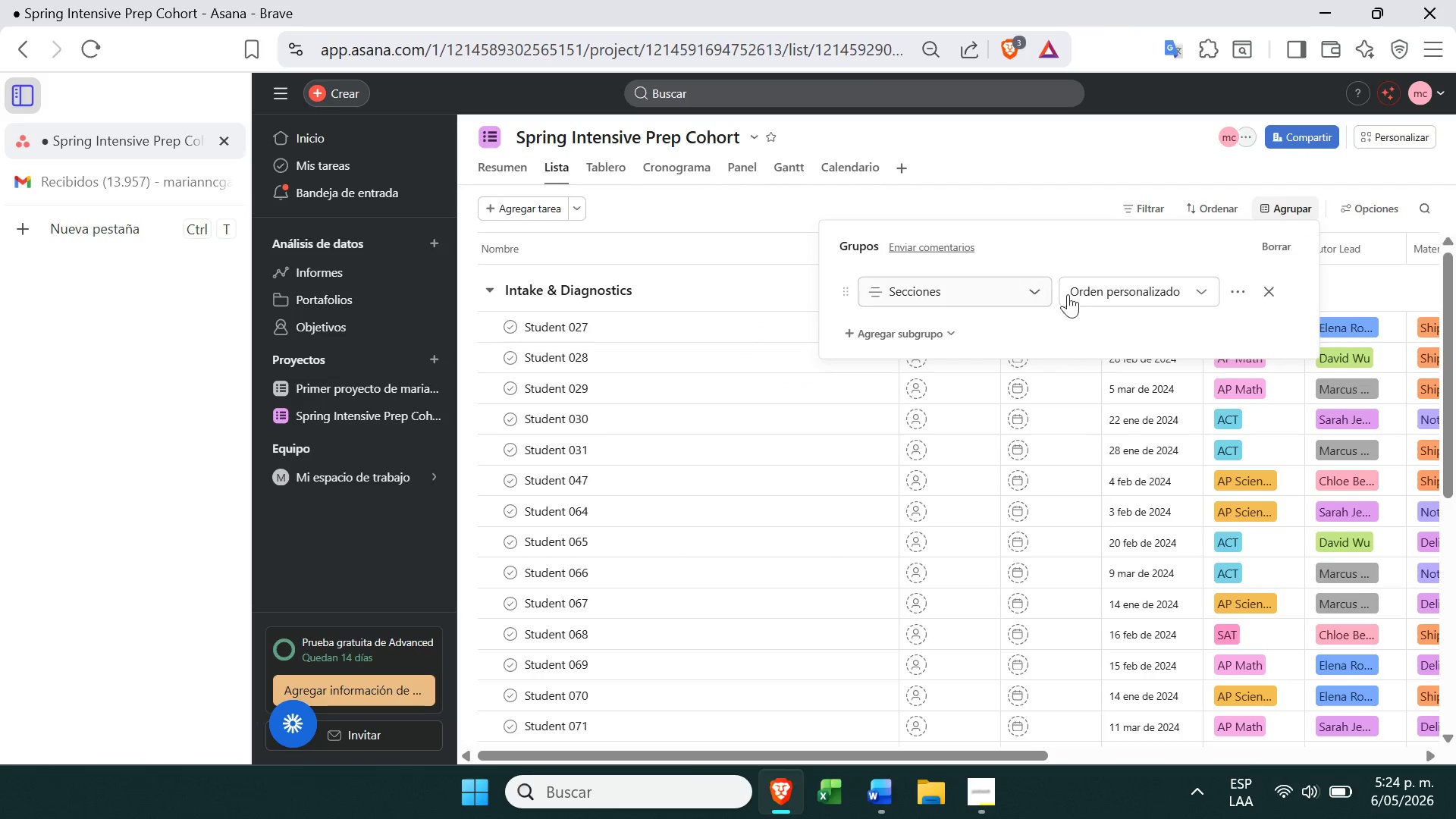 
left_click([1097, 298])
 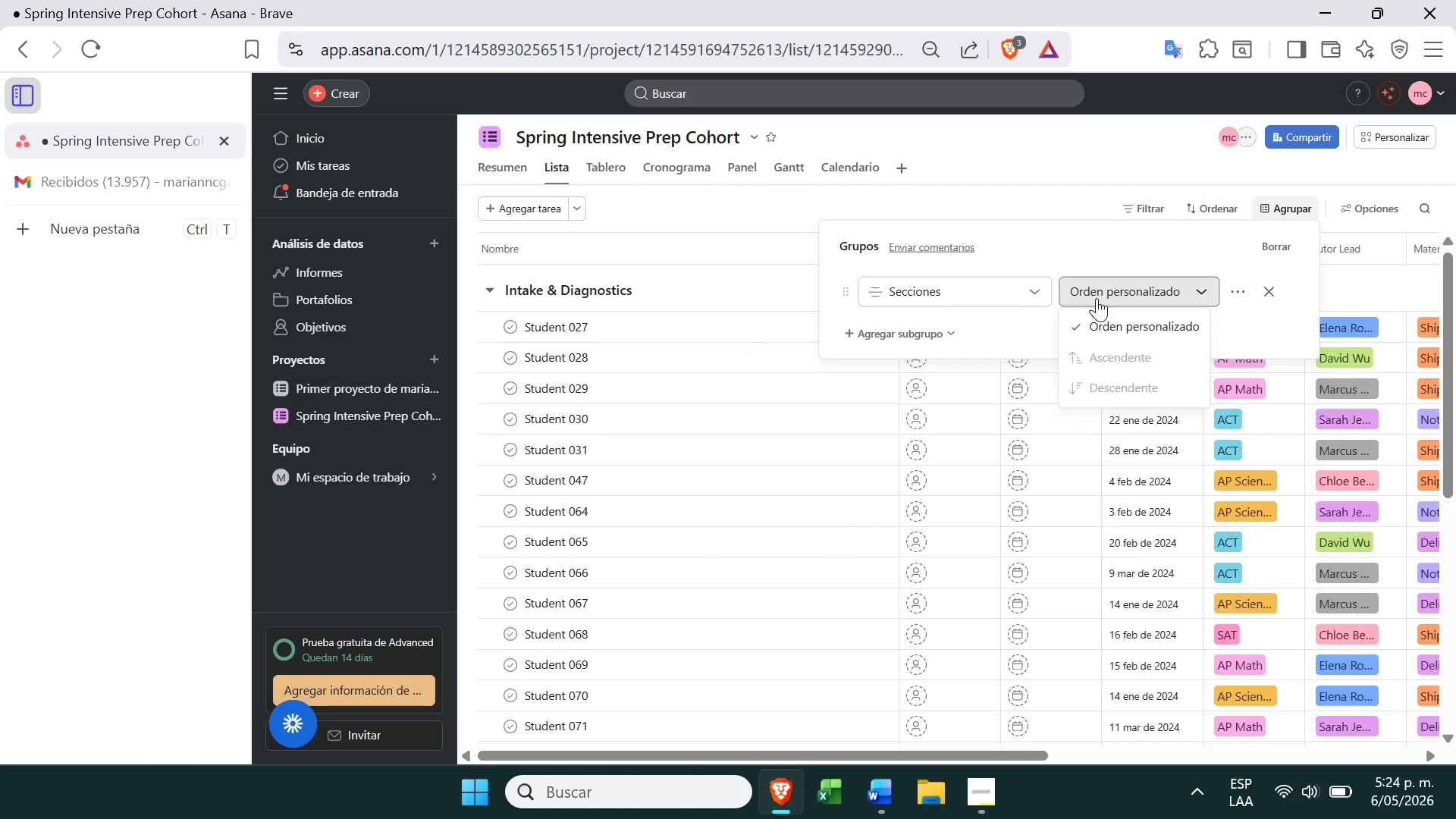 
left_click([1013, 279])
 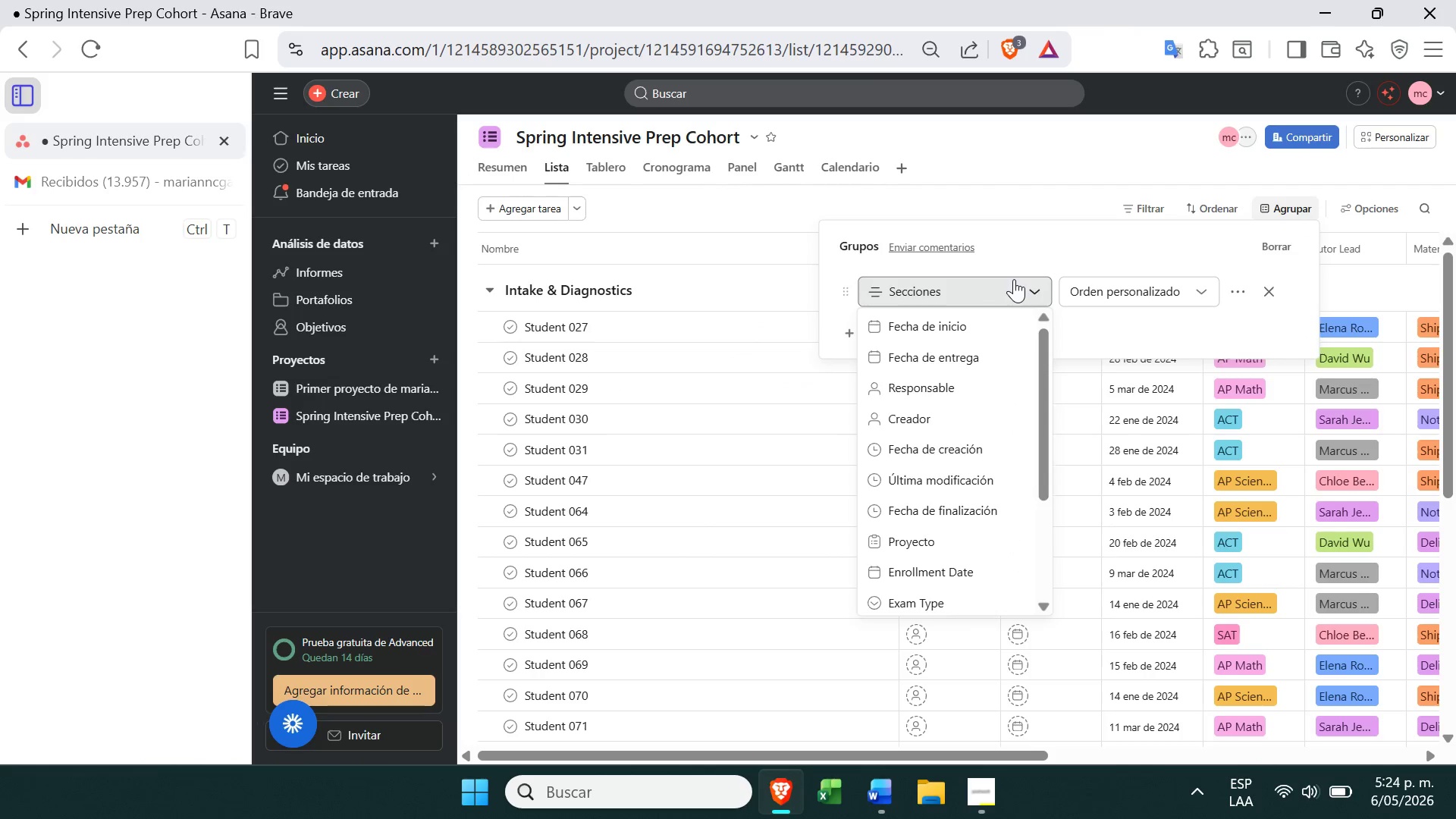 
left_click([1018, 281])
 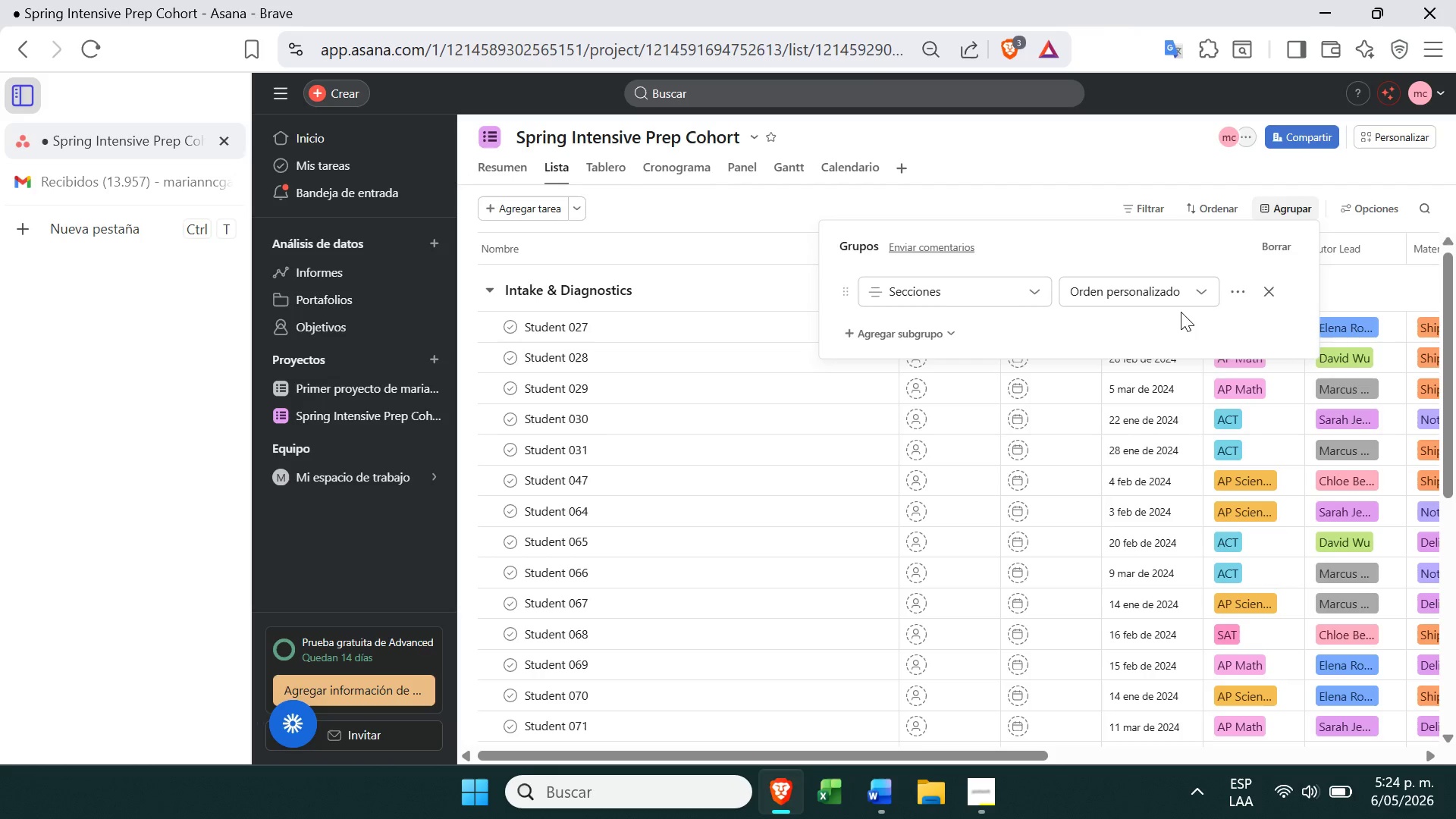 
left_click([1246, 294])
 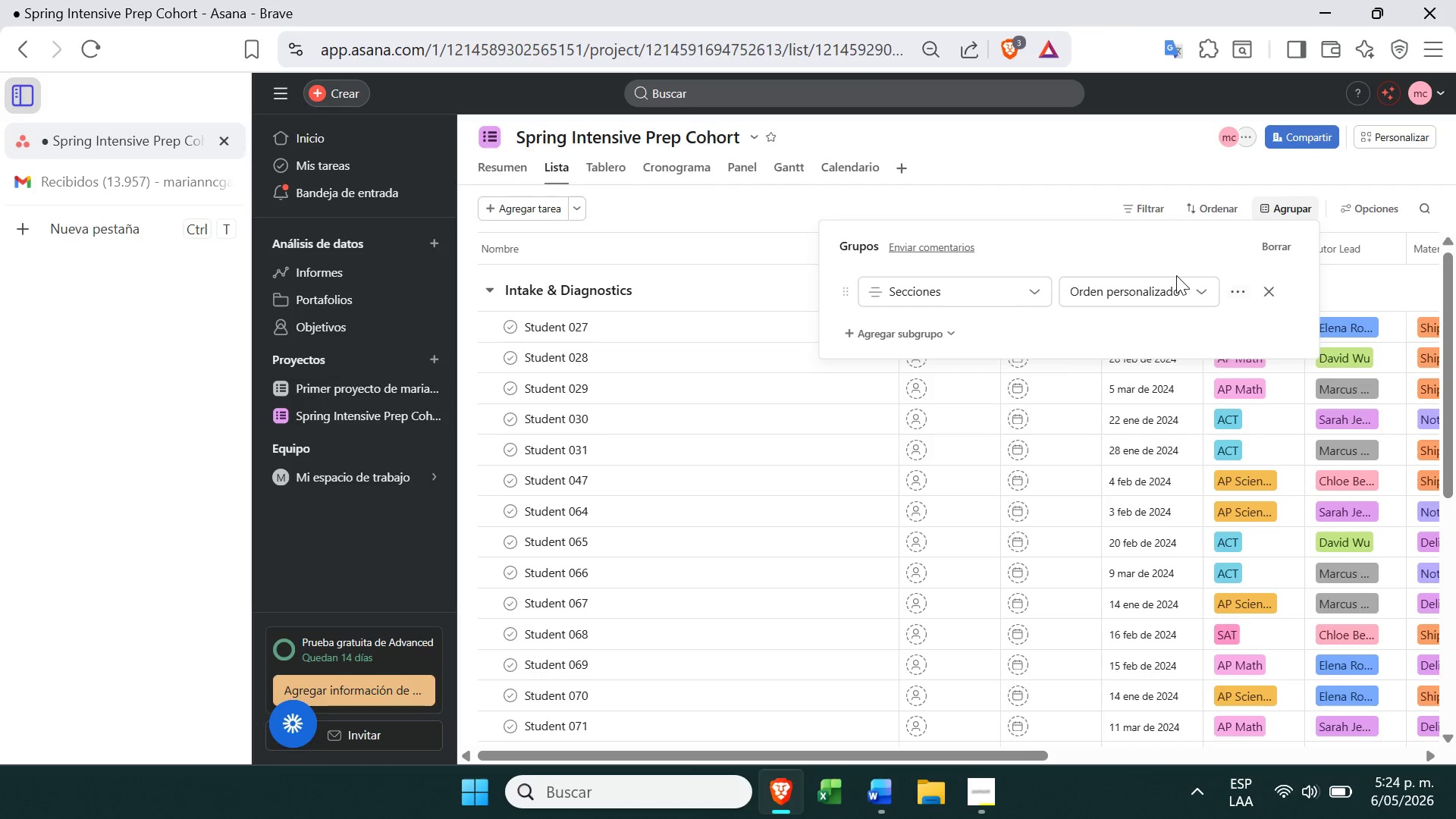 
double_click([1177, 285])
 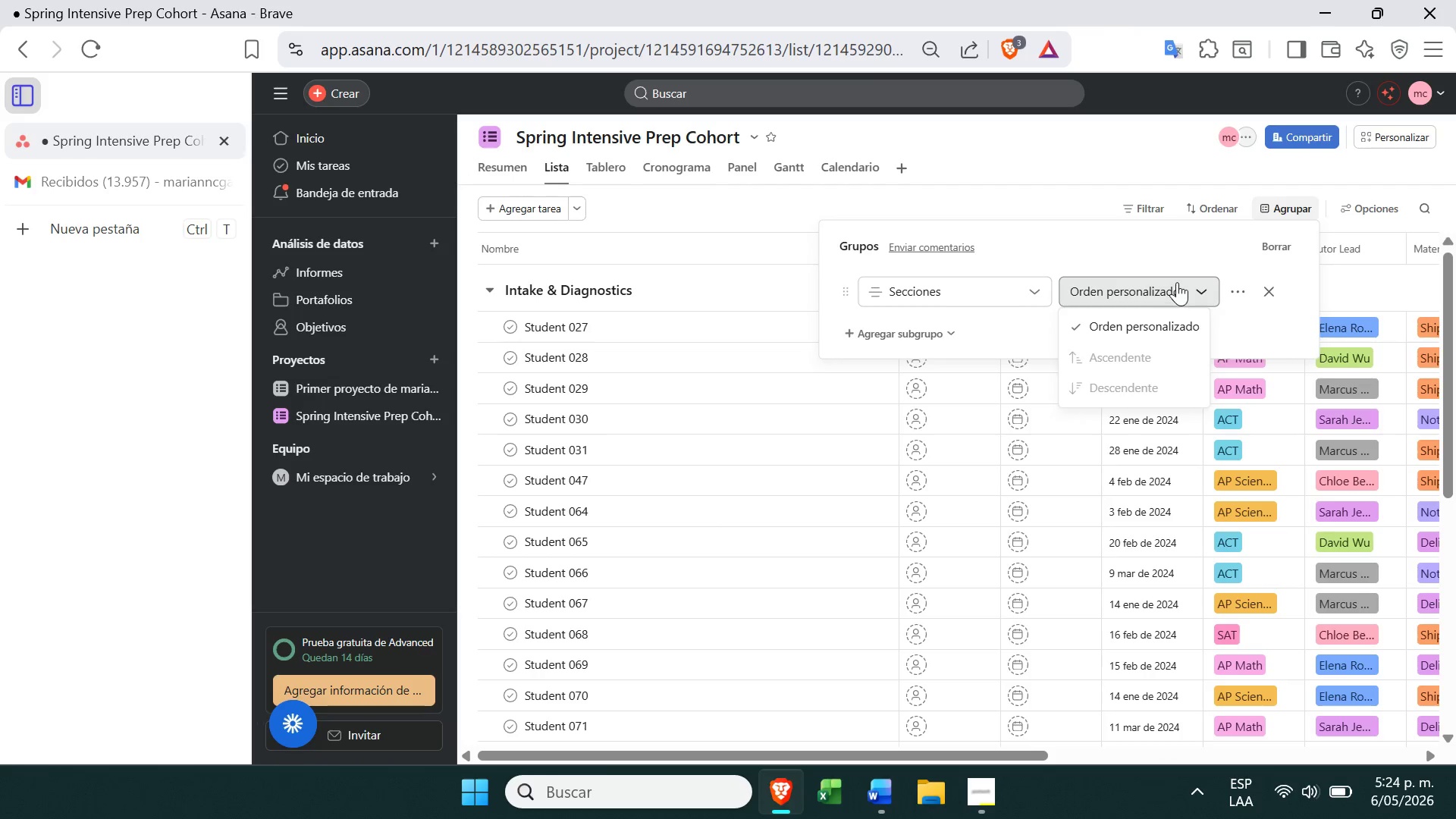 
left_click([1177, 283])
 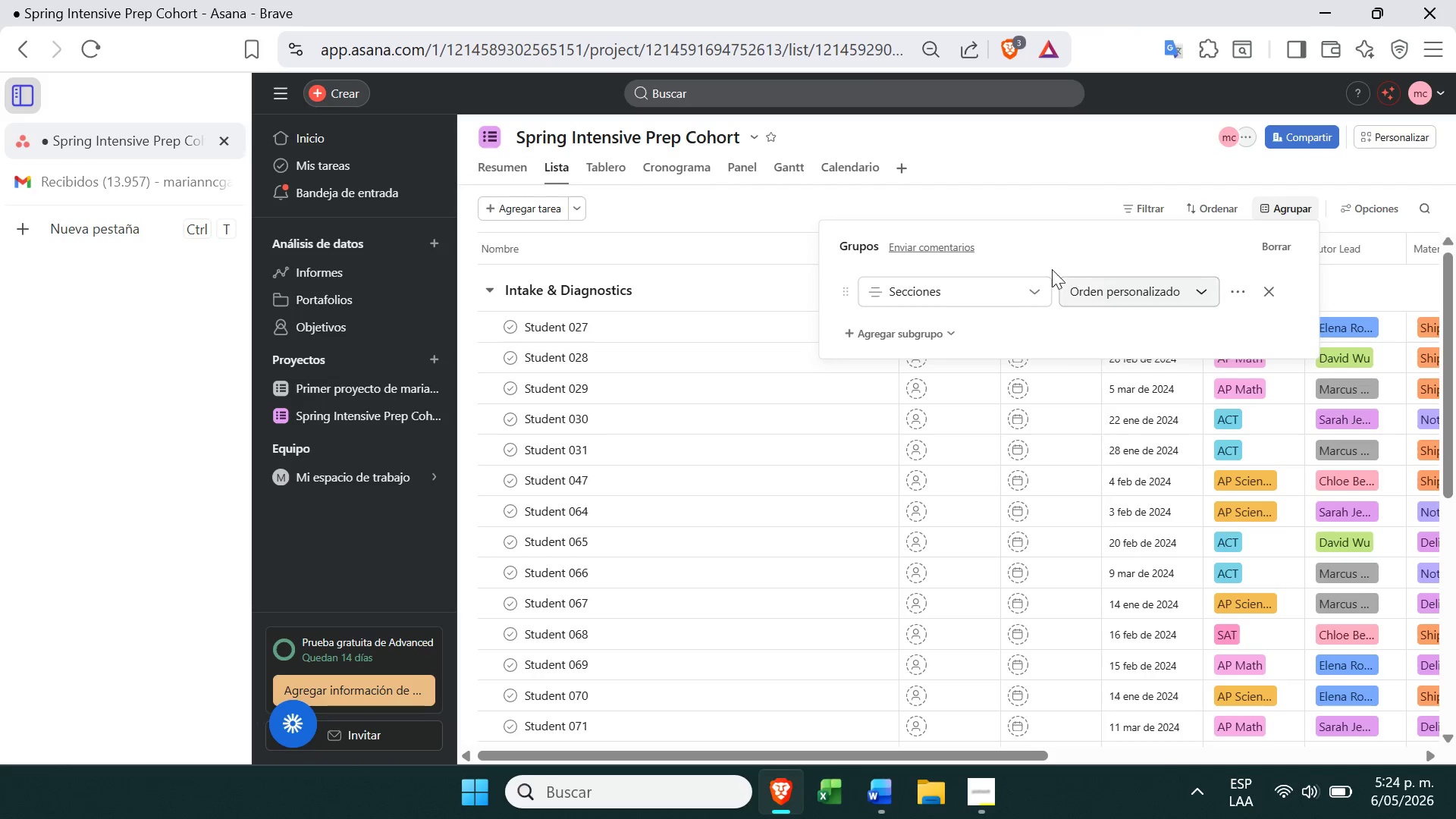 
left_click([1050, 268])
 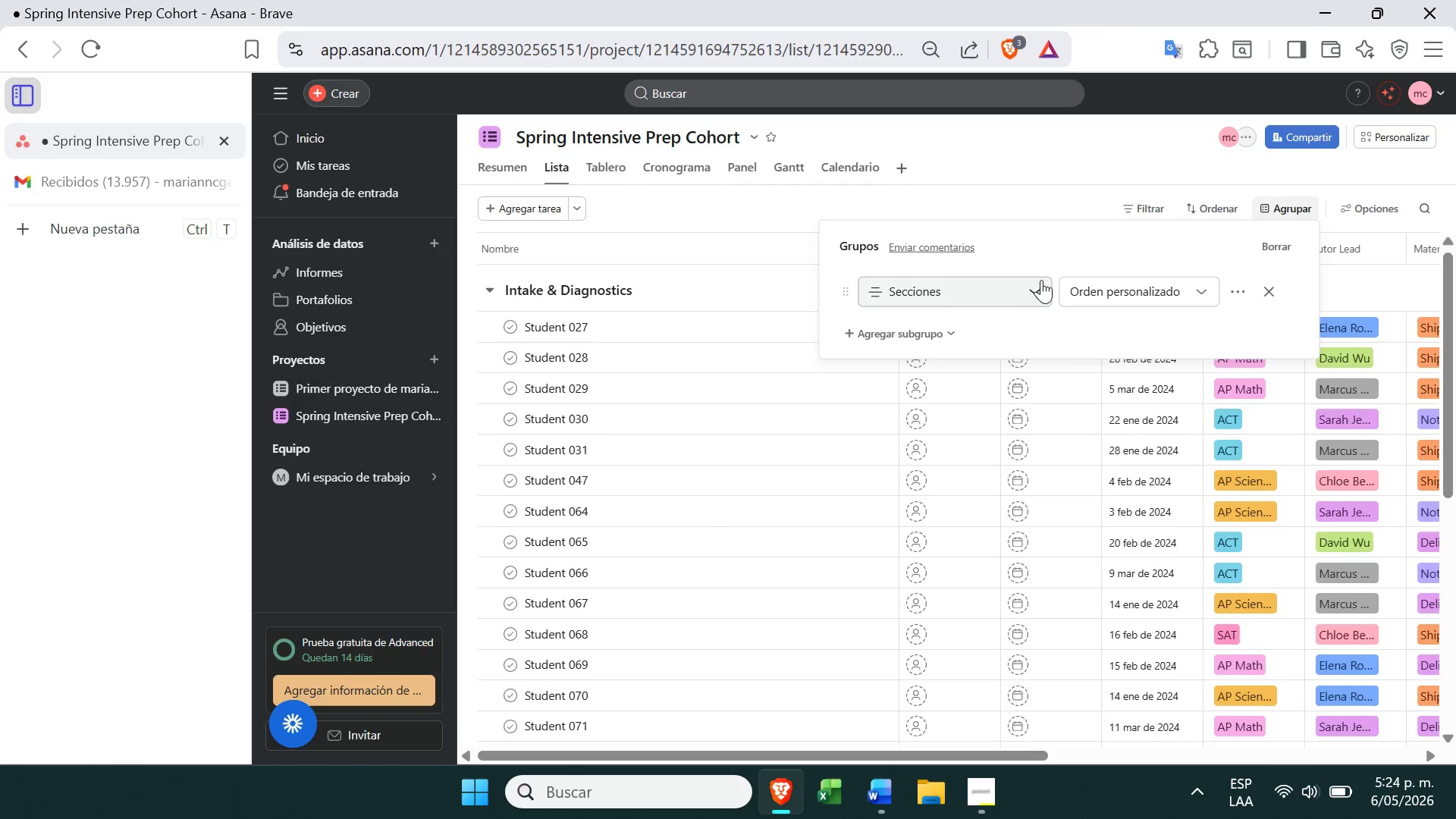 
left_click([1032, 284])
 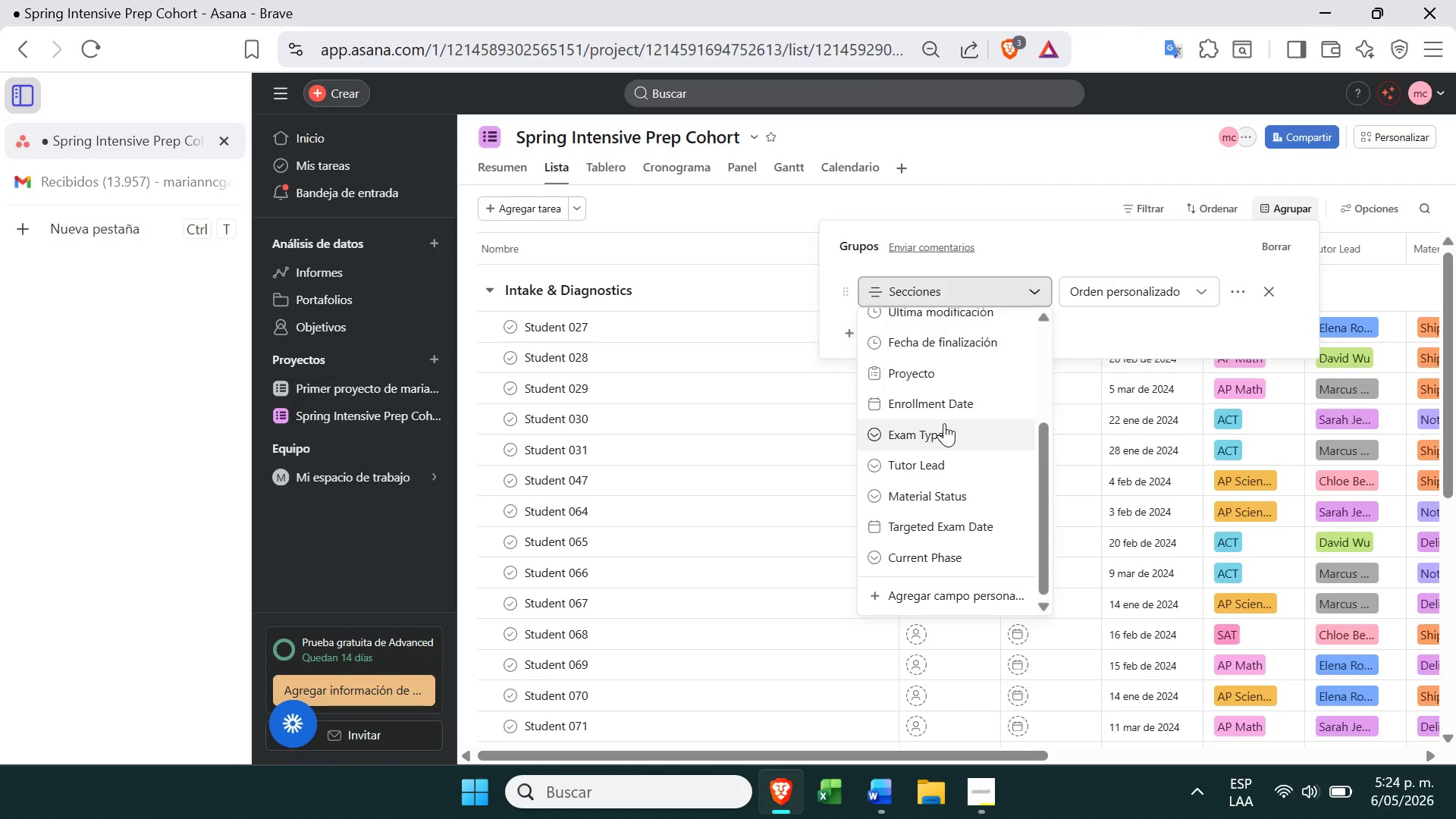 
wait(7.84)
 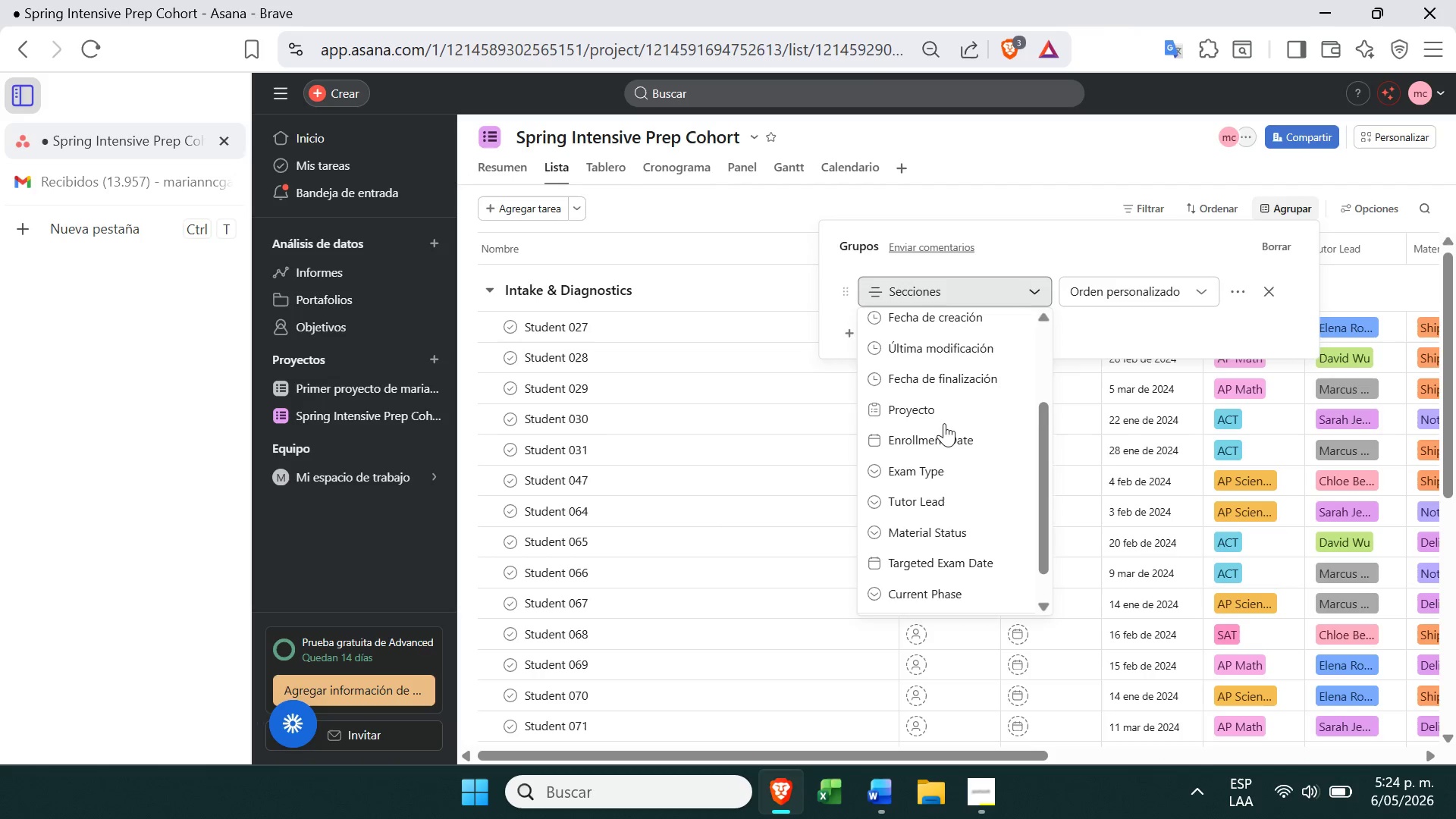 
left_click([901, 588])
 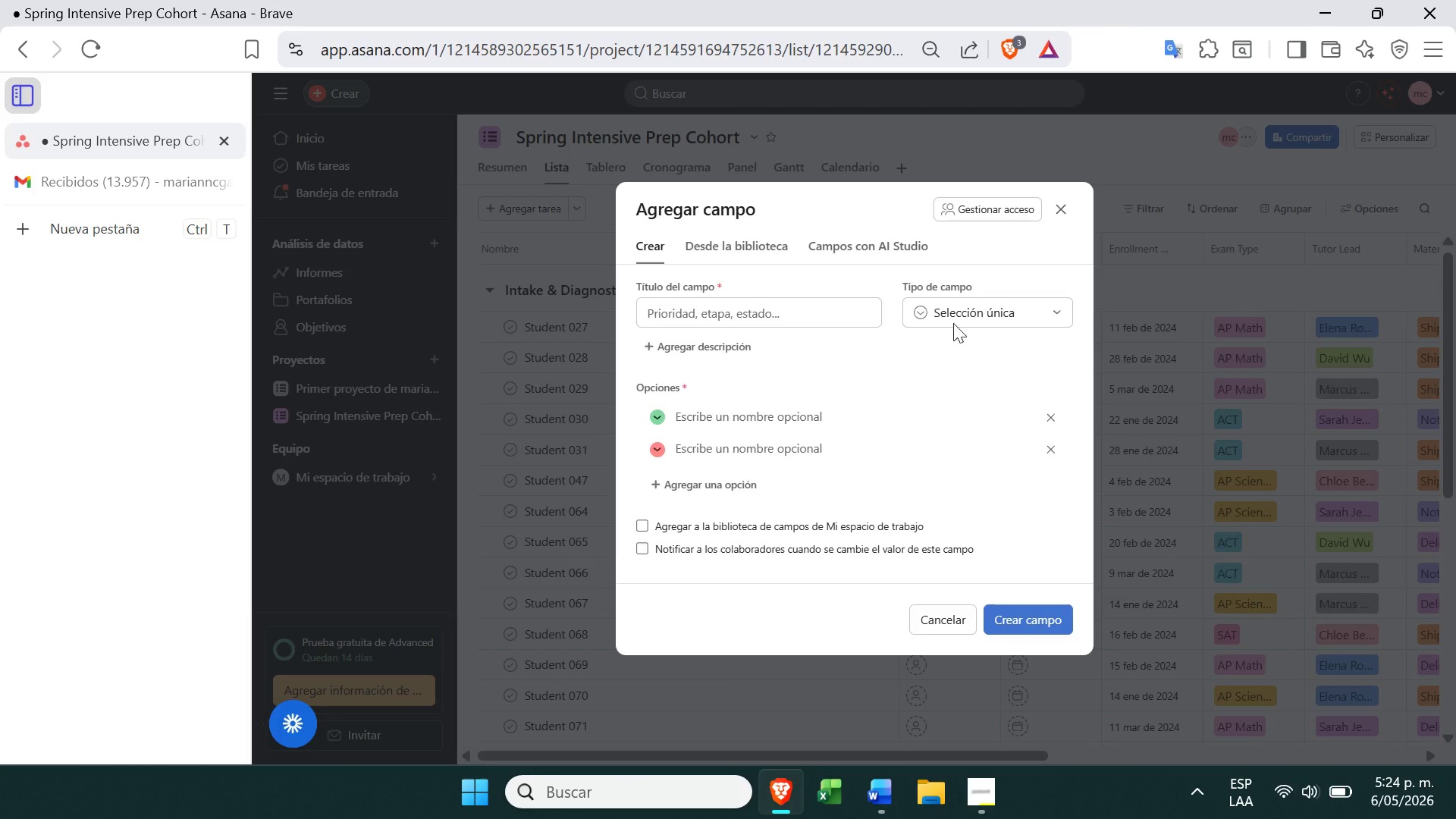 
left_click([985, 310])
 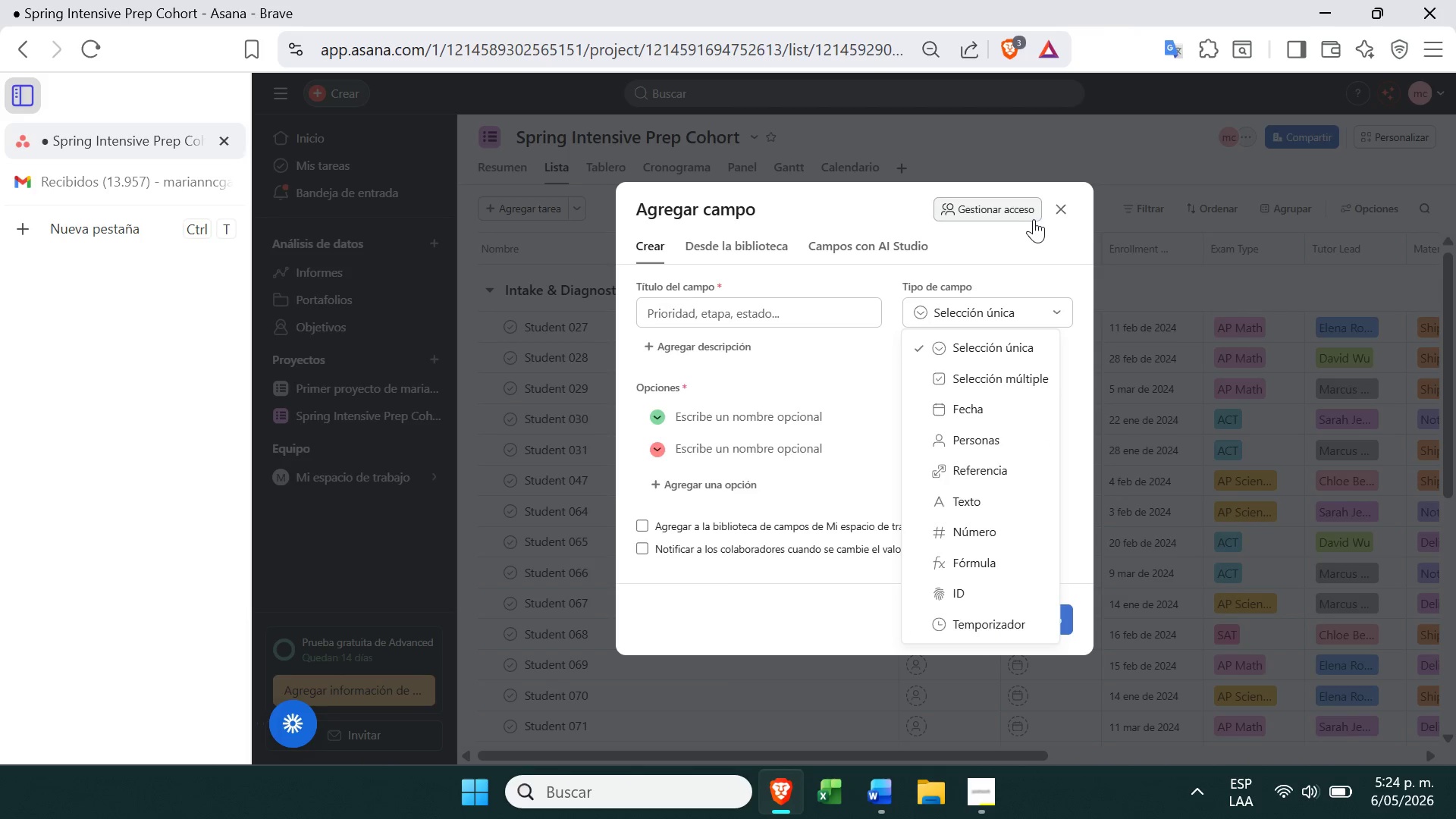 
left_click([1056, 215])
 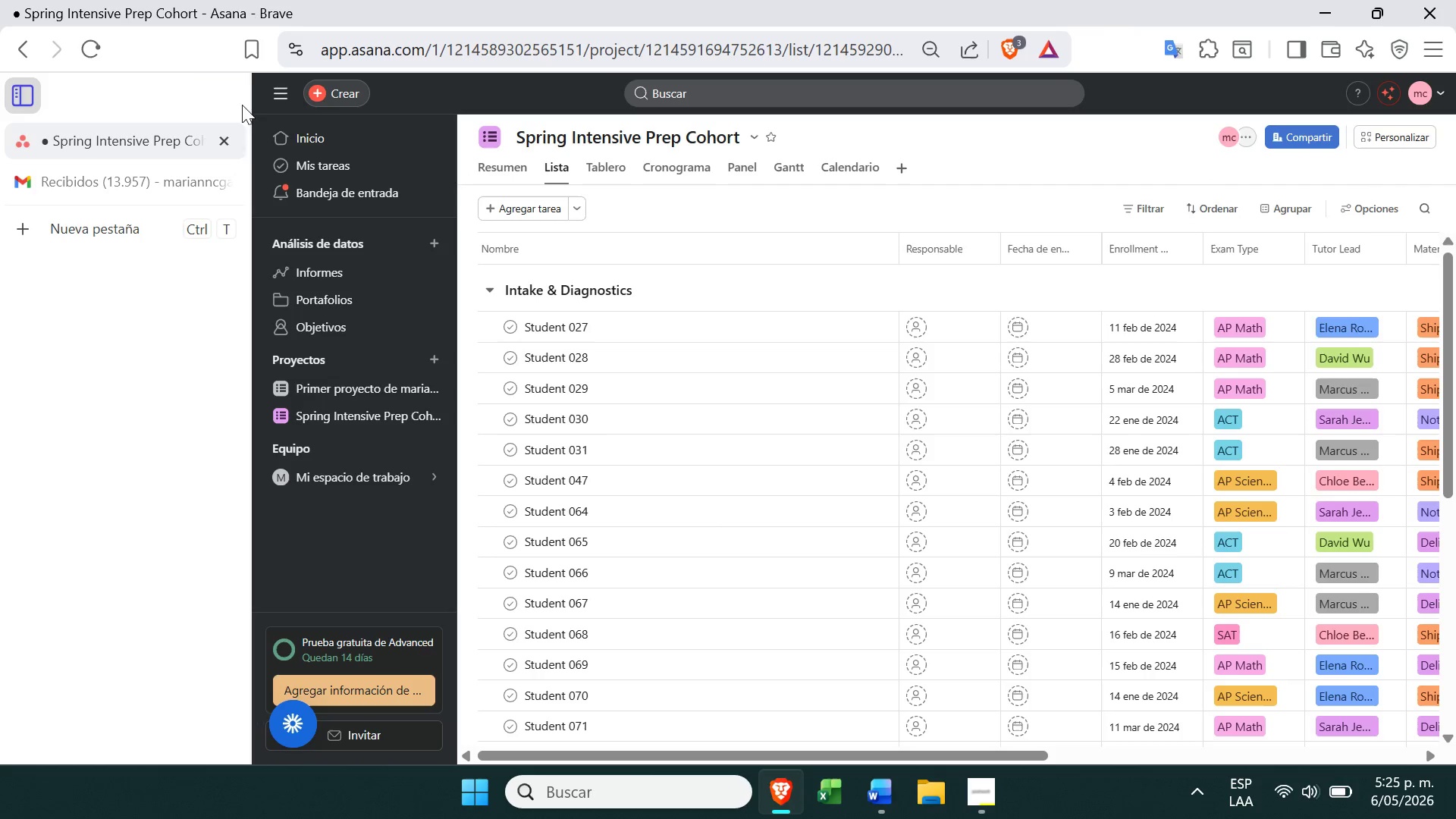 
wait(7.19)
 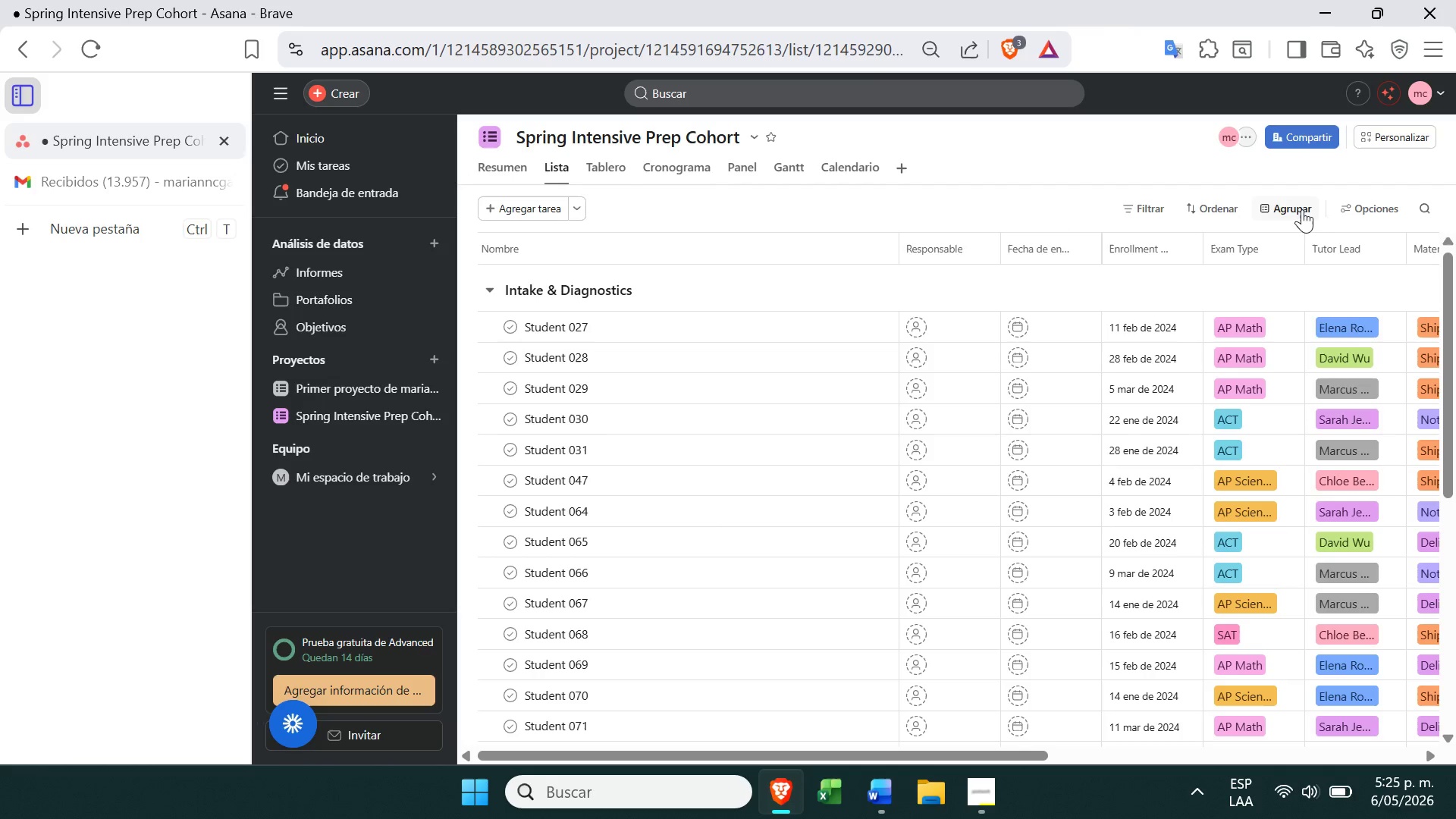 
left_click([614, 165])
 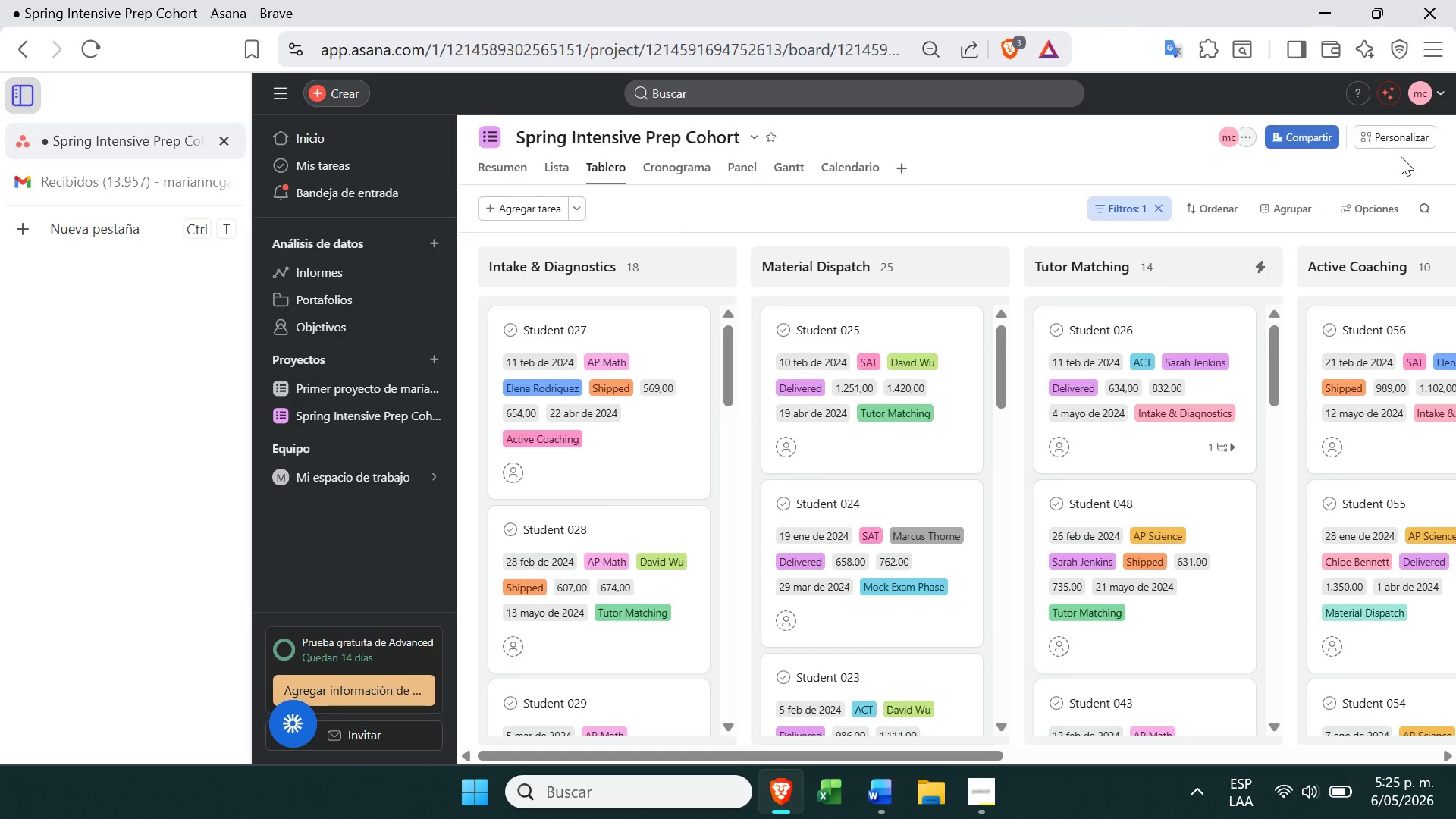 
left_click([1406, 143])
 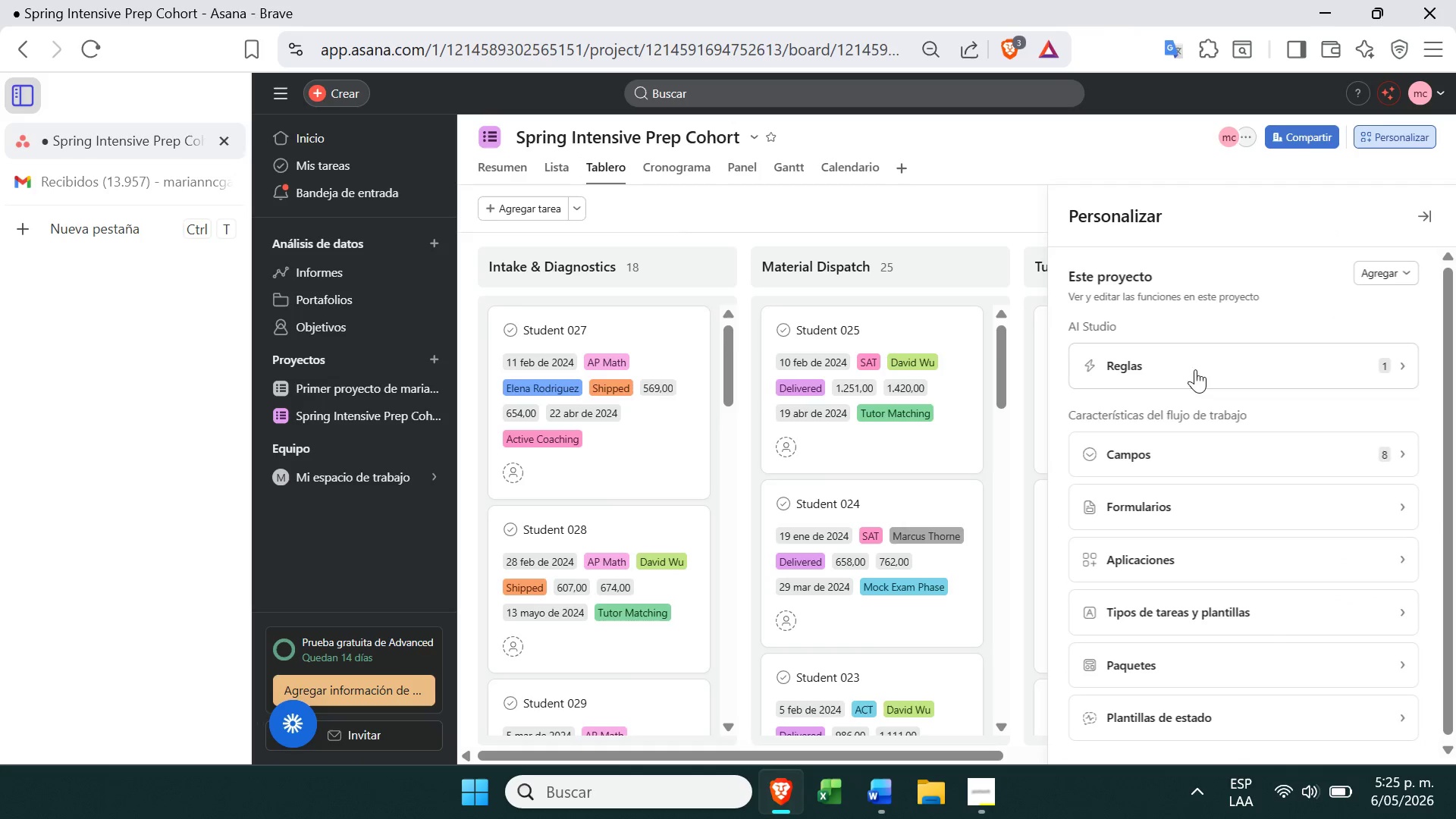 
left_click([1215, 467])
 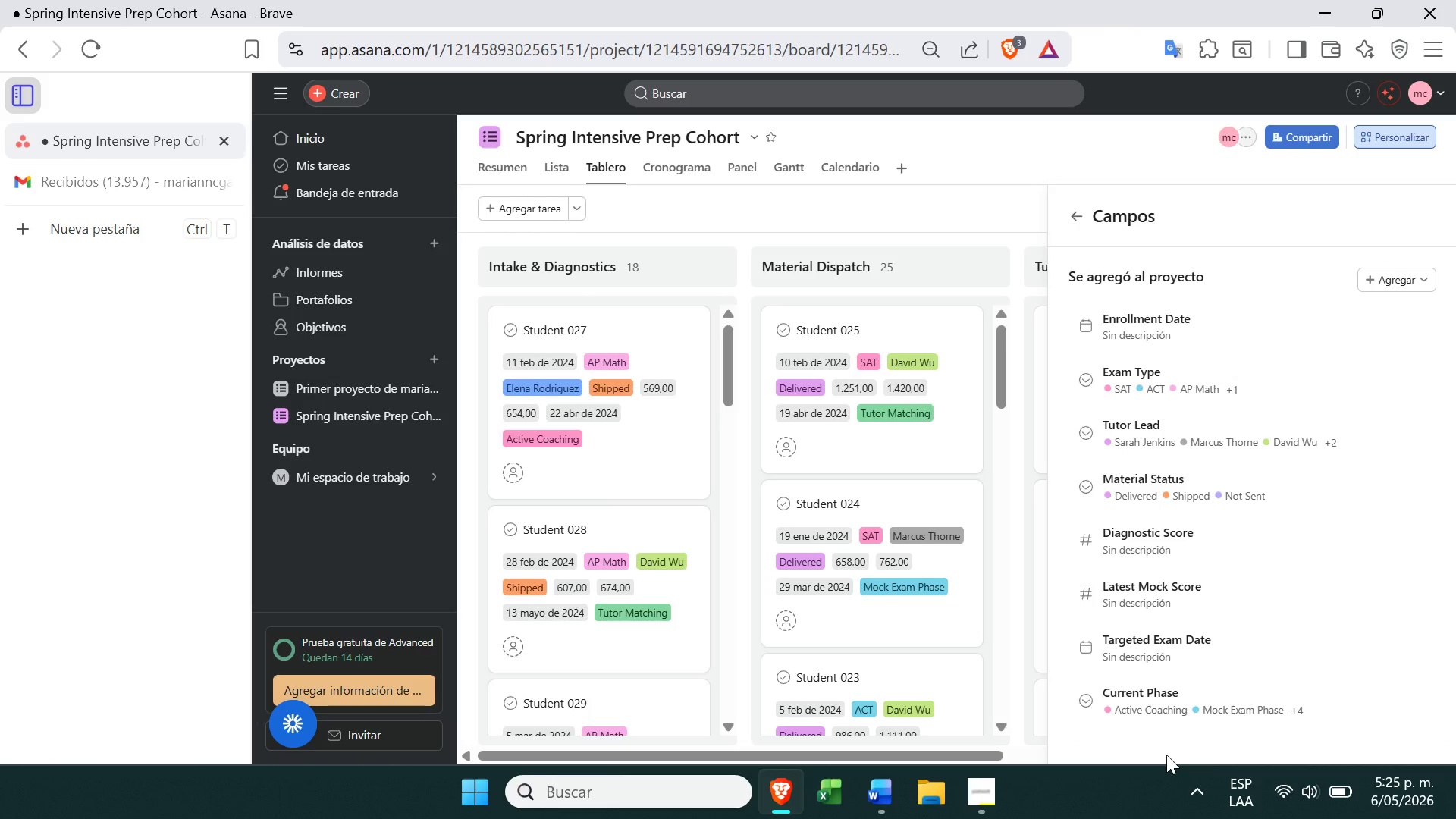 
wait(5.23)
 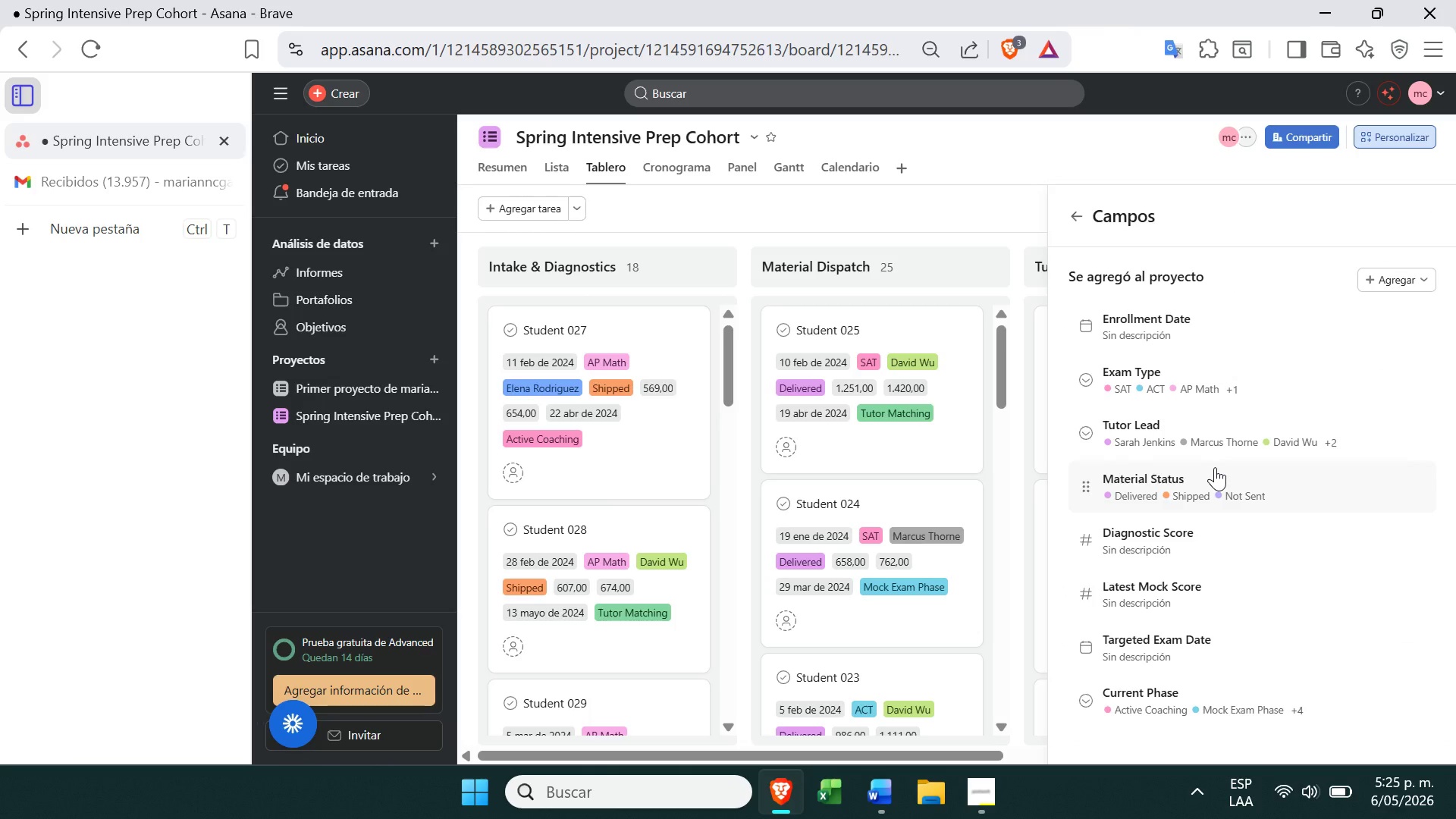 
left_click([1260, 555])
 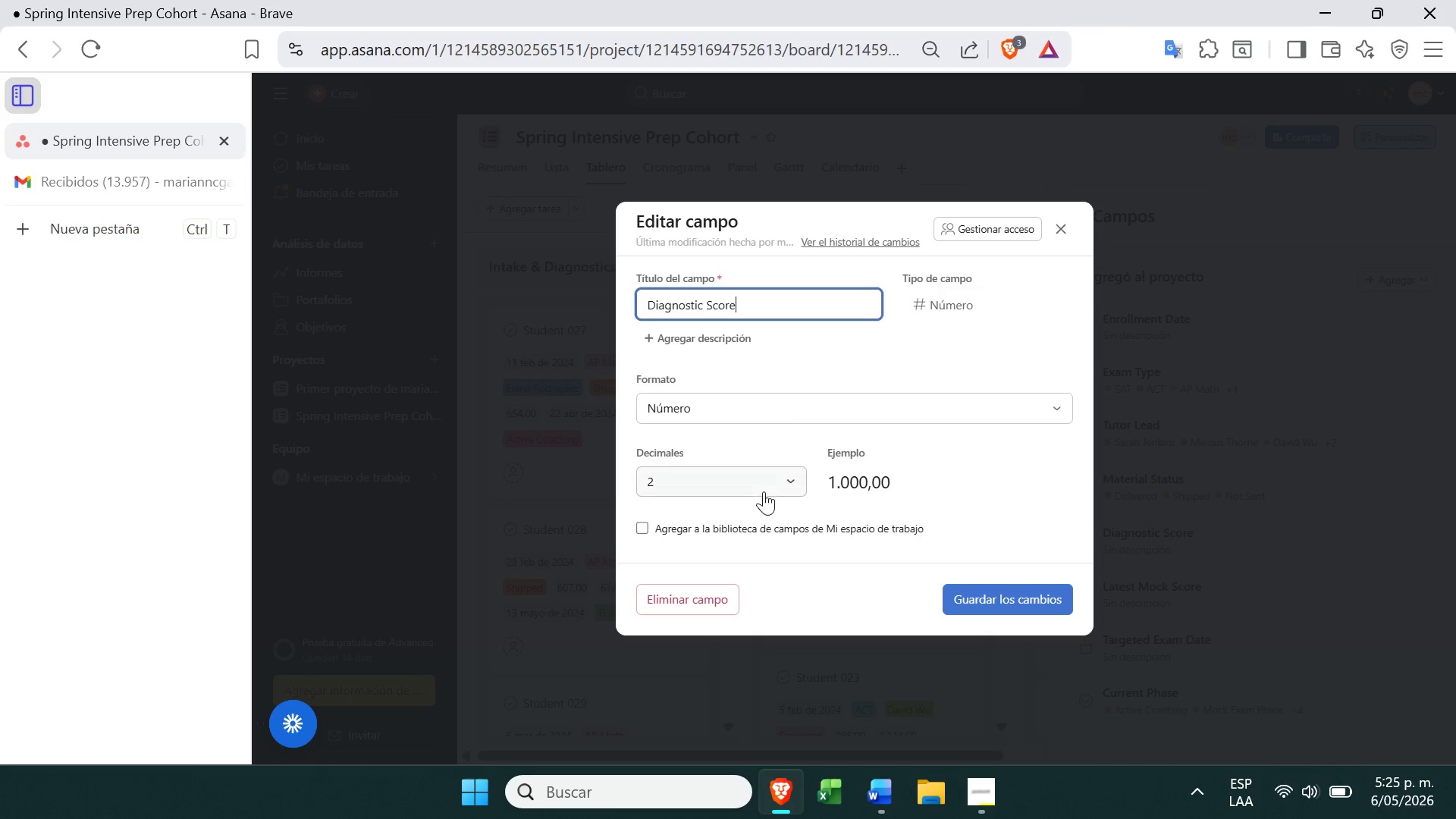 
left_click([651, 526])
 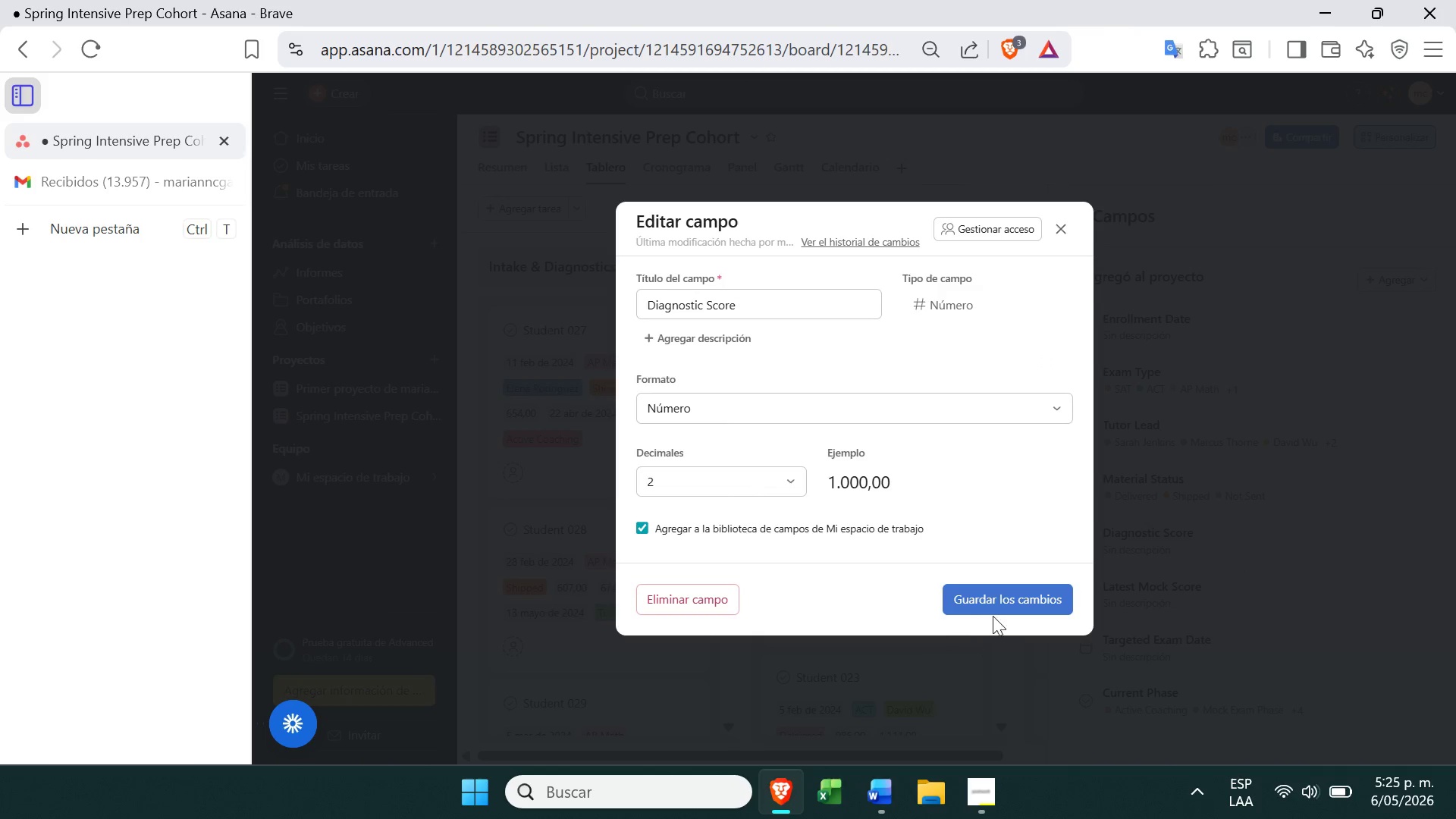 
left_click([996, 604])
 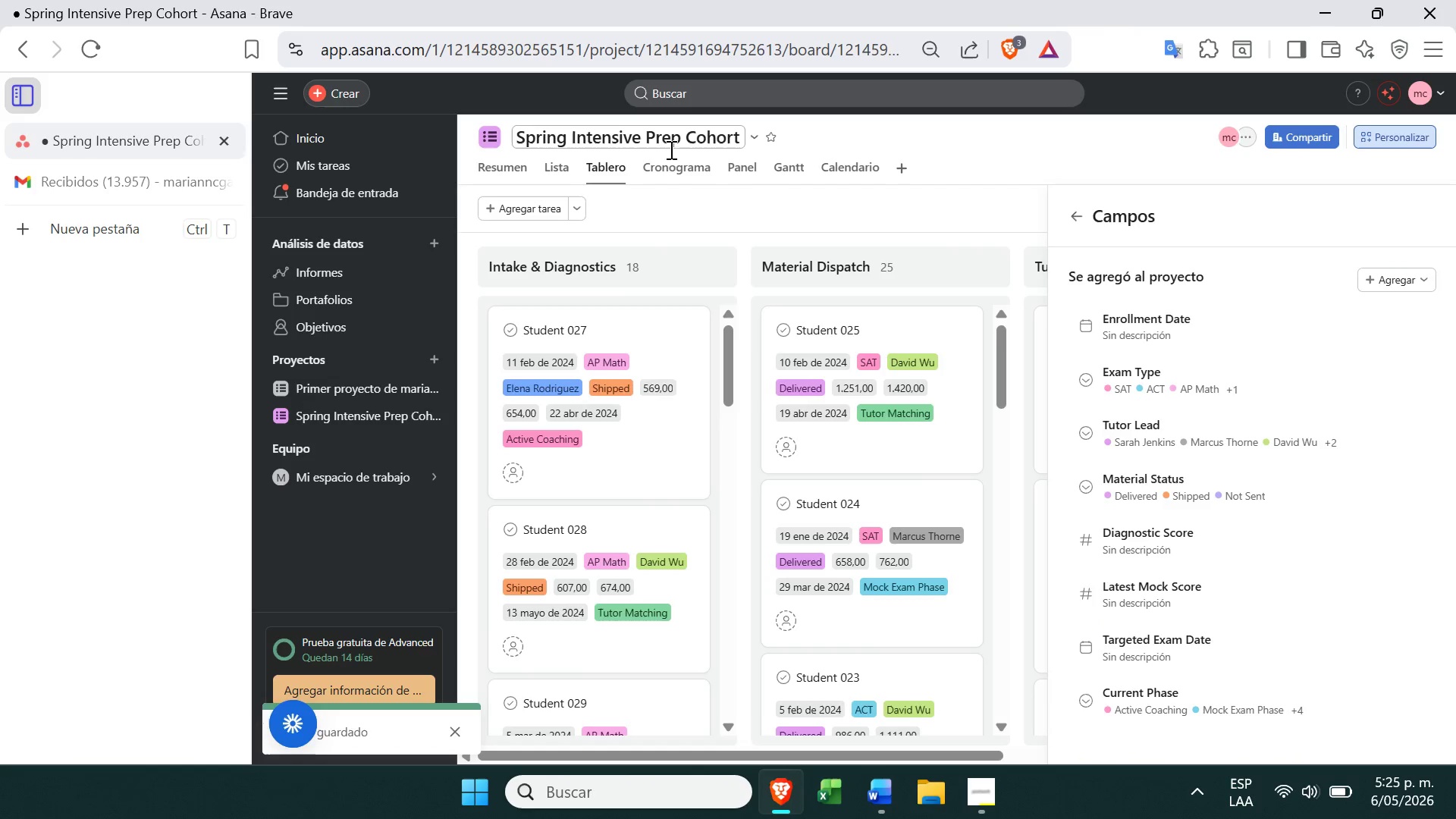 
left_click([848, 176])
 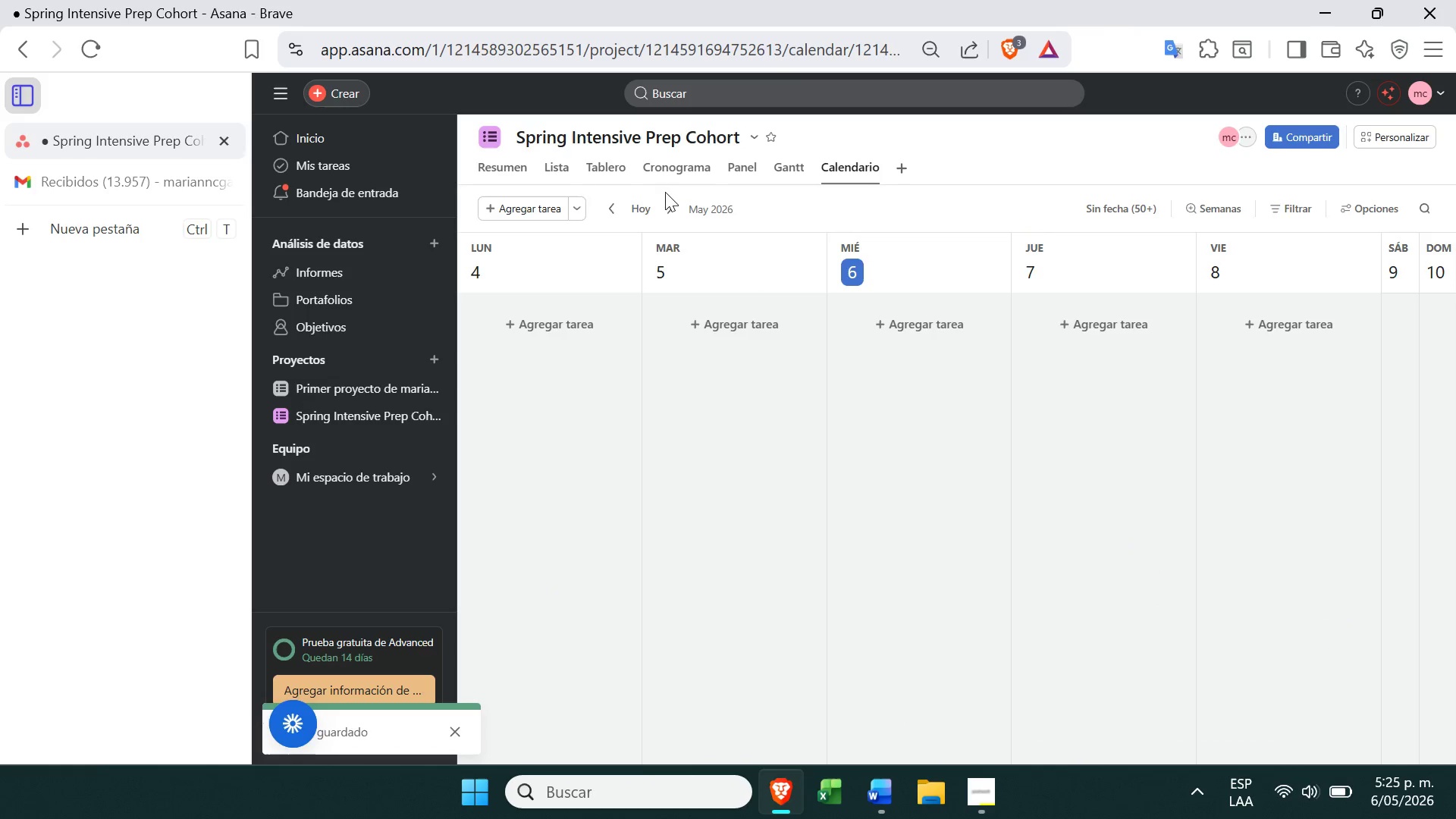 
left_click([674, 171])
 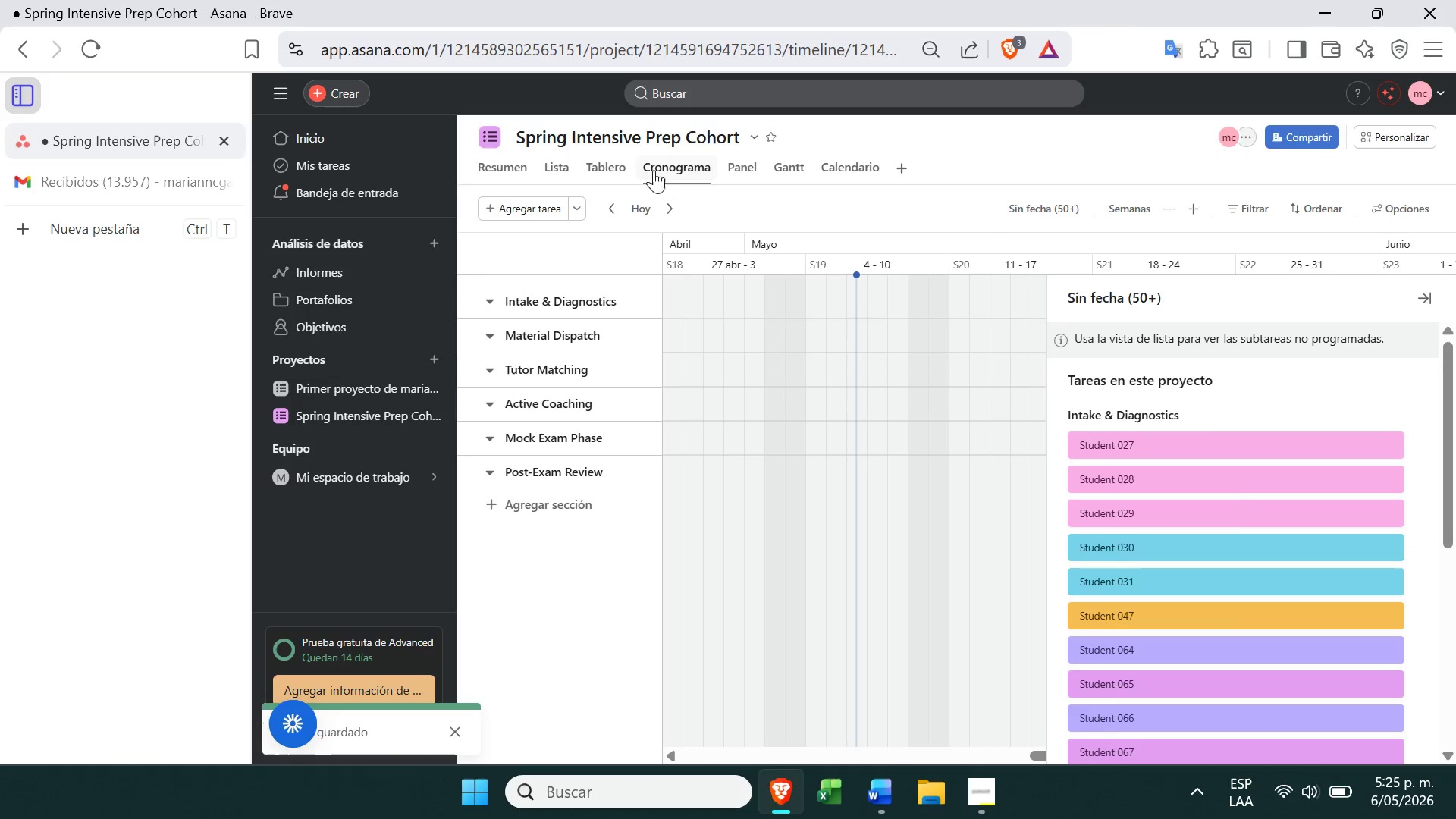 
left_click([560, 161])
 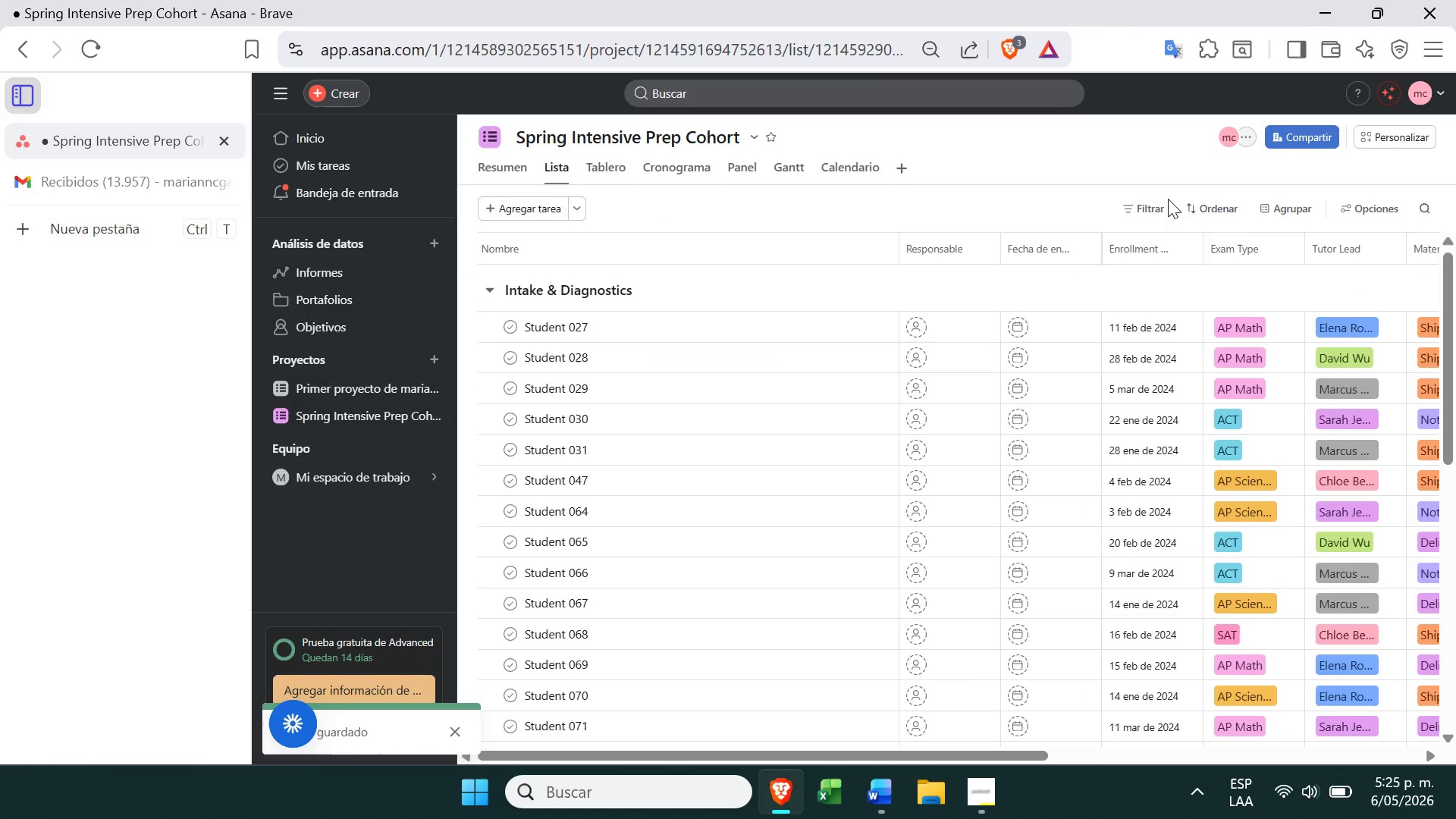 
left_click([1155, 202])
 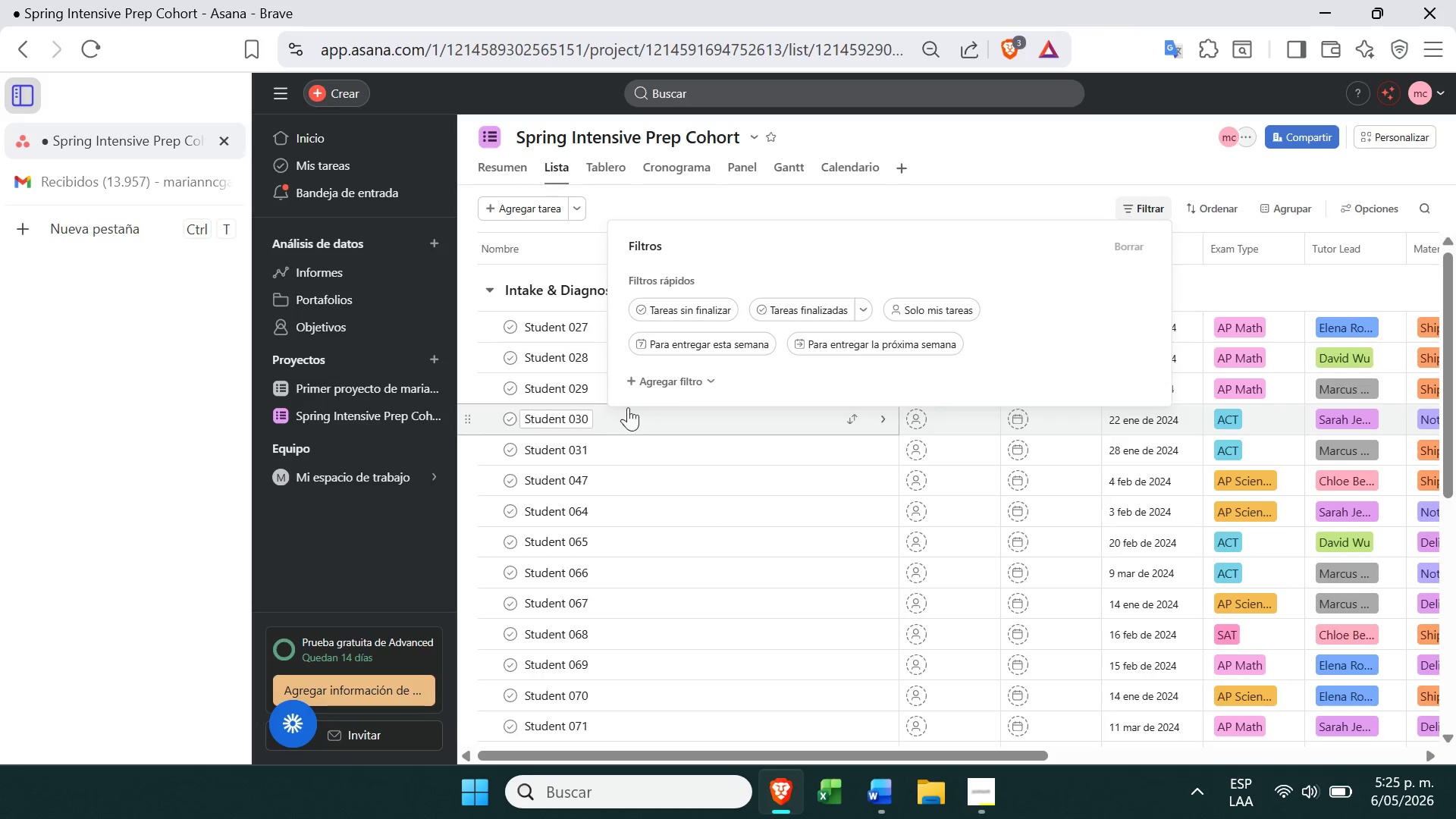 
left_click([682, 381])
 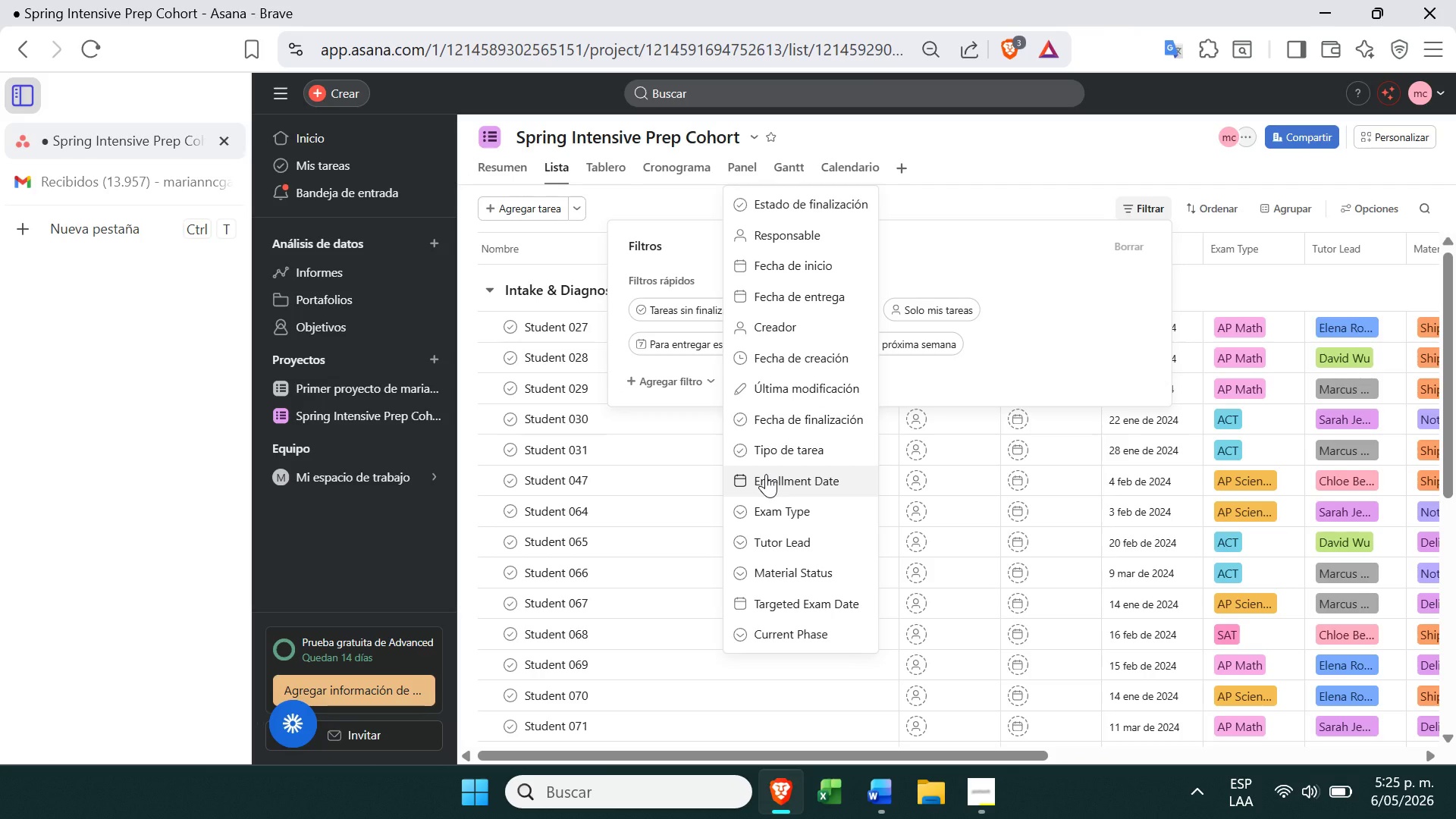 
wait(6.73)
 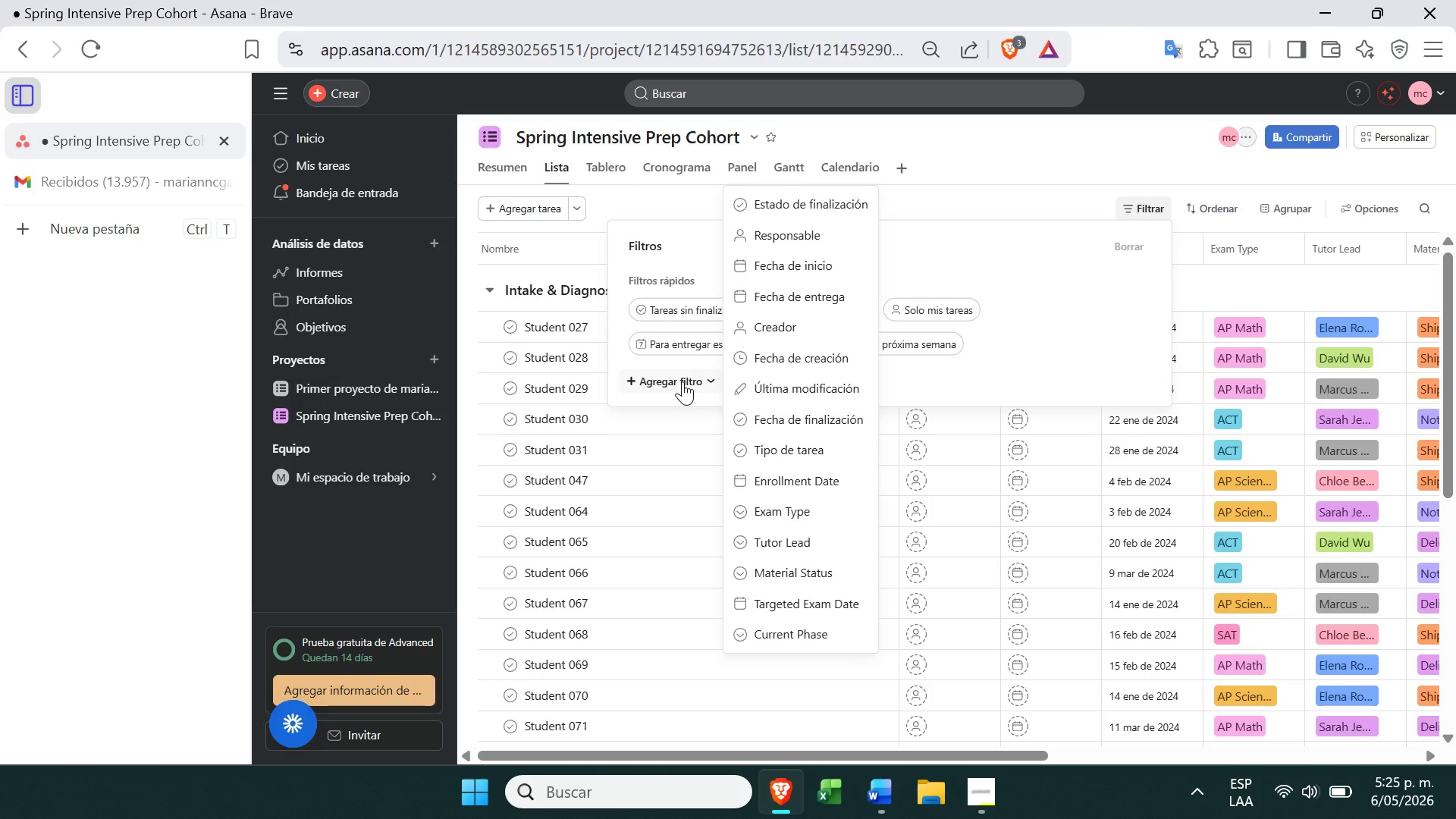 
left_click([692, 376])
 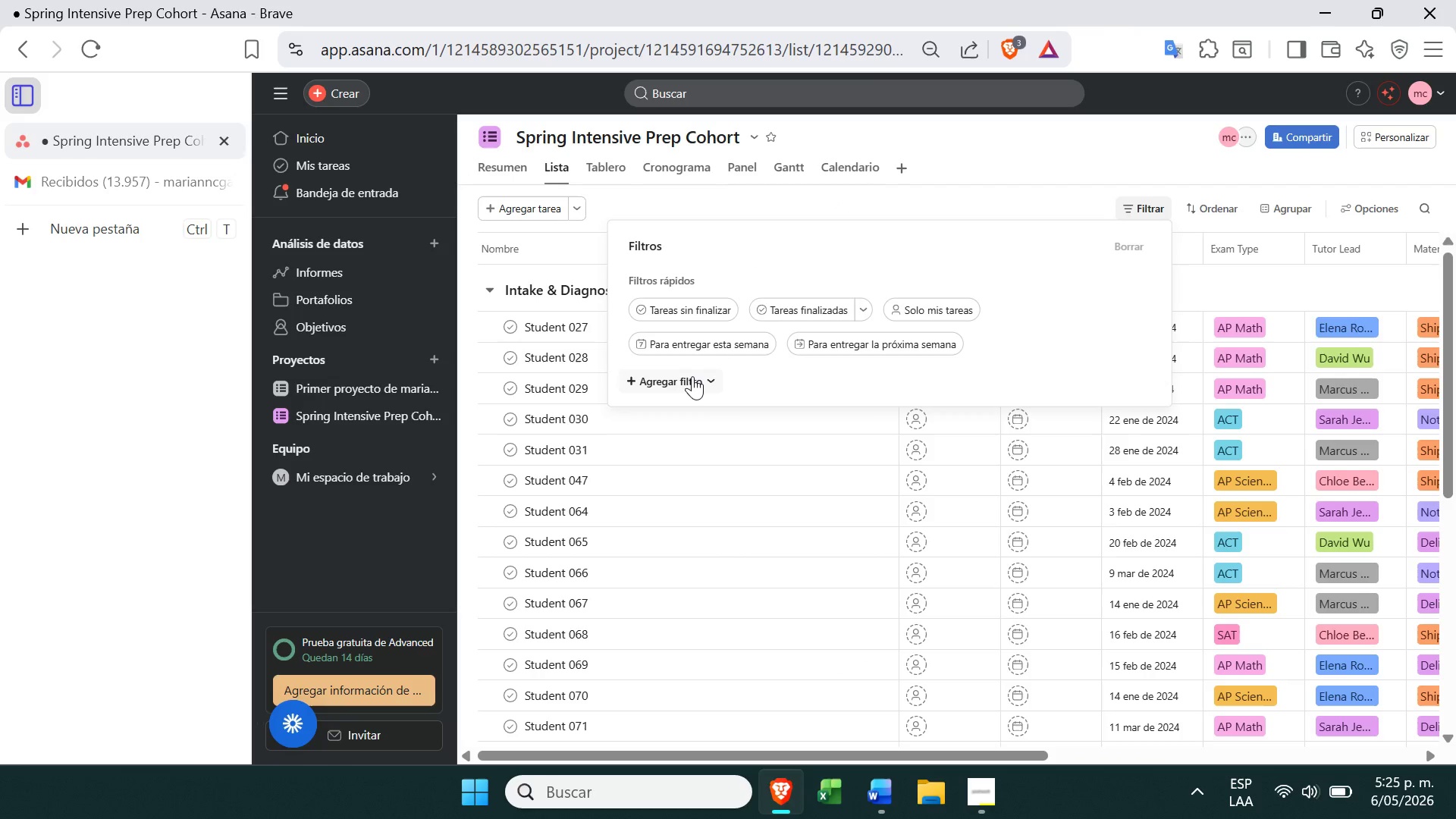 
left_click([692, 376])
 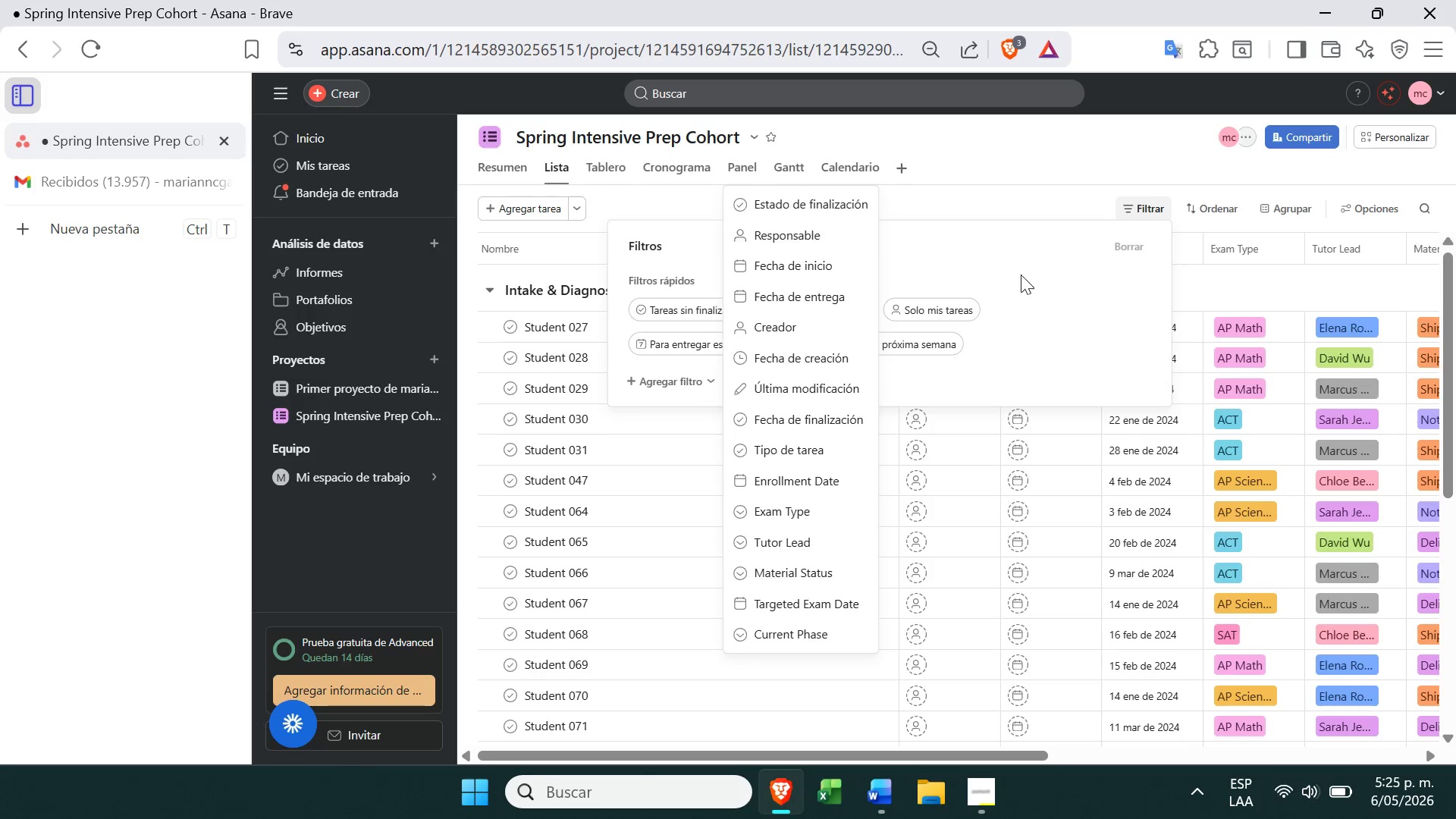 
left_click([1291, 209])
 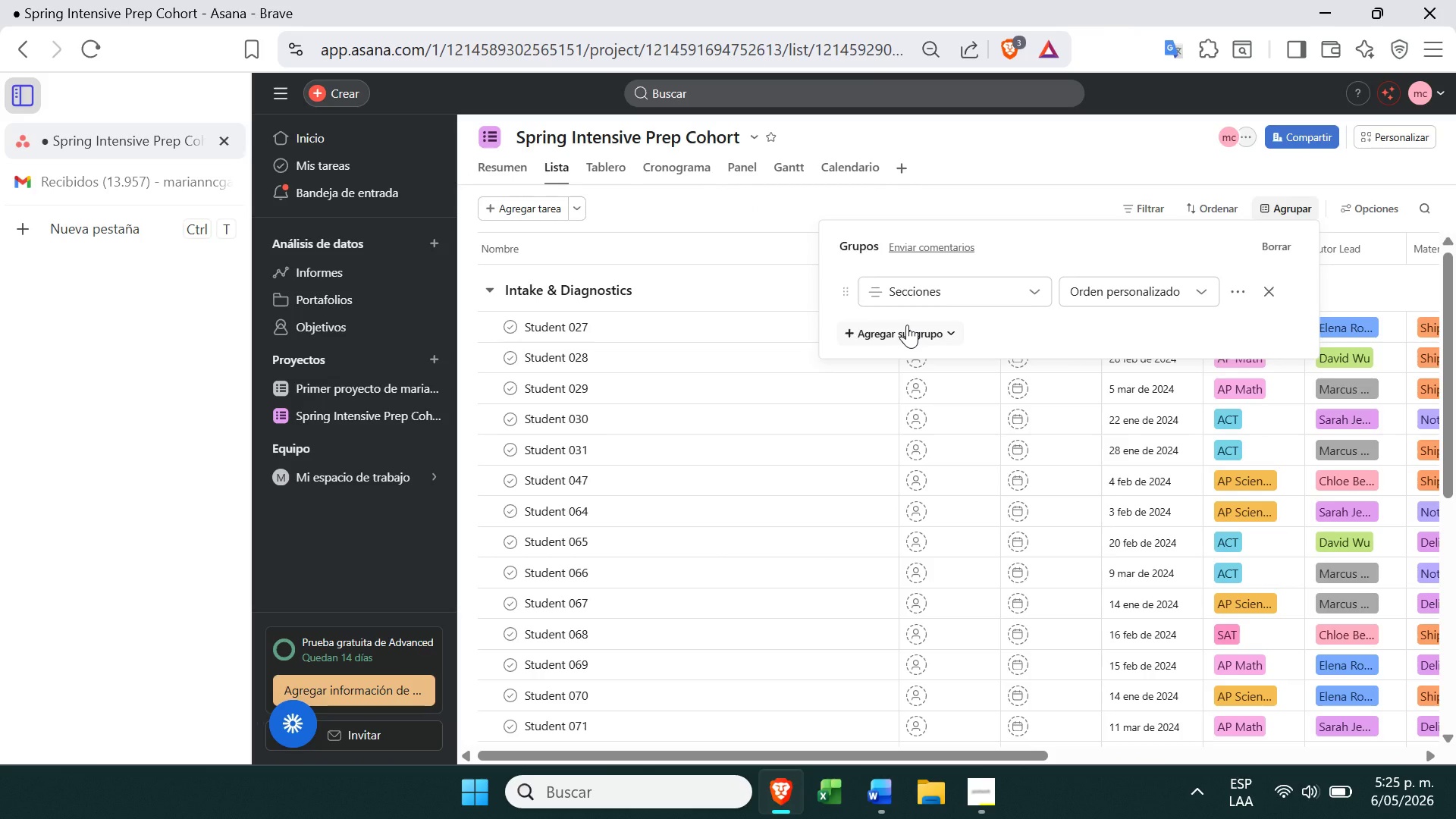 
left_click([999, 297])
 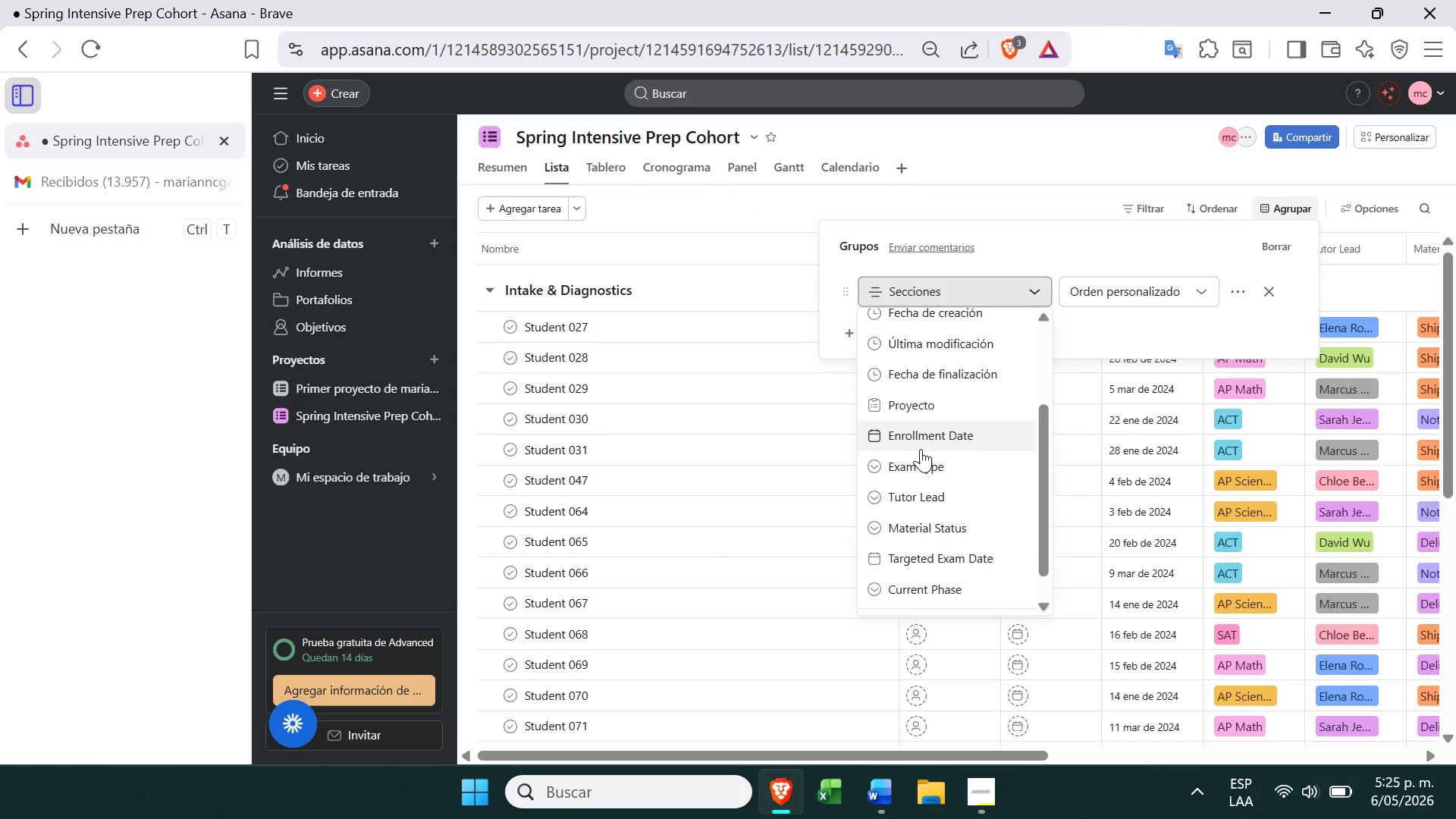 
left_click([893, 592])
 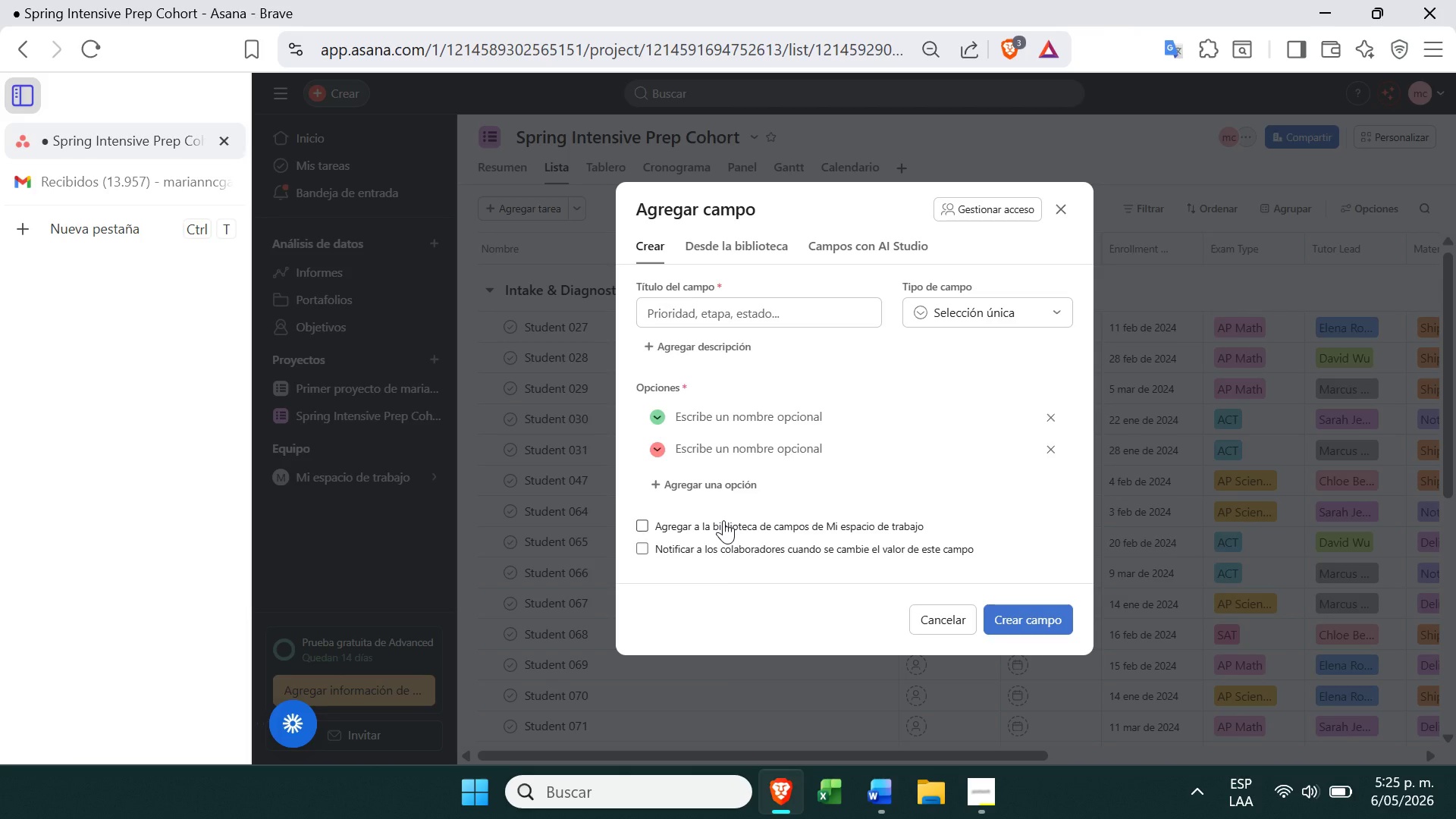 
wait(6.06)
 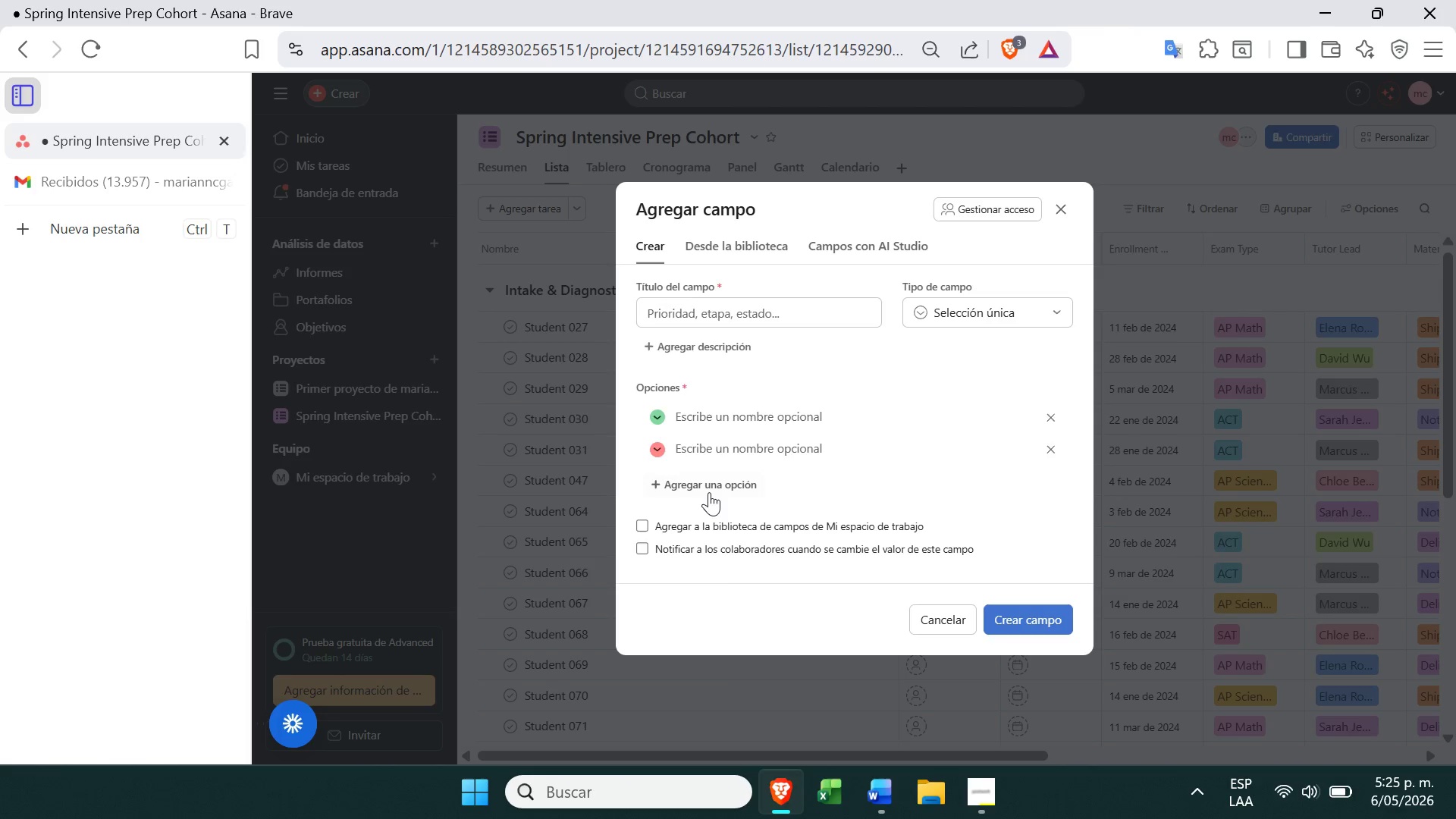 
left_click([761, 247])
 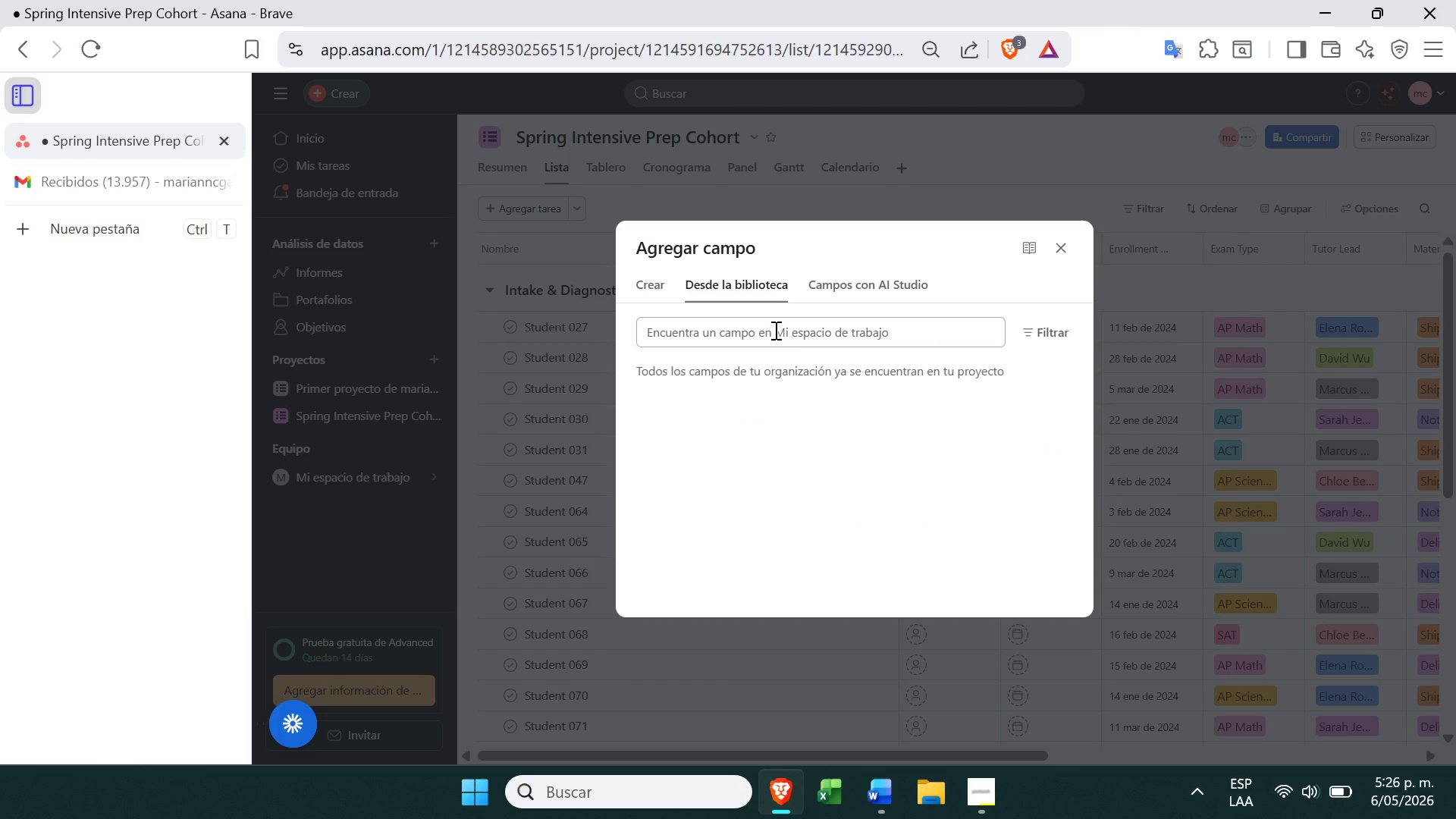 
left_click([774, 330])
 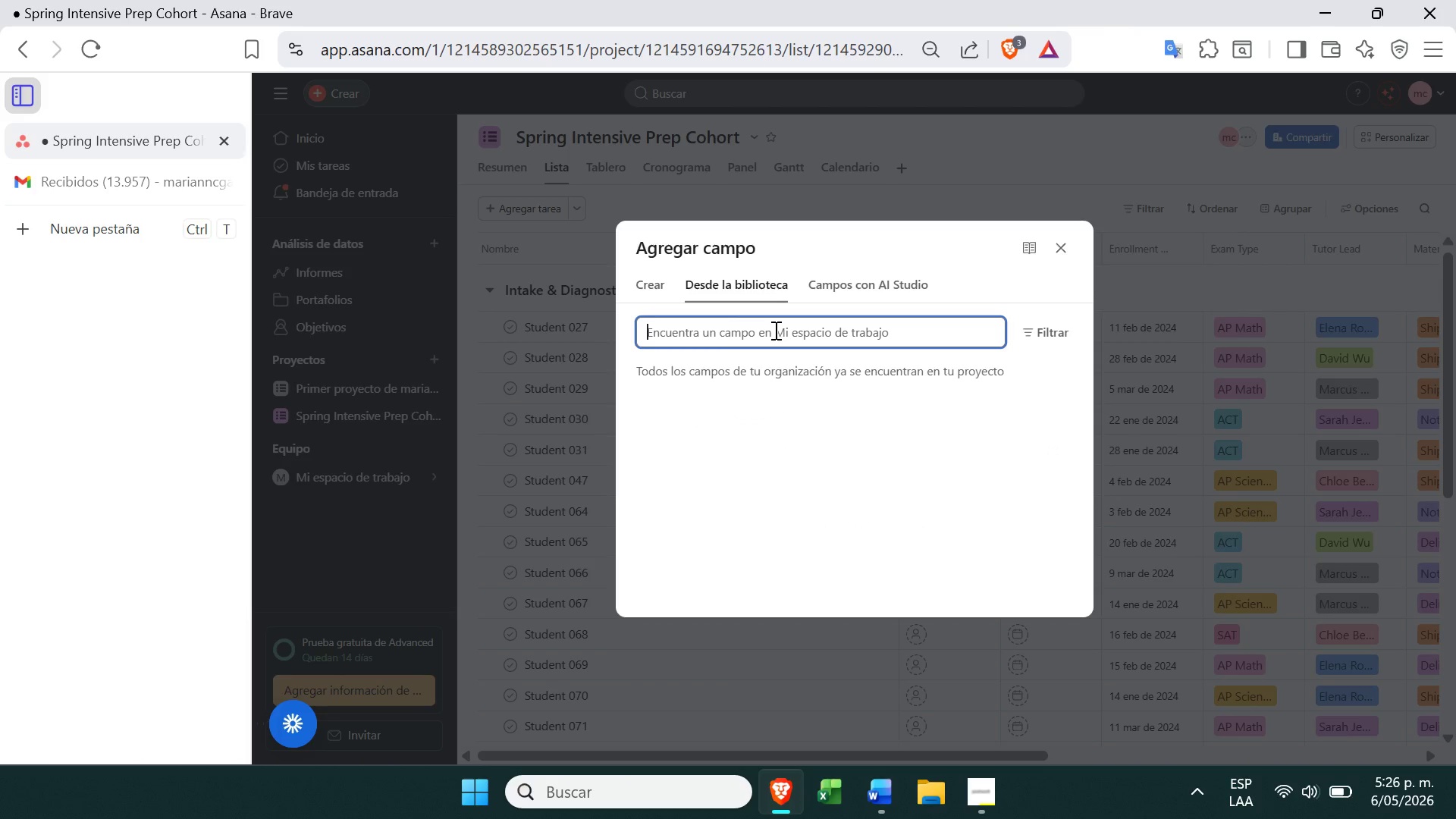 
key(CapsLock)
 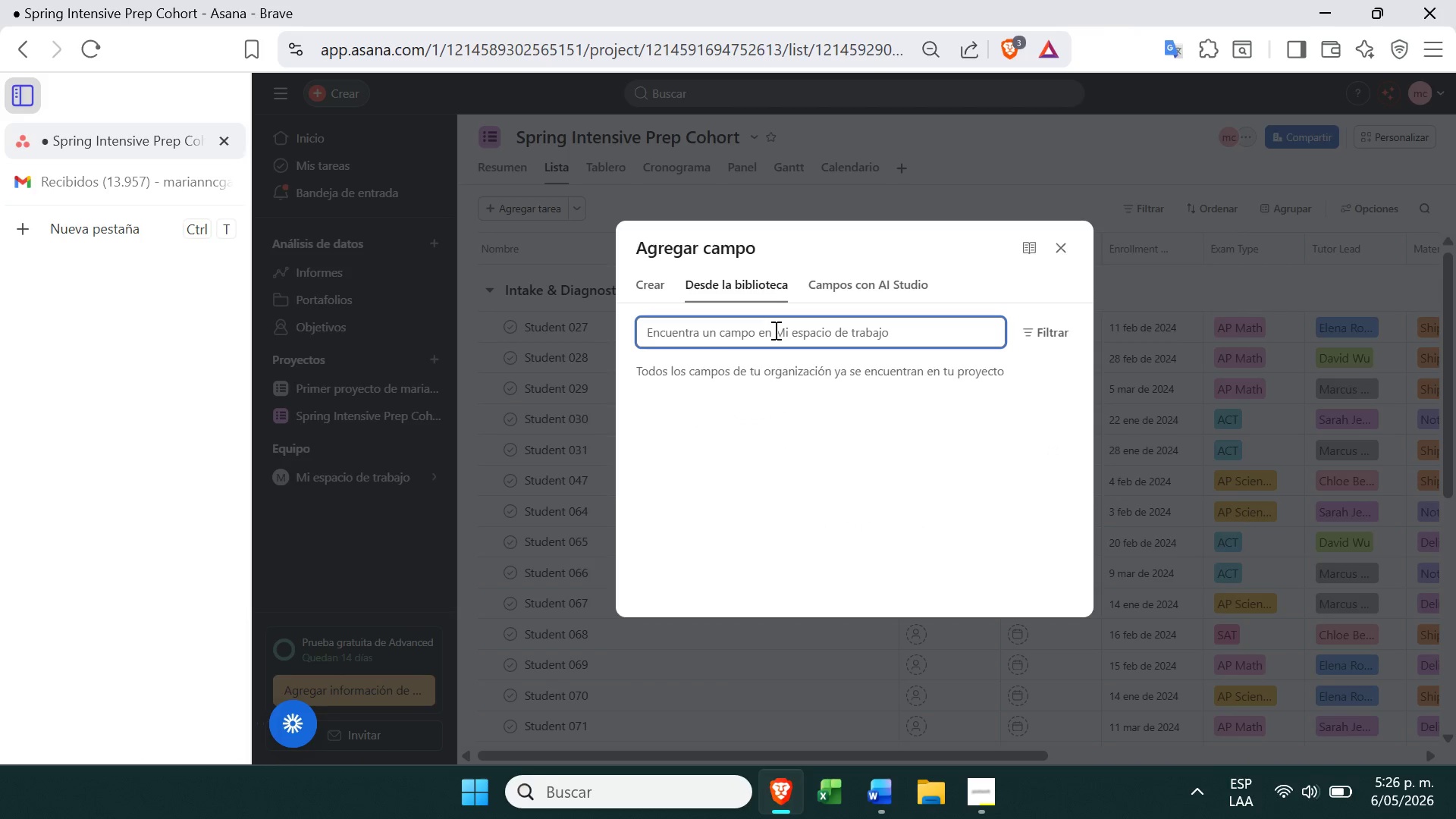 
key(D)
 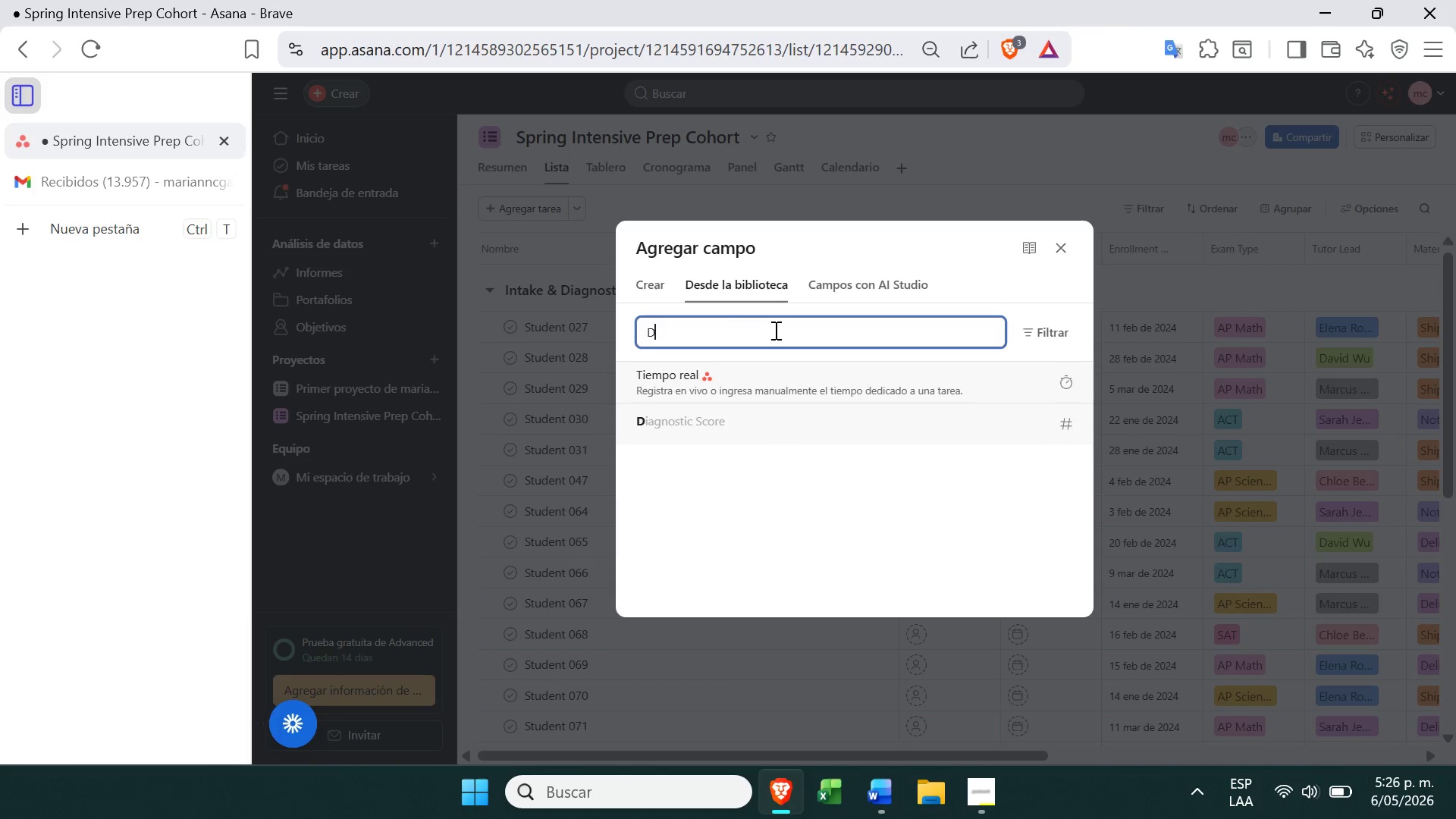 
key(CapsLock)
 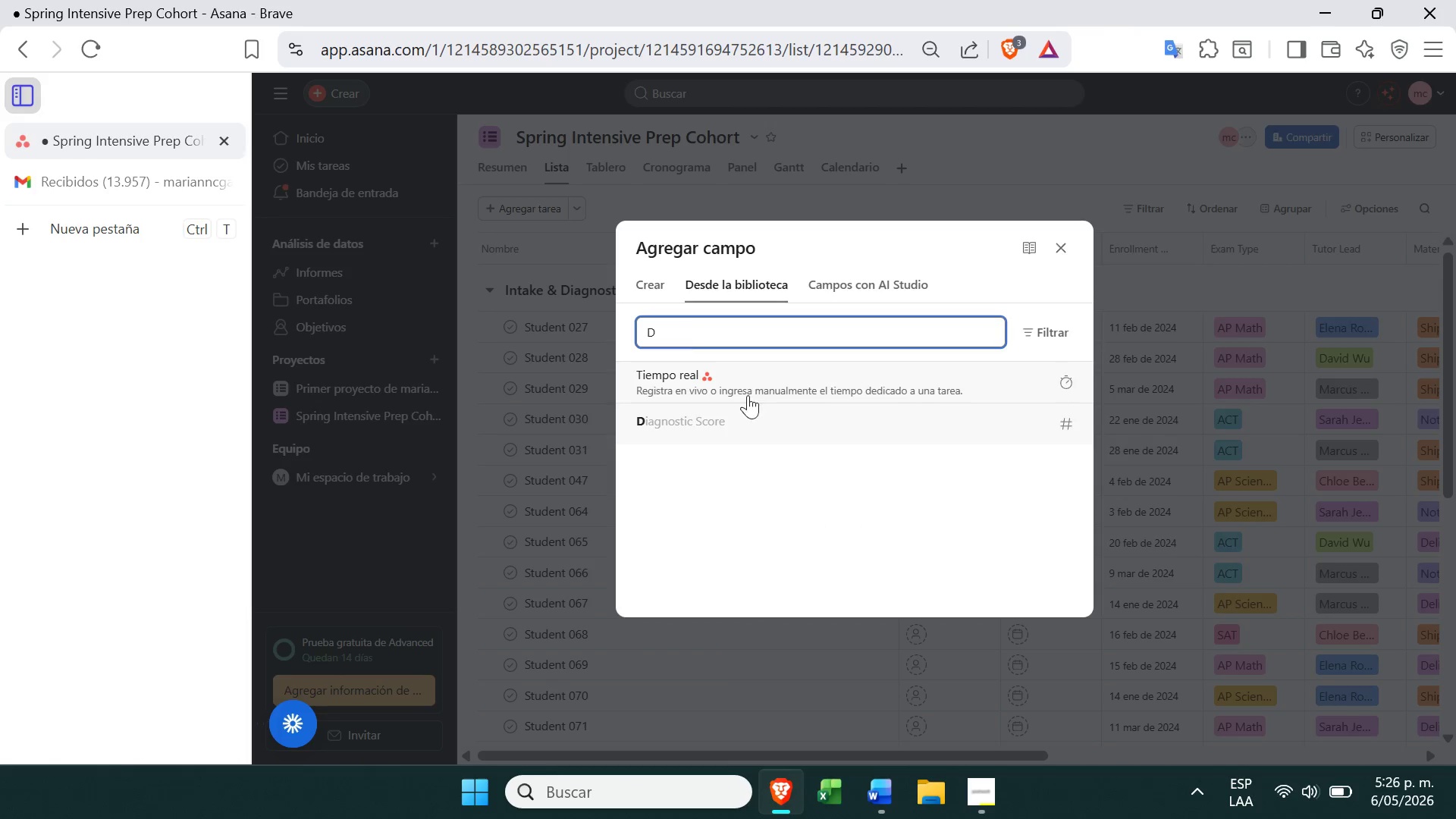 
double_click([736, 409])
 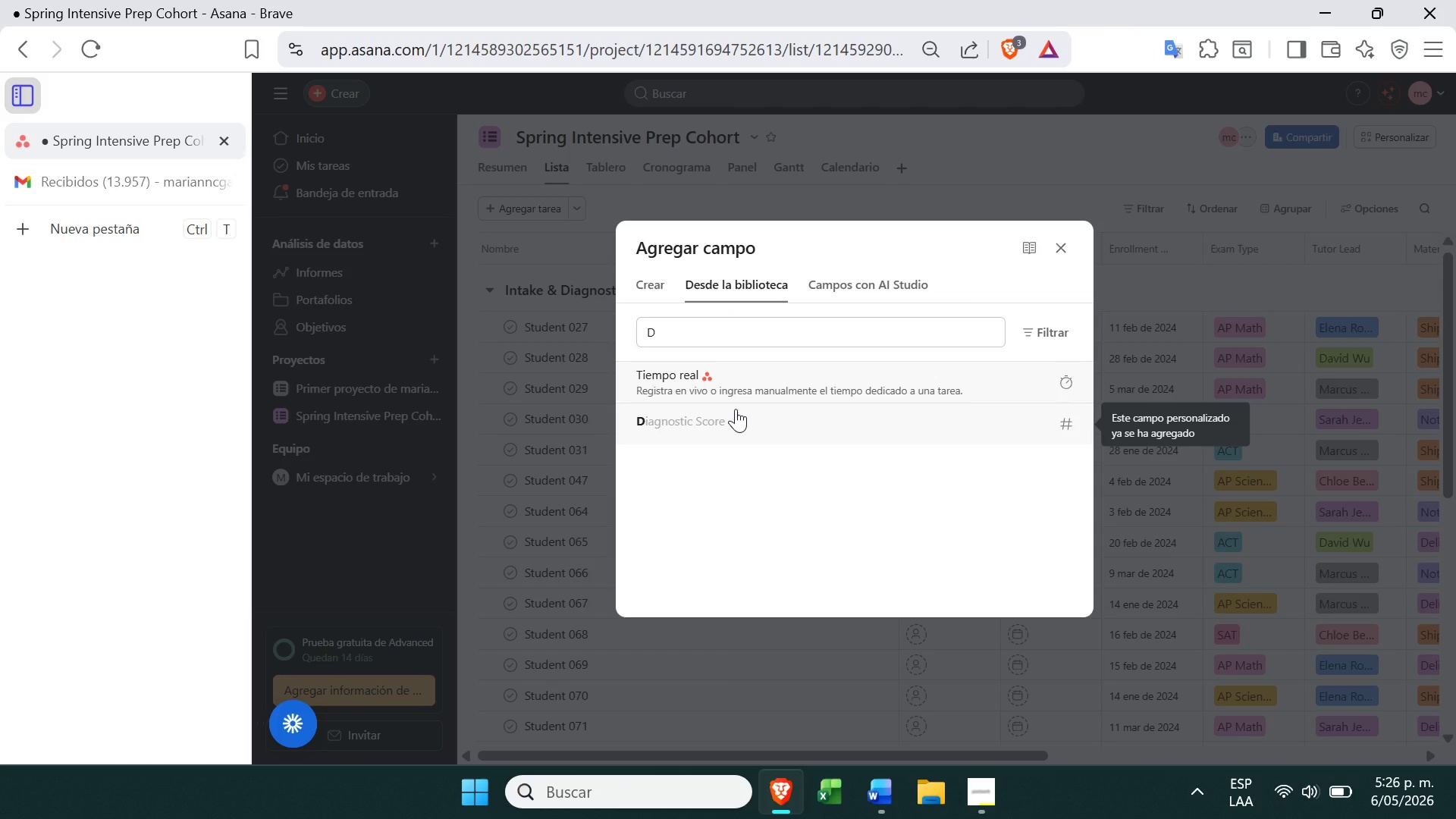 
wait(5.91)
 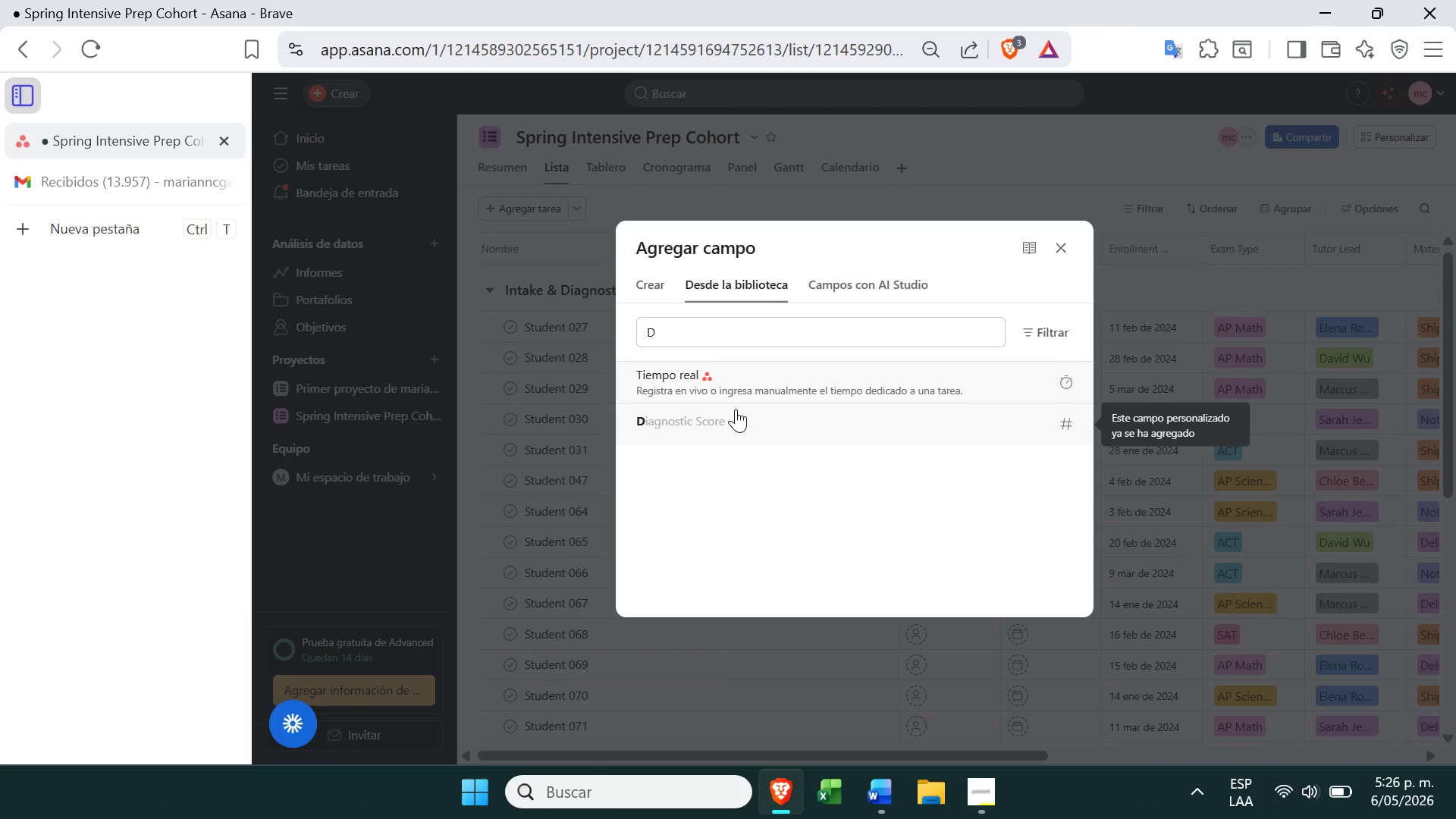 
left_click([1062, 246])
 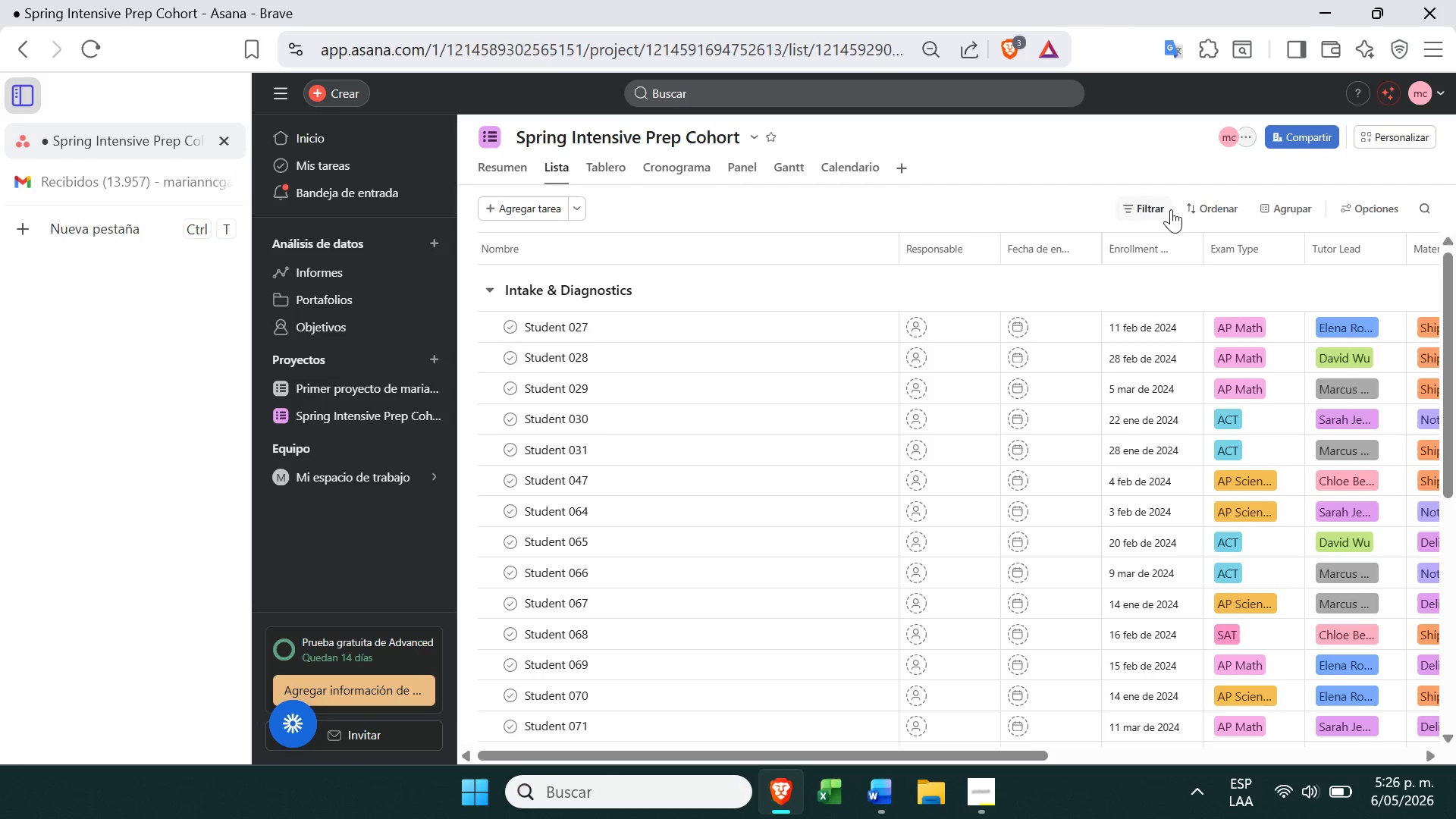 
left_click([1383, 215])
 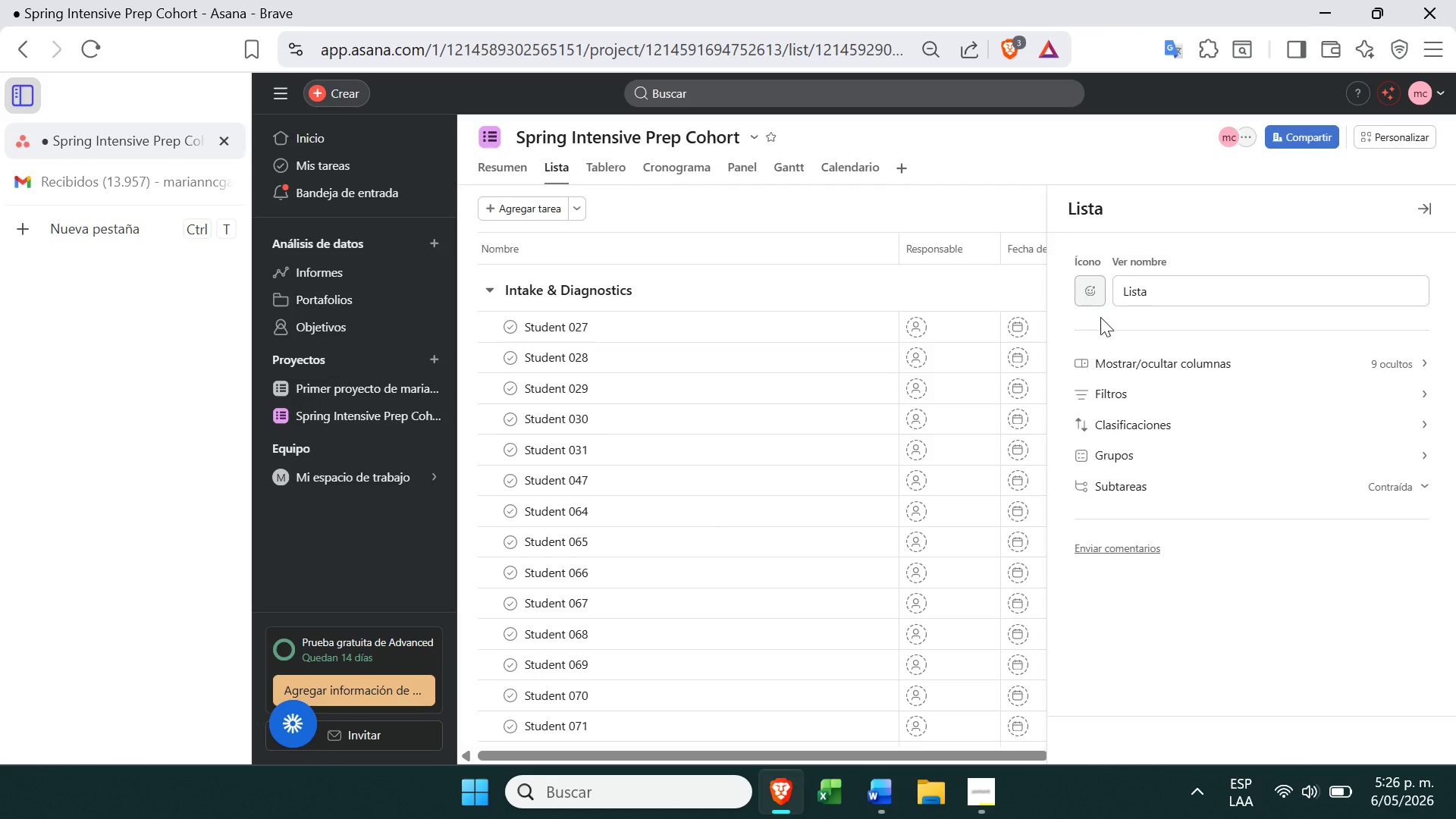 
left_click([1116, 391])
 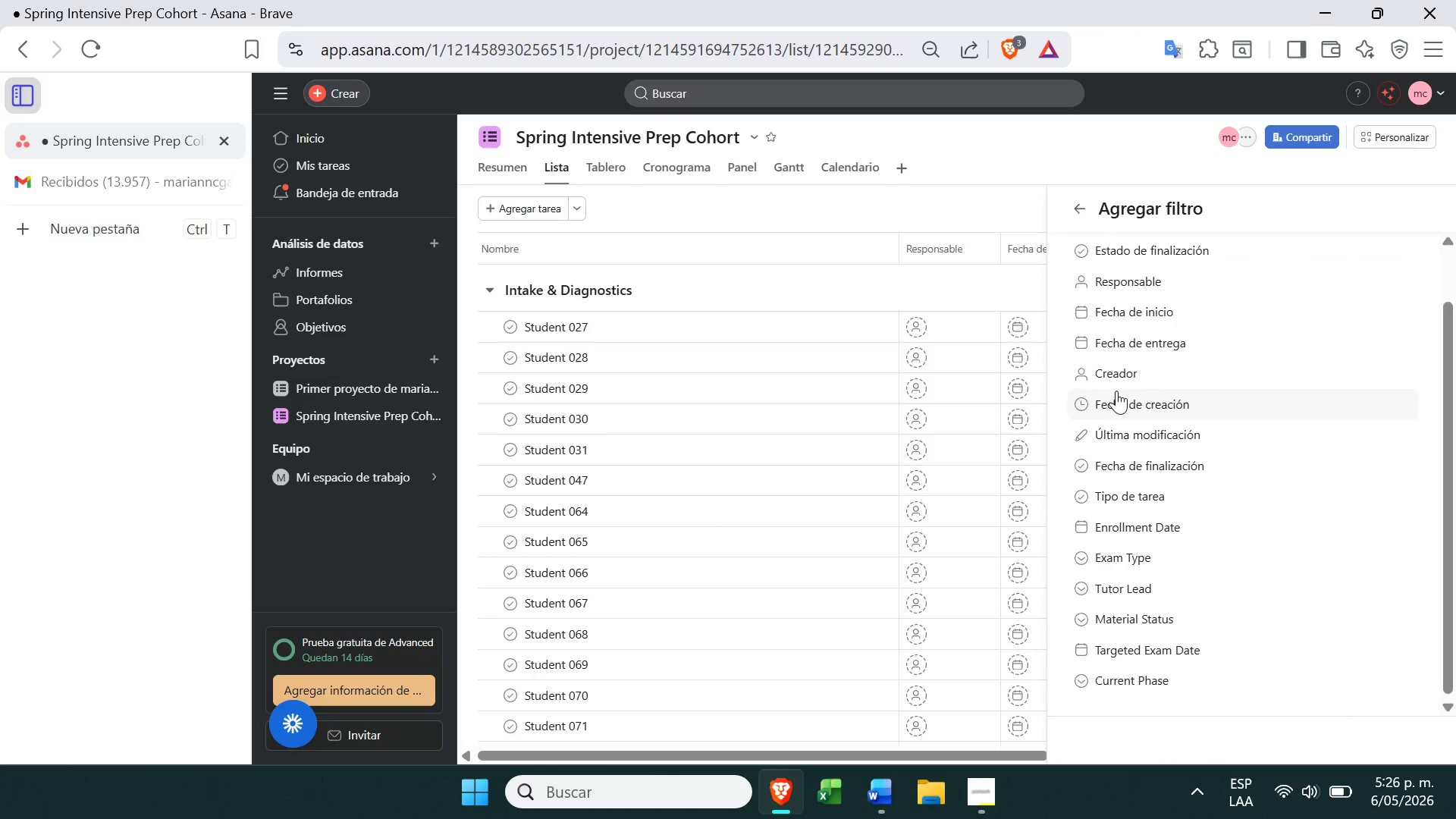 
wait(18.44)
 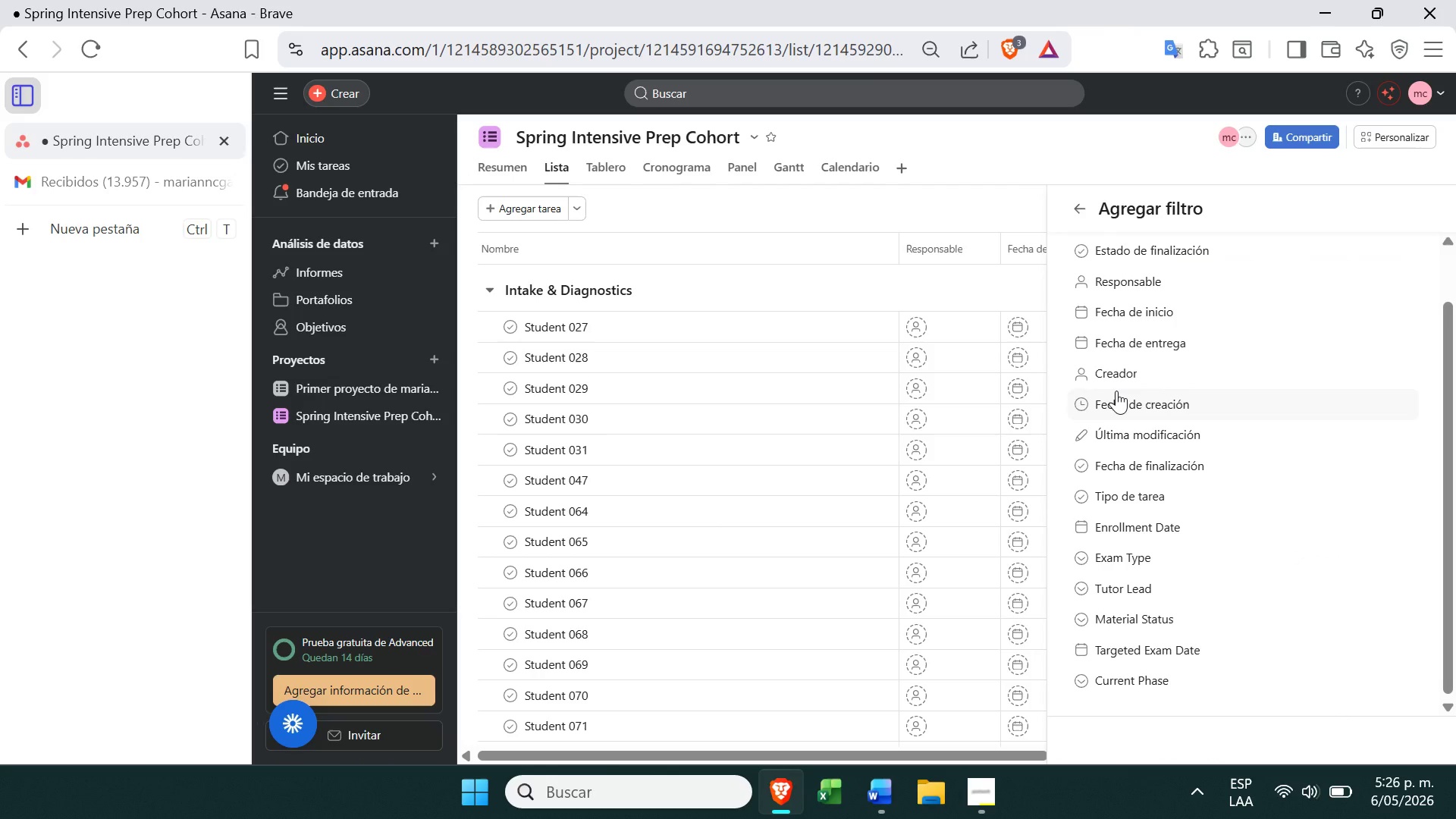 
left_click([766, 196])
 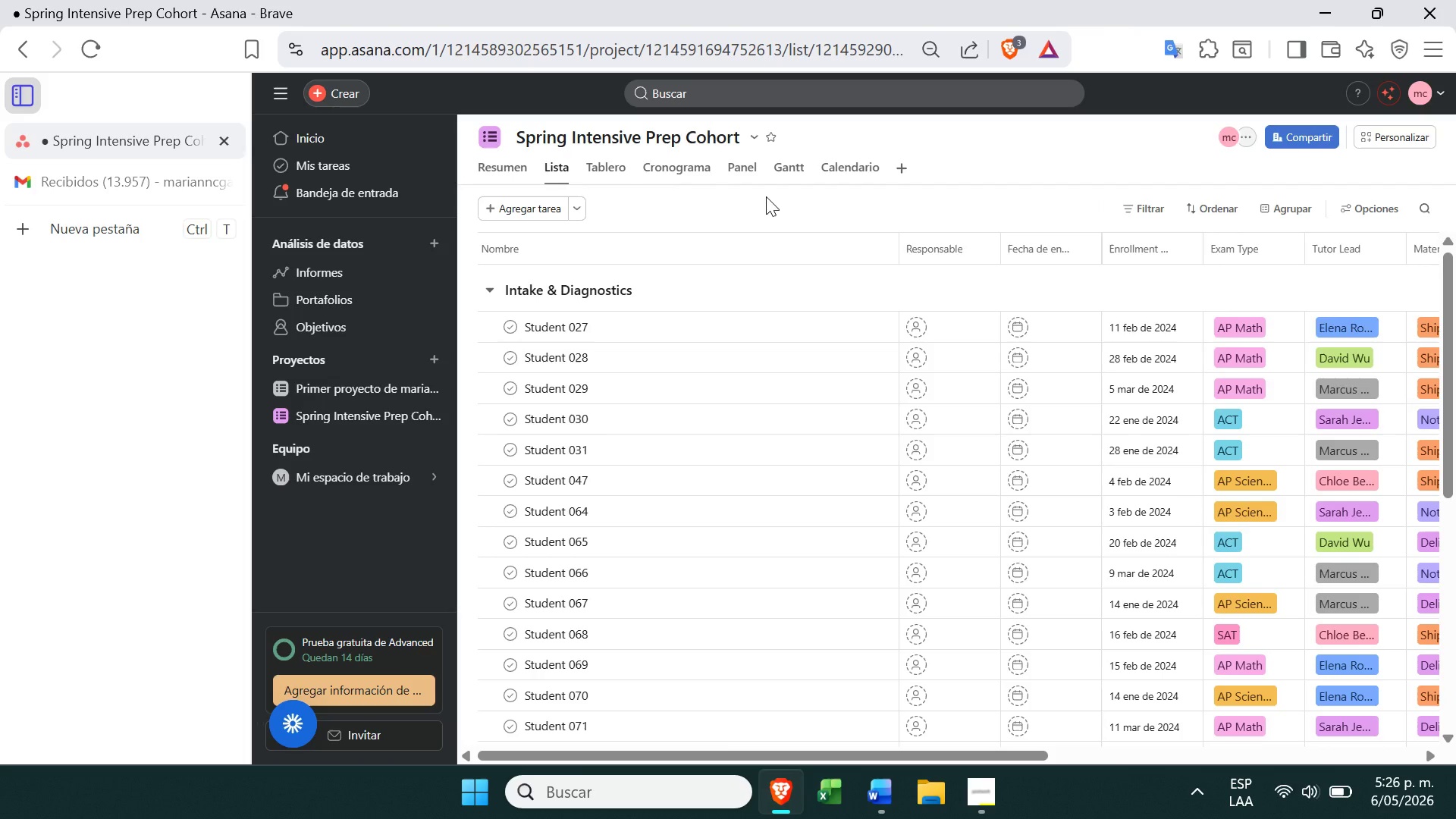 
mouse_move([939, 251])
 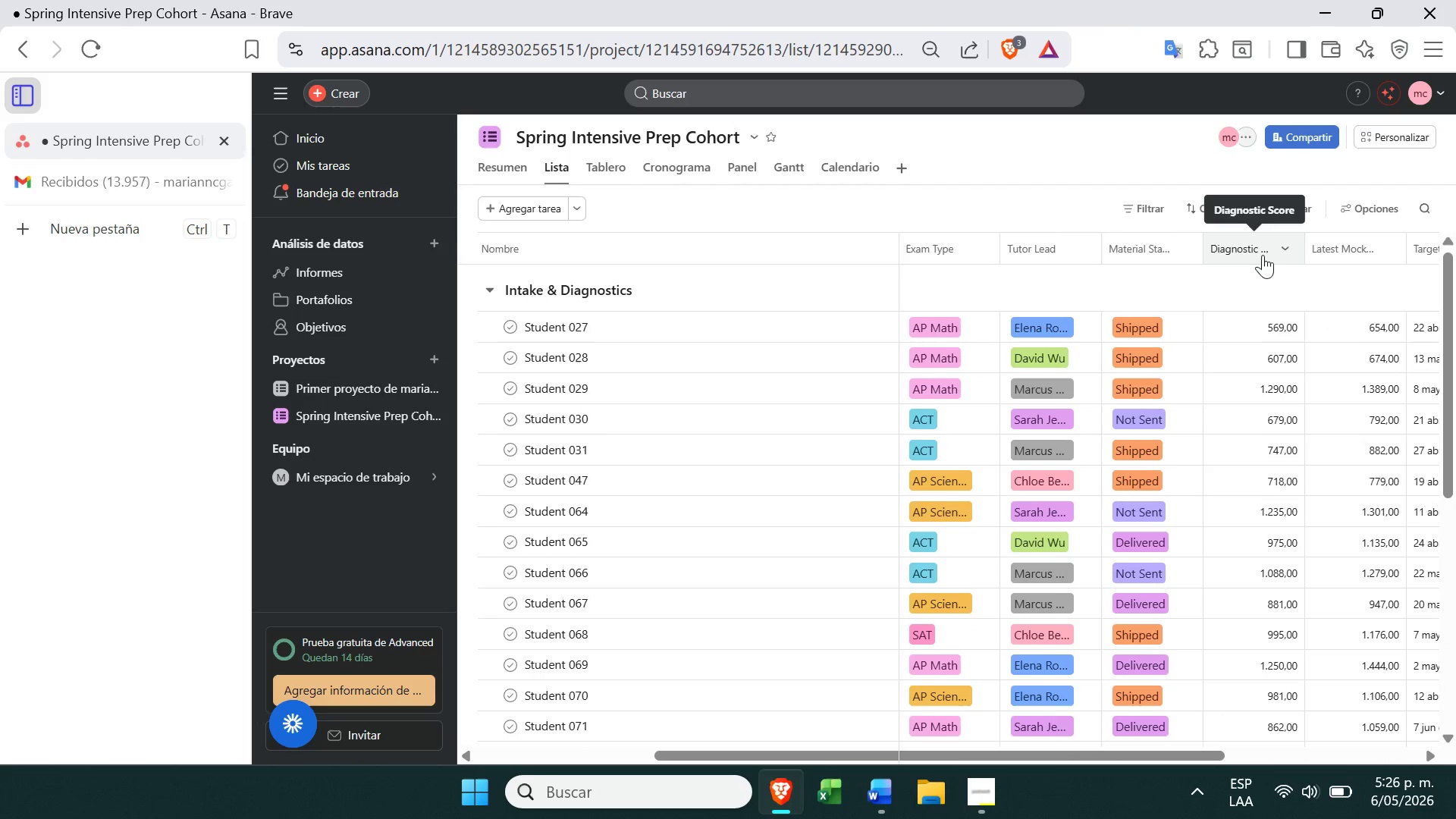 
left_click([1284, 255])
 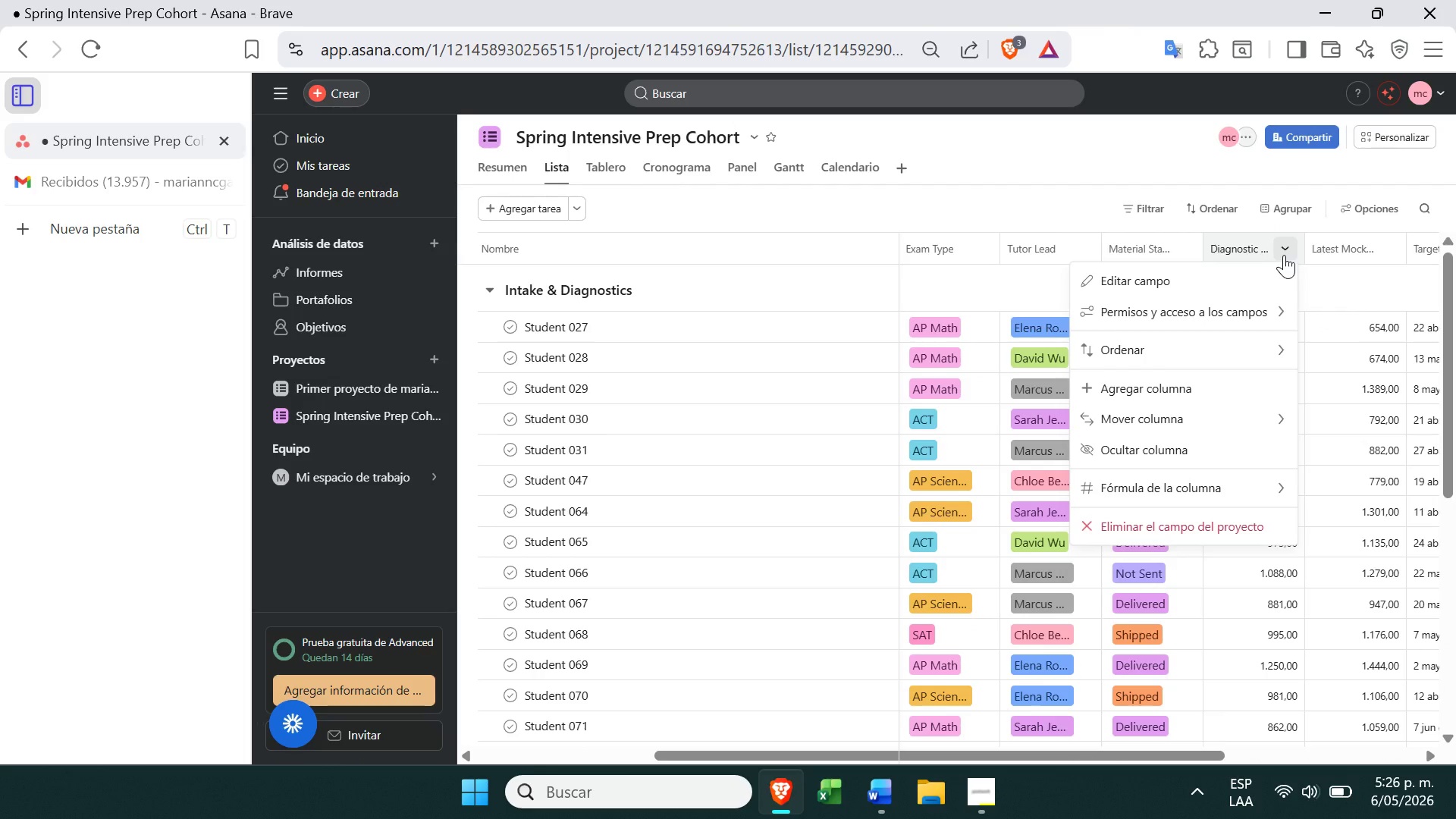 
wait(5.49)
 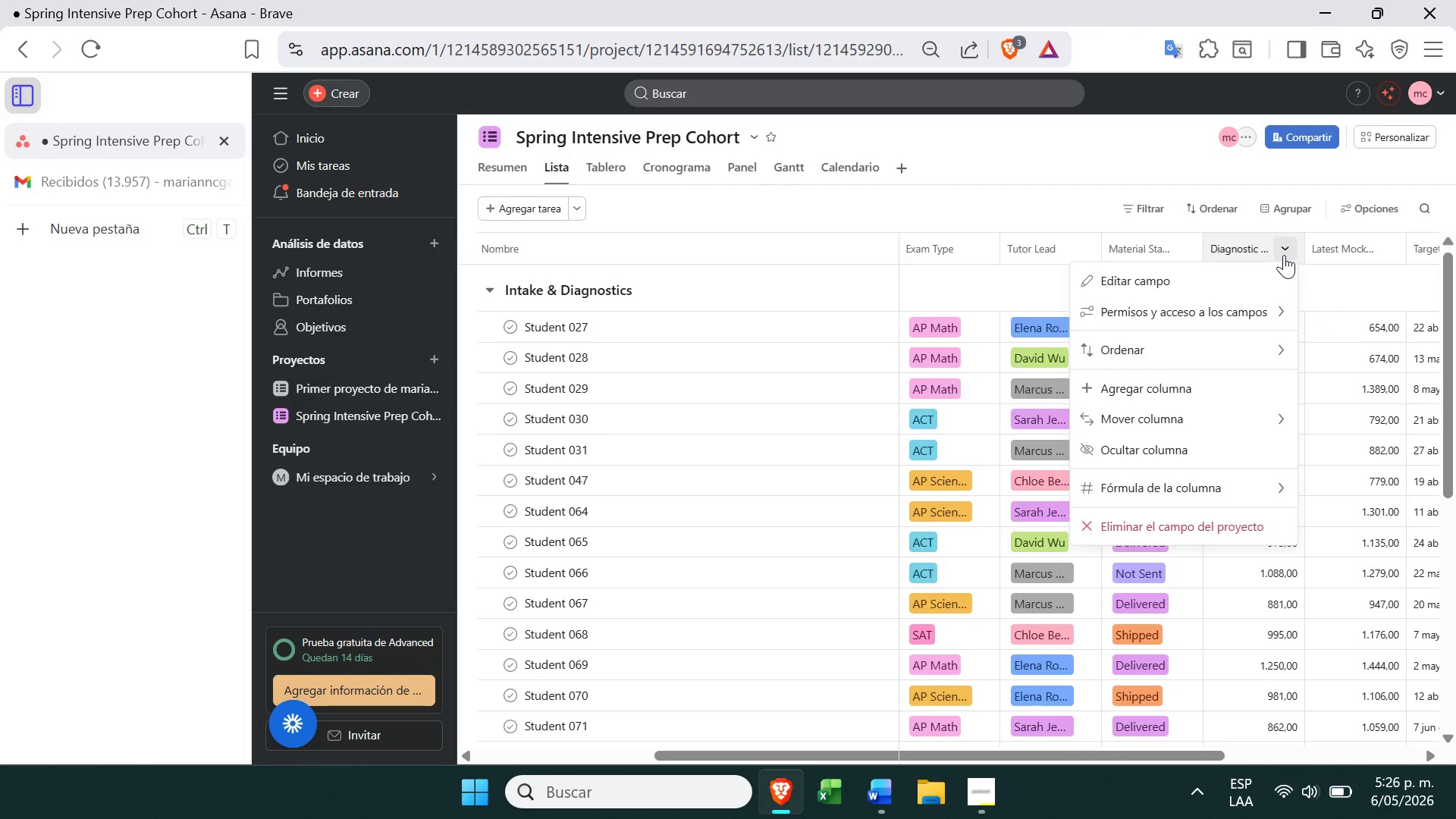 
mouse_move([1189, 470])
 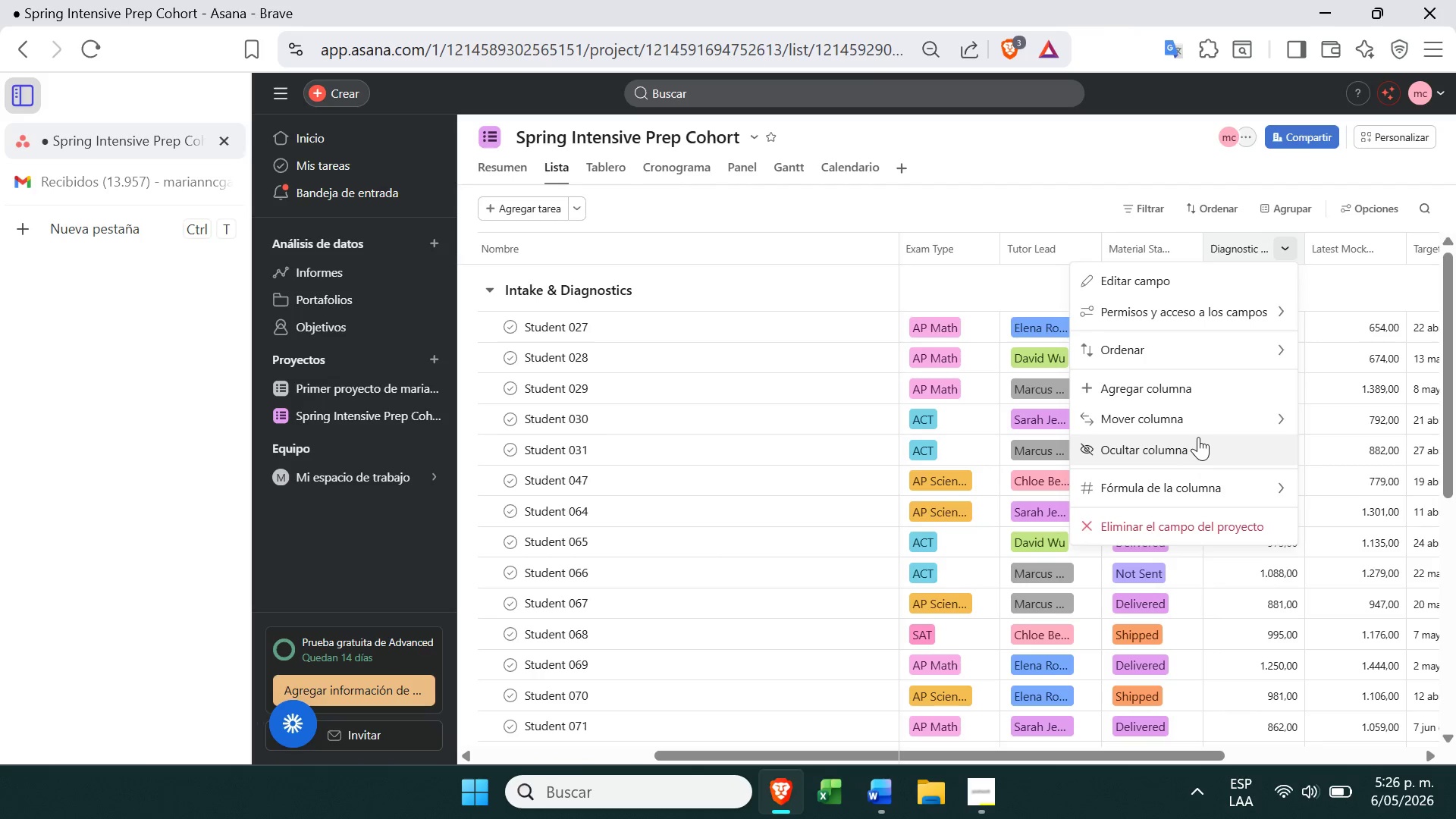 
mouse_move([1207, 406])
 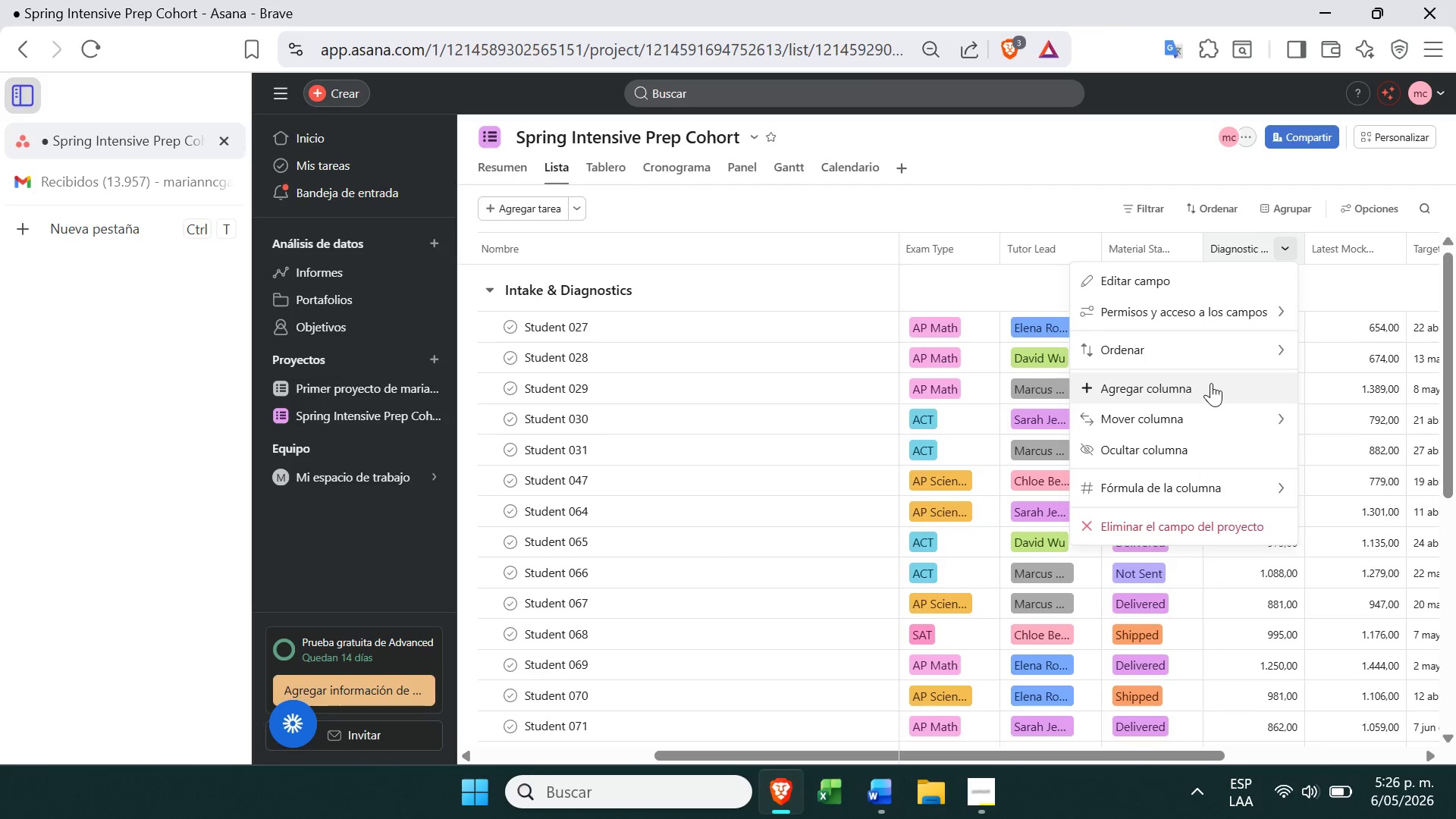 
mouse_move([1229, 354])
 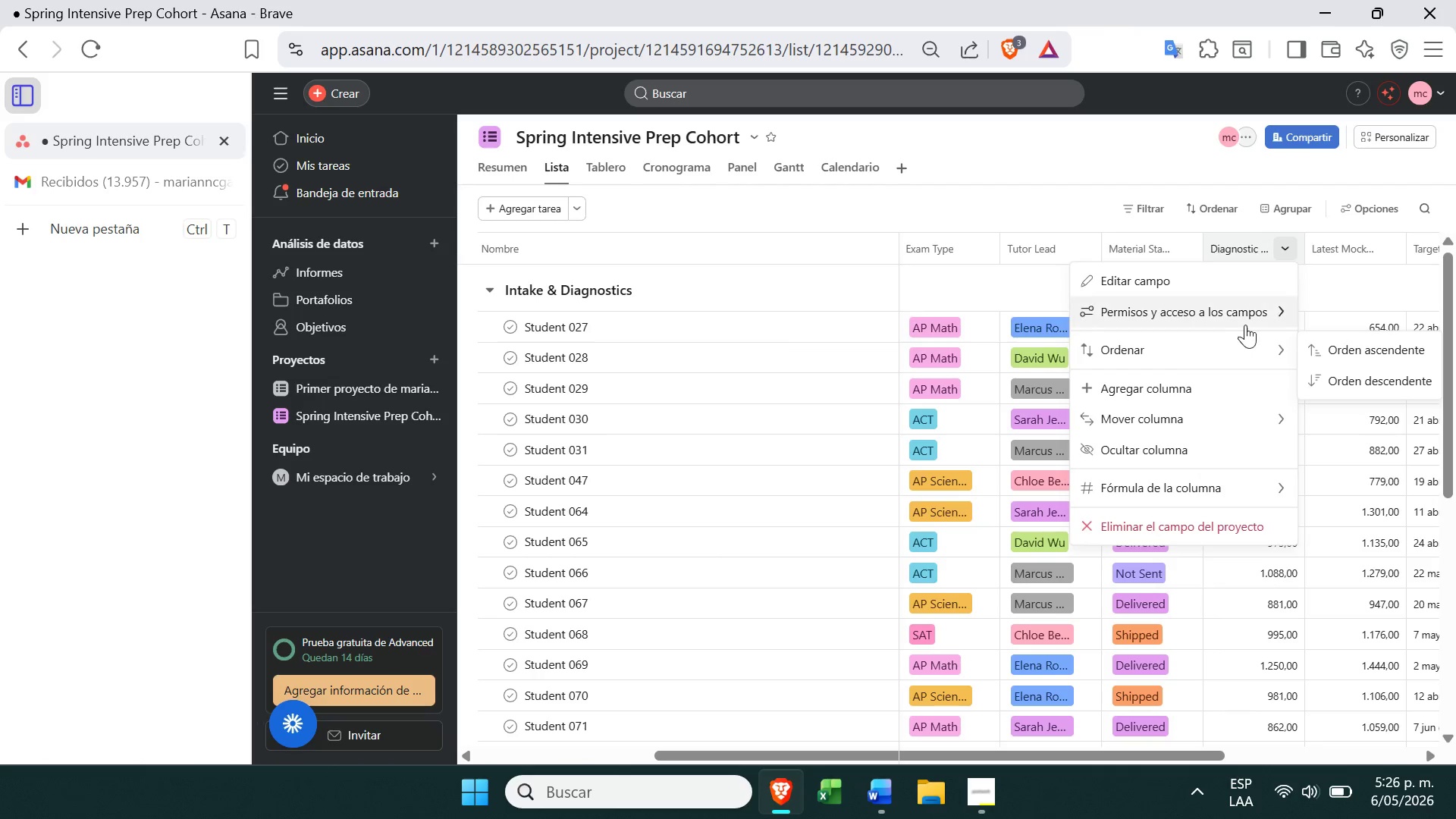 
mouse_move([1225, 322])
 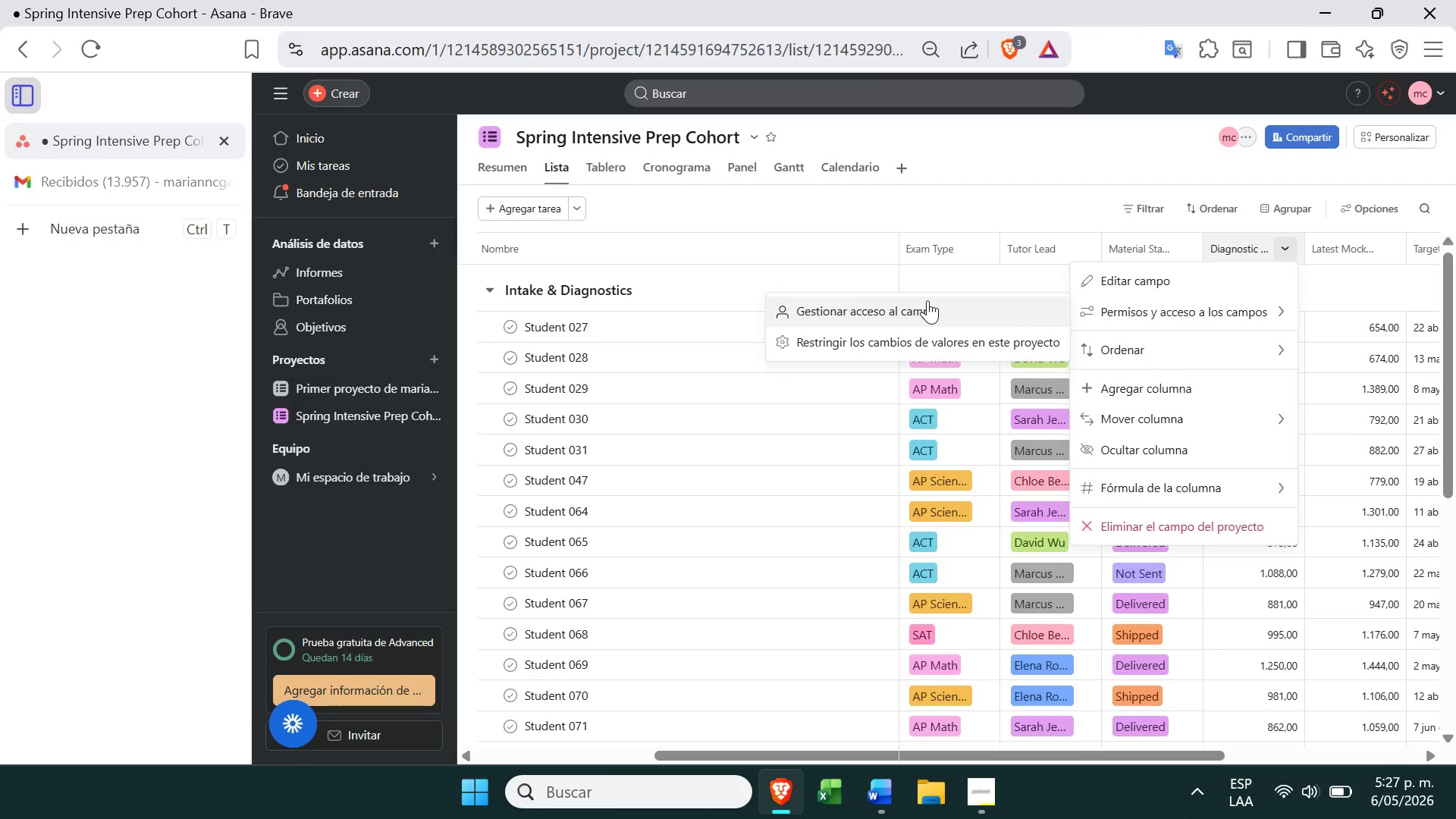 
left_click([927, 300])
 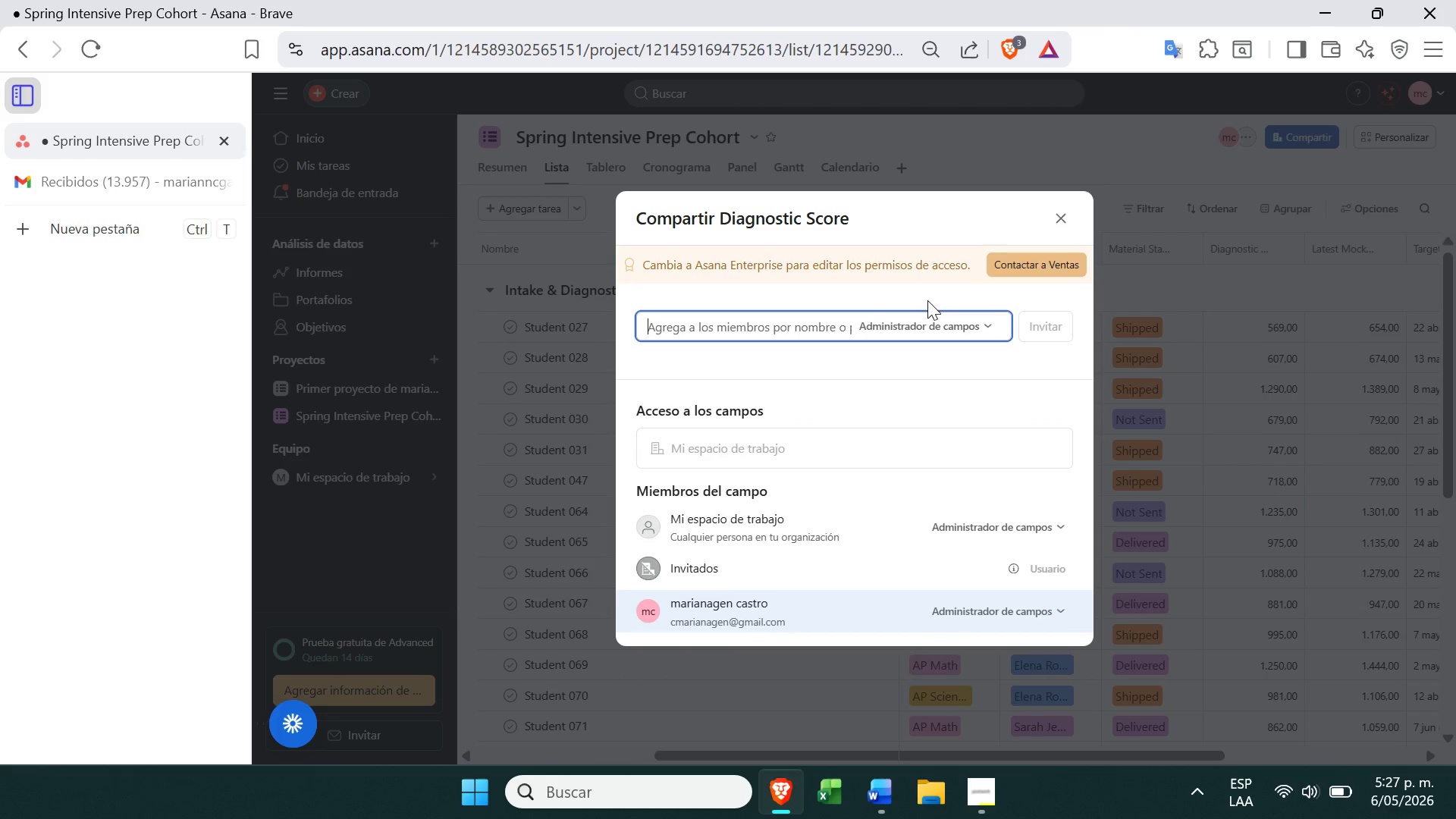 
left_click([1061, 214])
 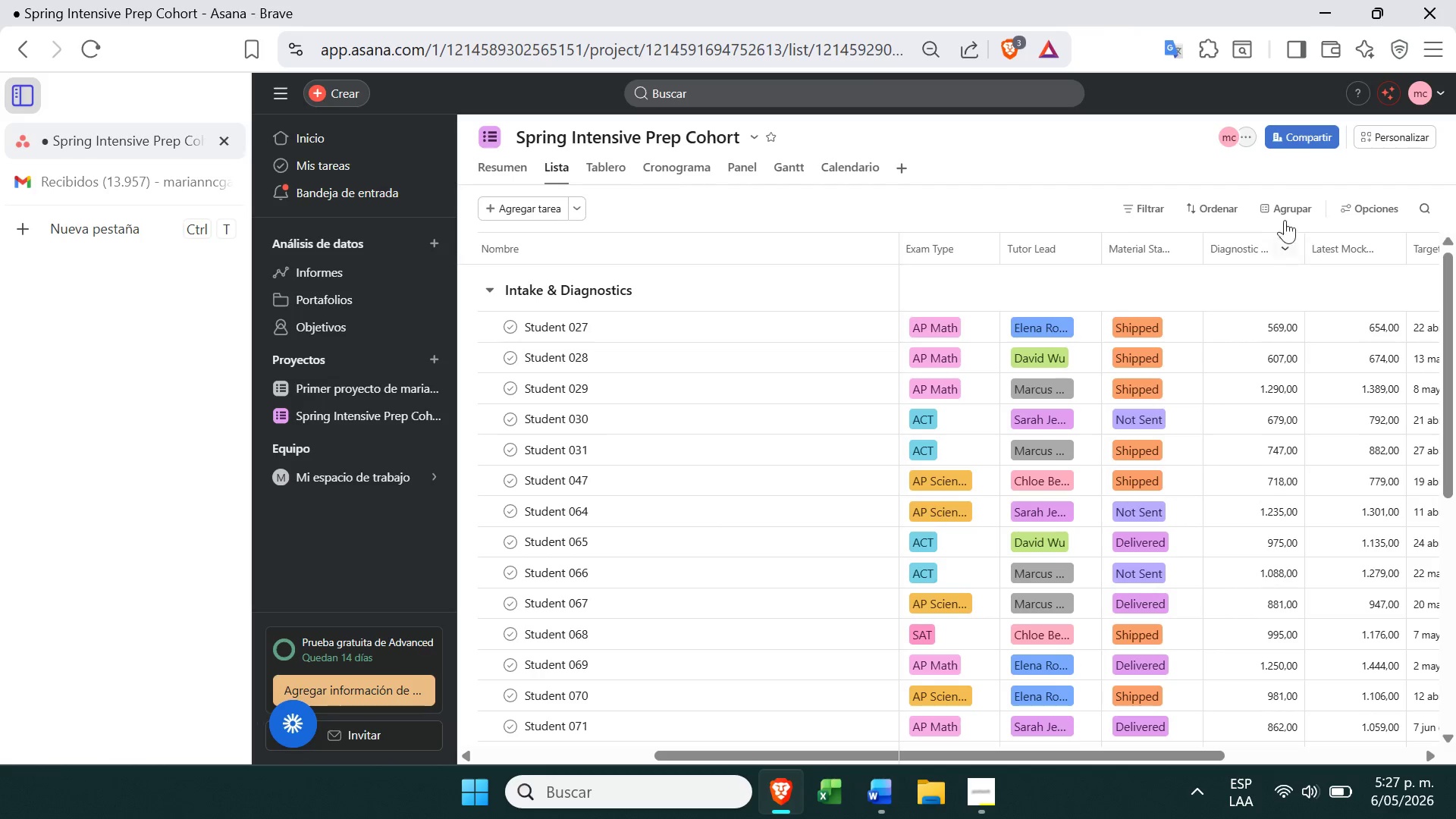 
wait(6.92)
 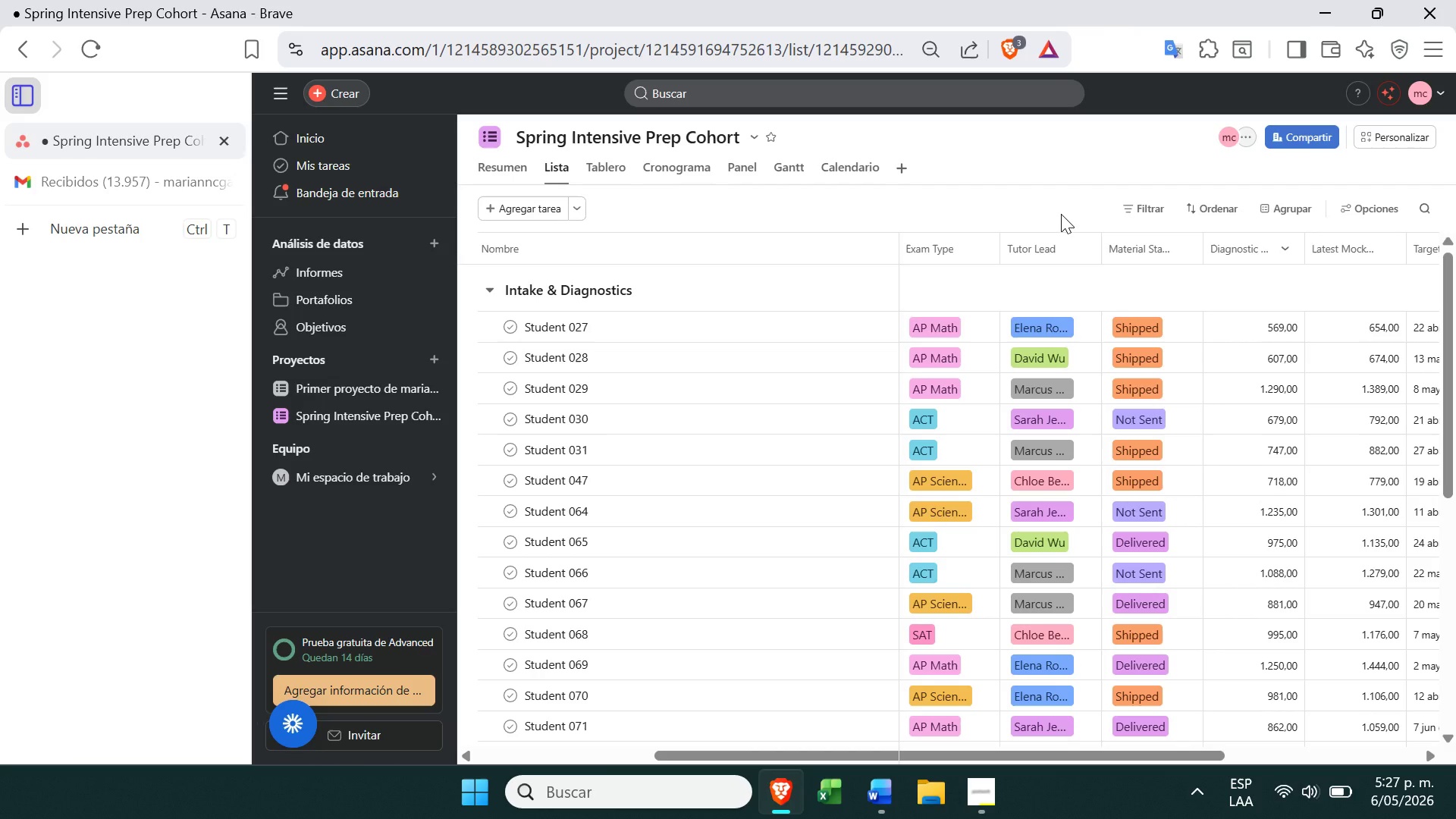 
left_click([1131, 209])
 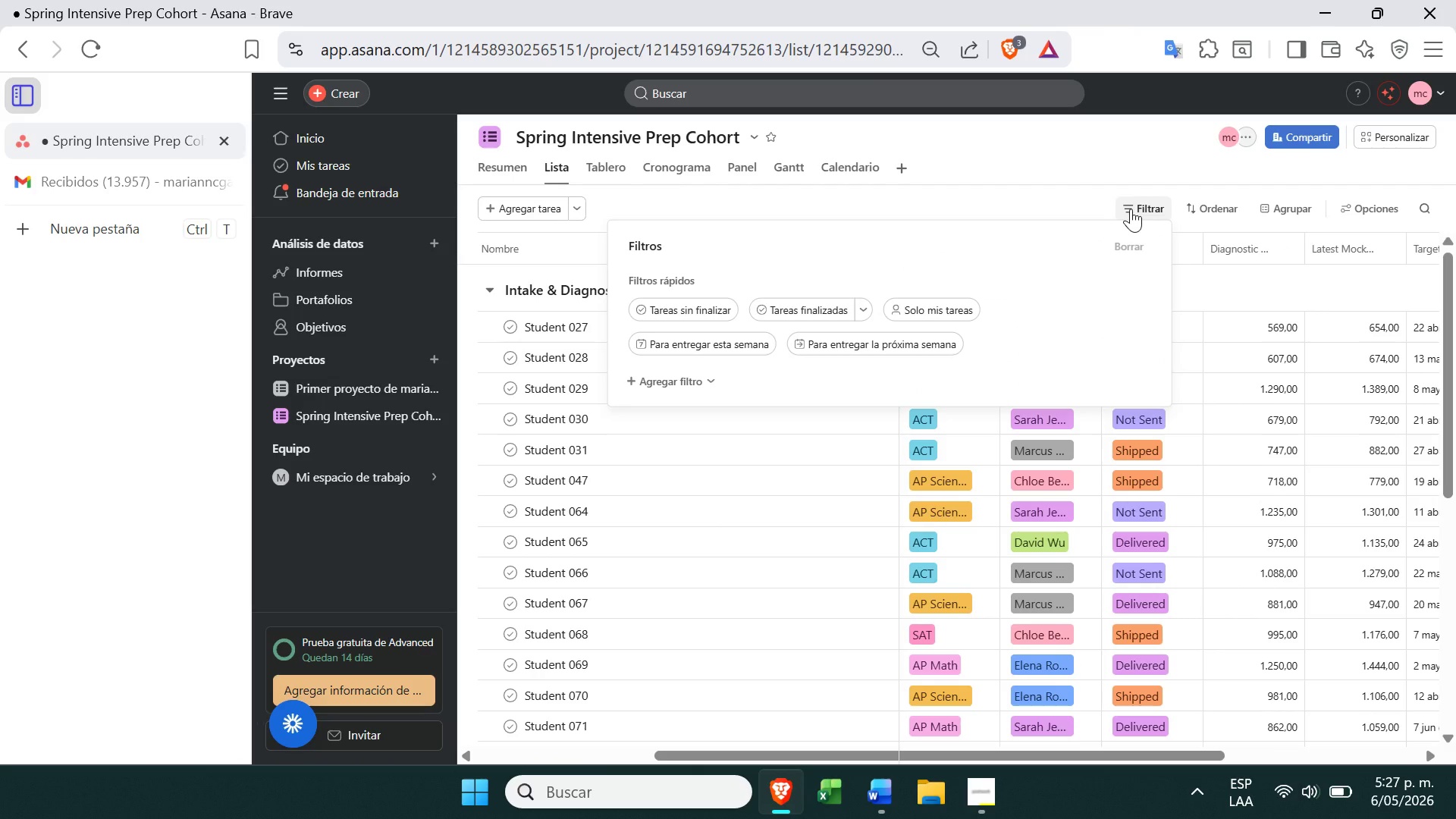 
left_click([686, 383])
 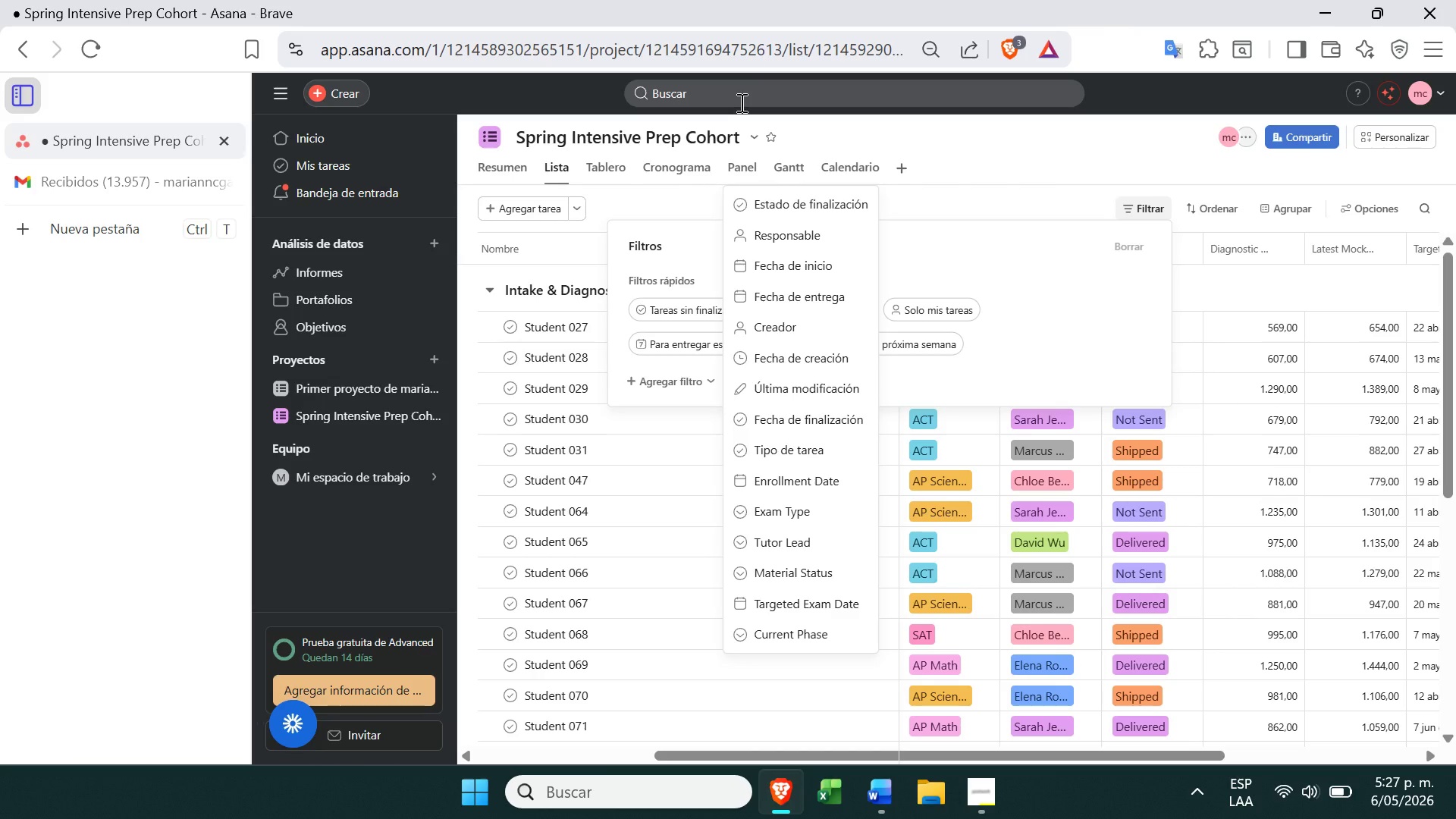 
wait(26.25)
 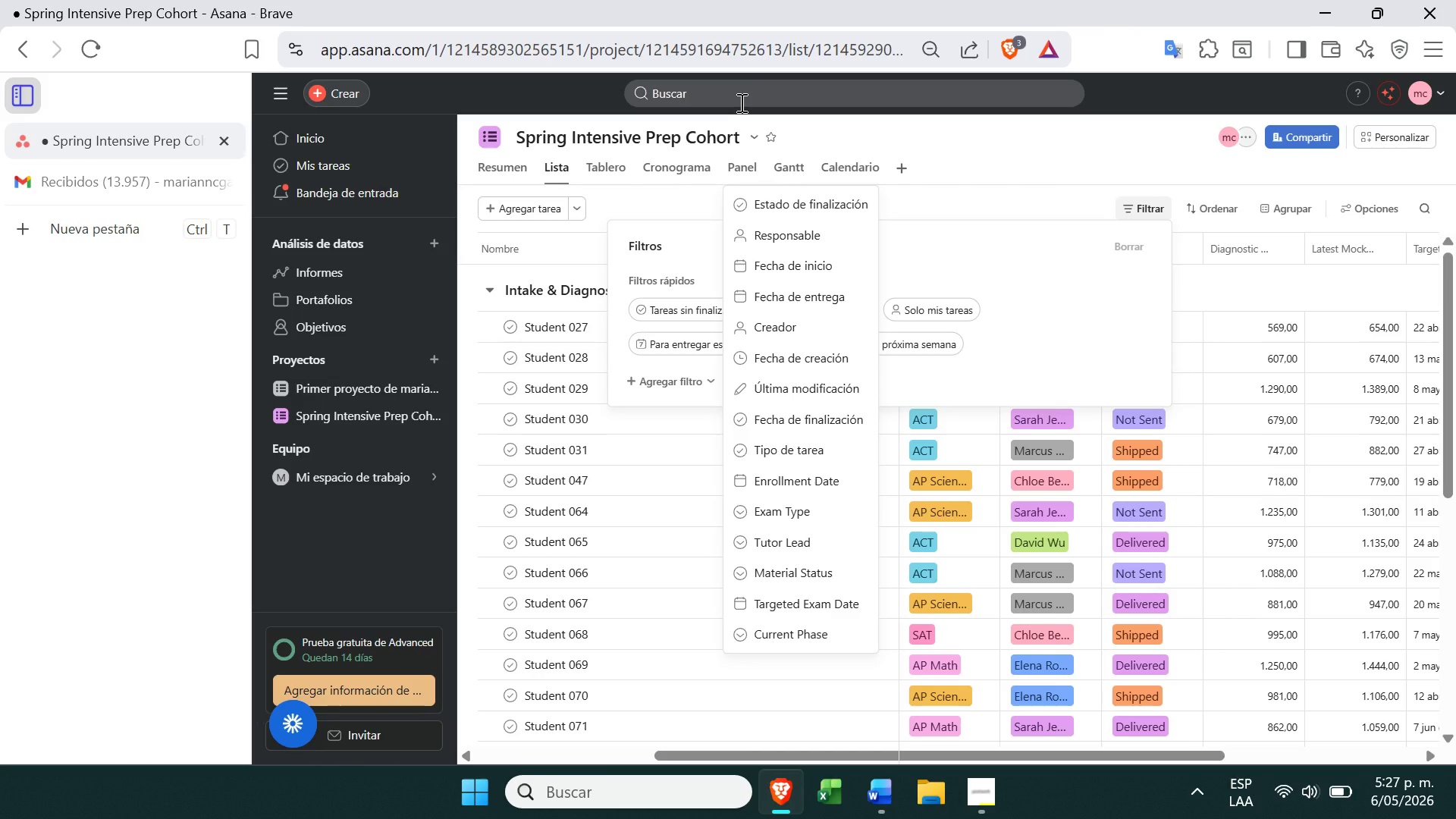 
left_click([645, 213])
 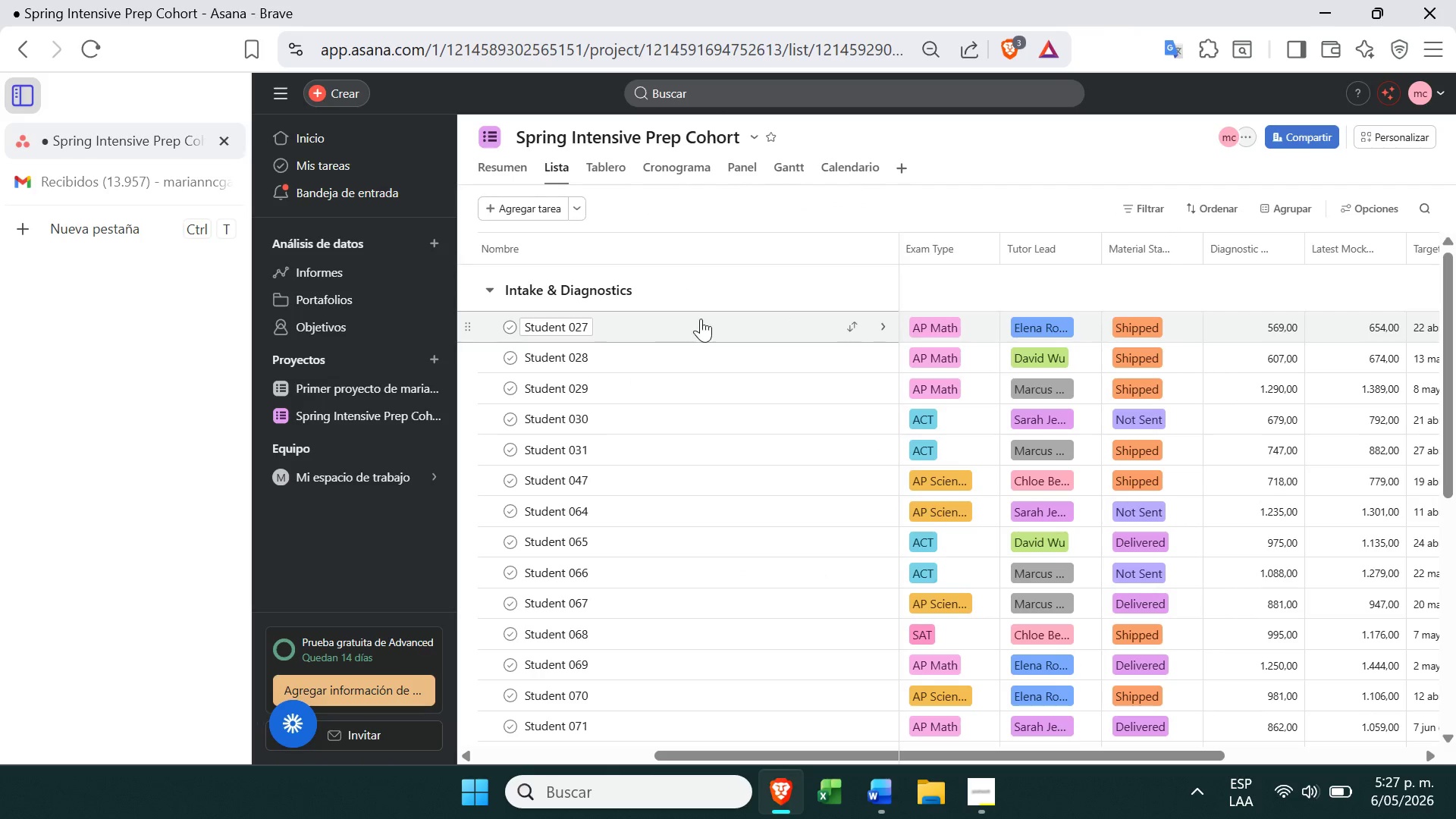 
left_click([742, 322])
 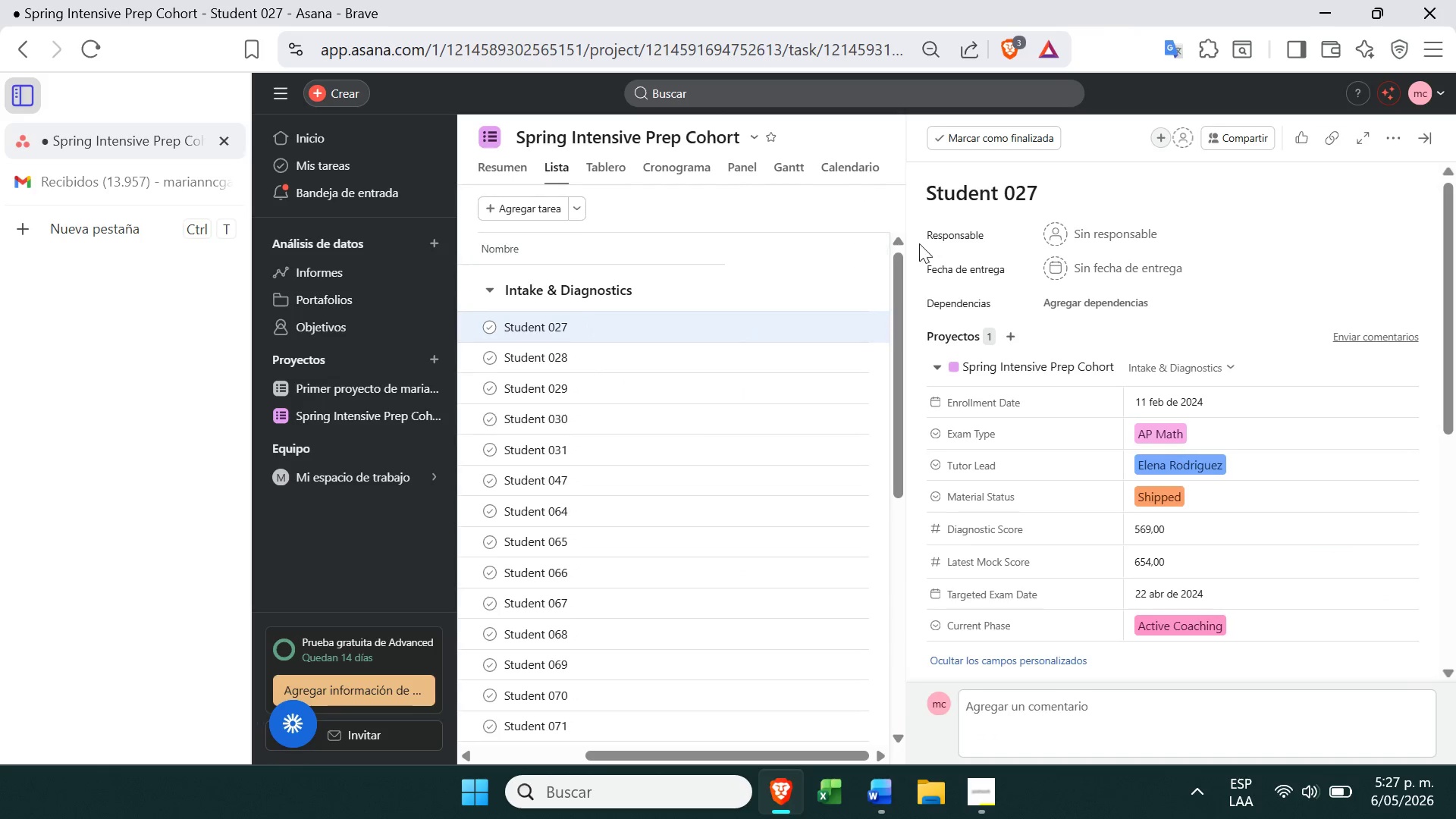 
left_click([1053, 265])
 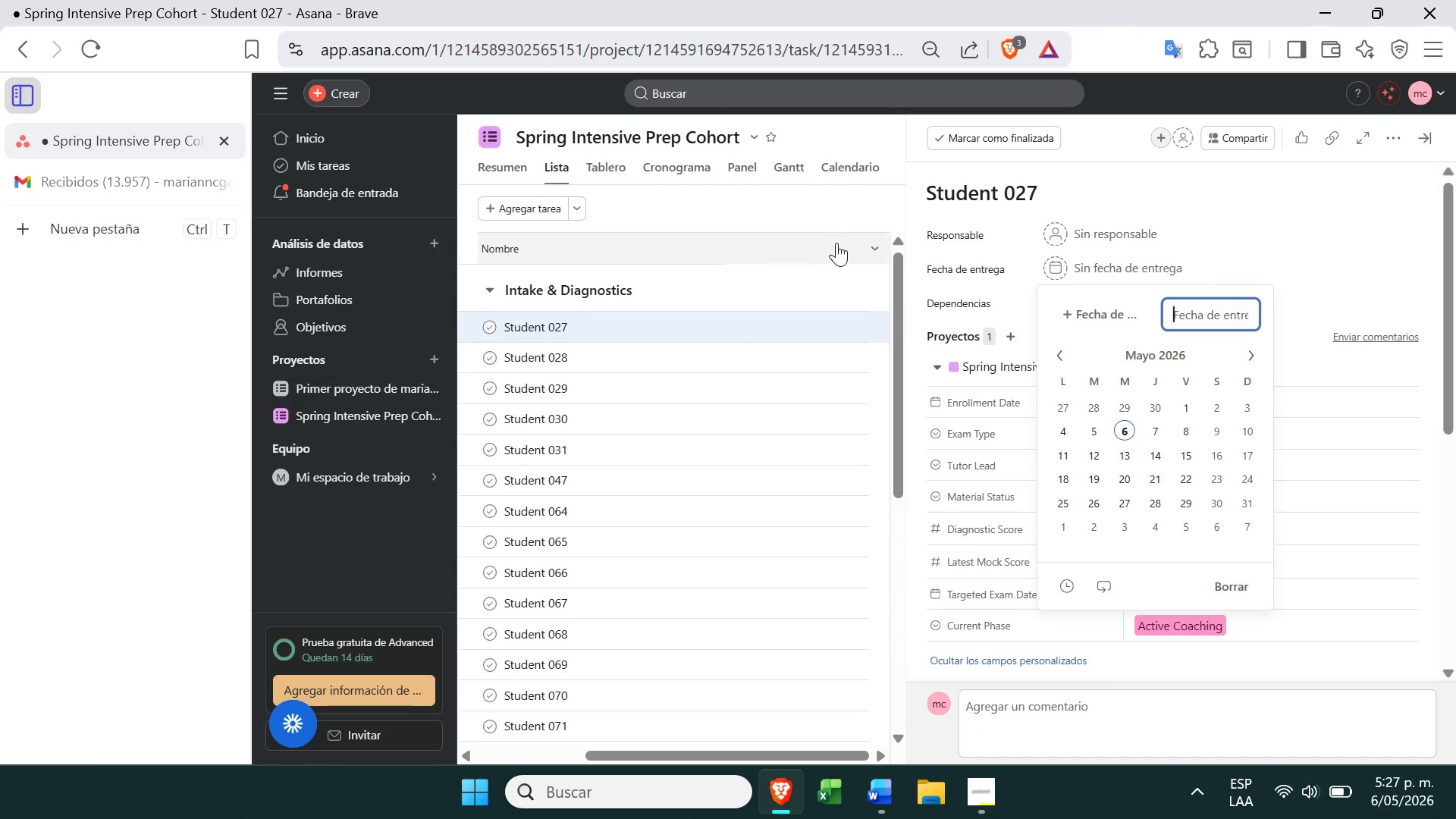 
left_click([814, 204])
 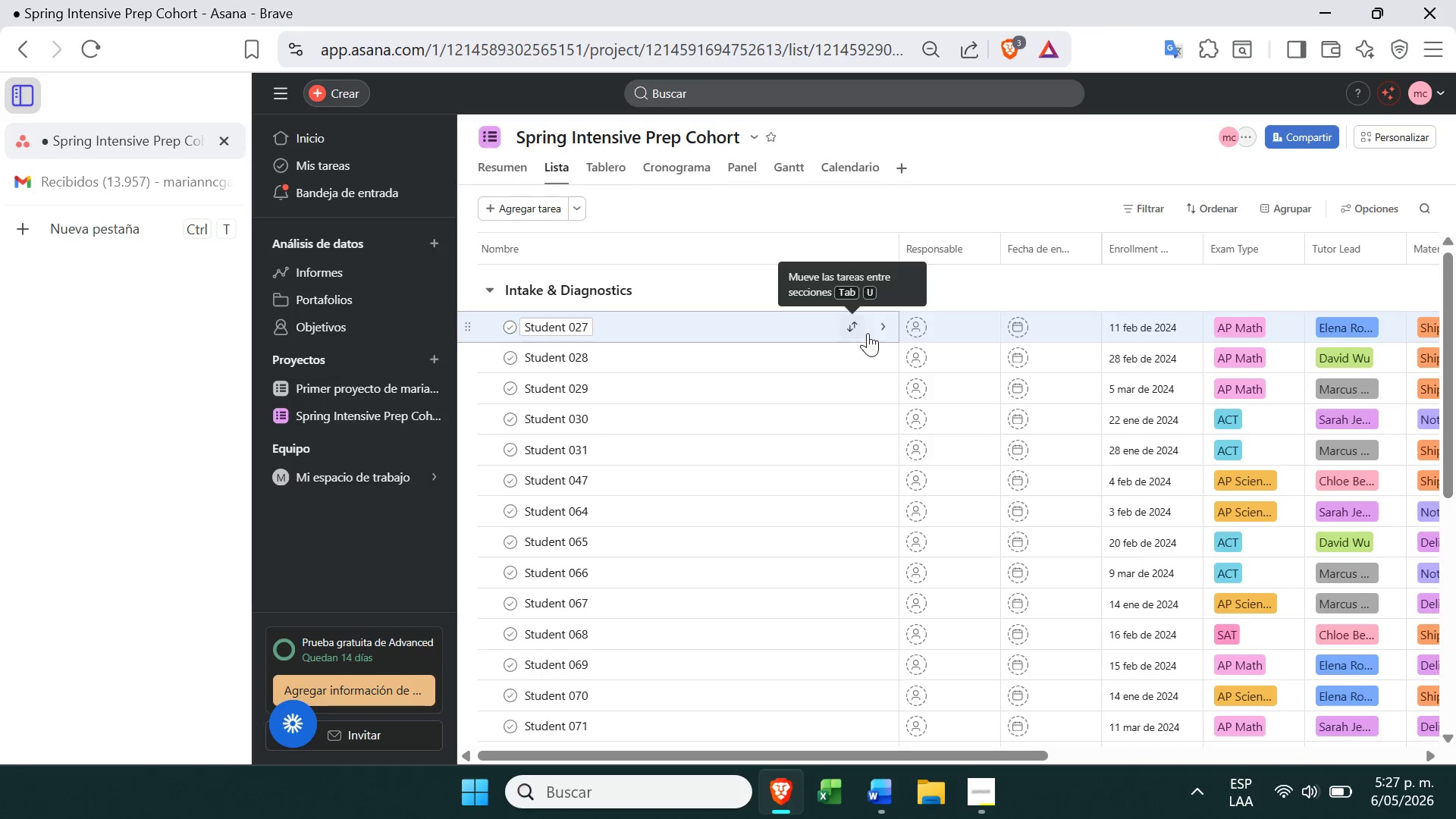 
left_click([1020, 334])
 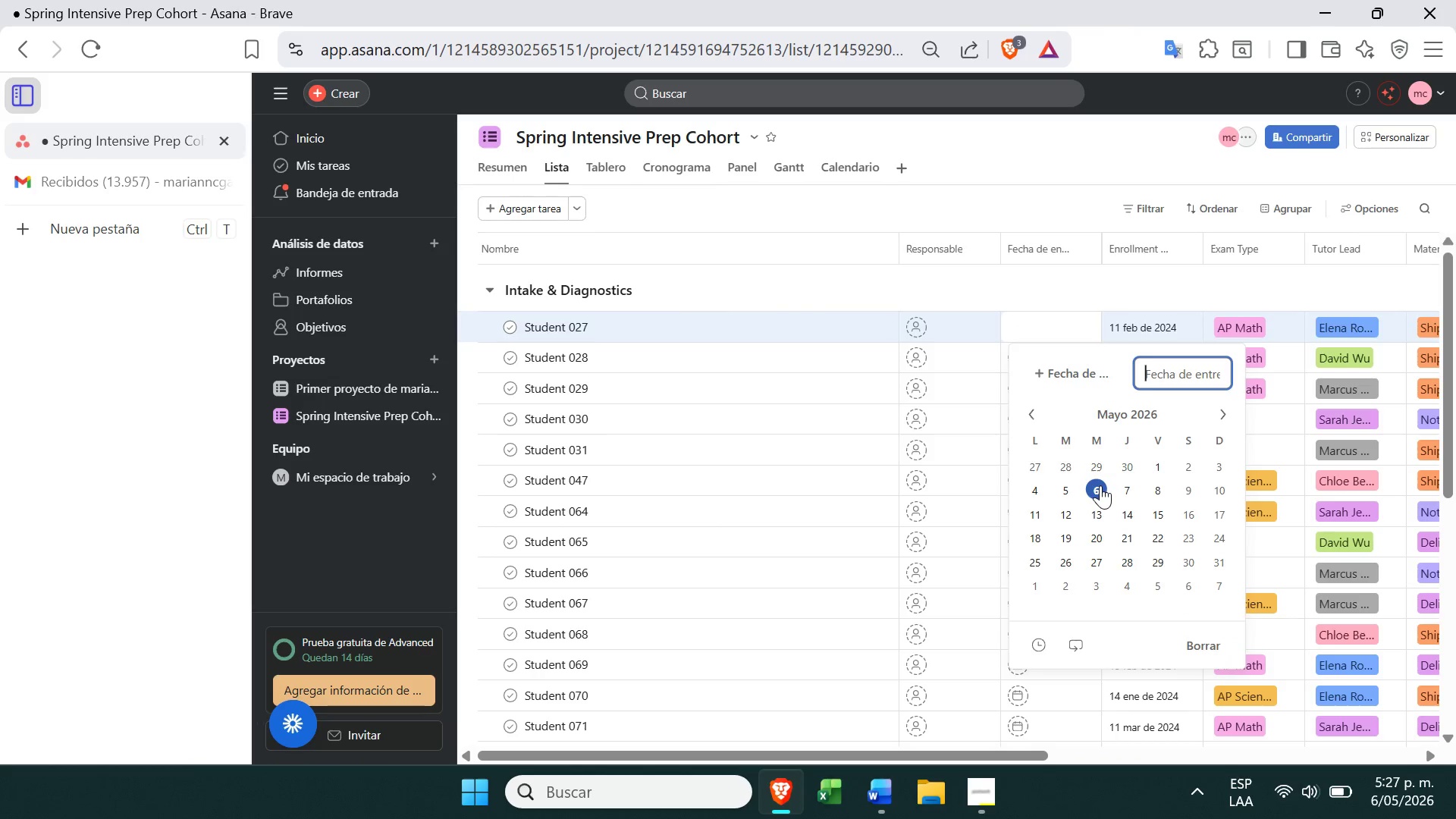 
left_click([1100, 485])
 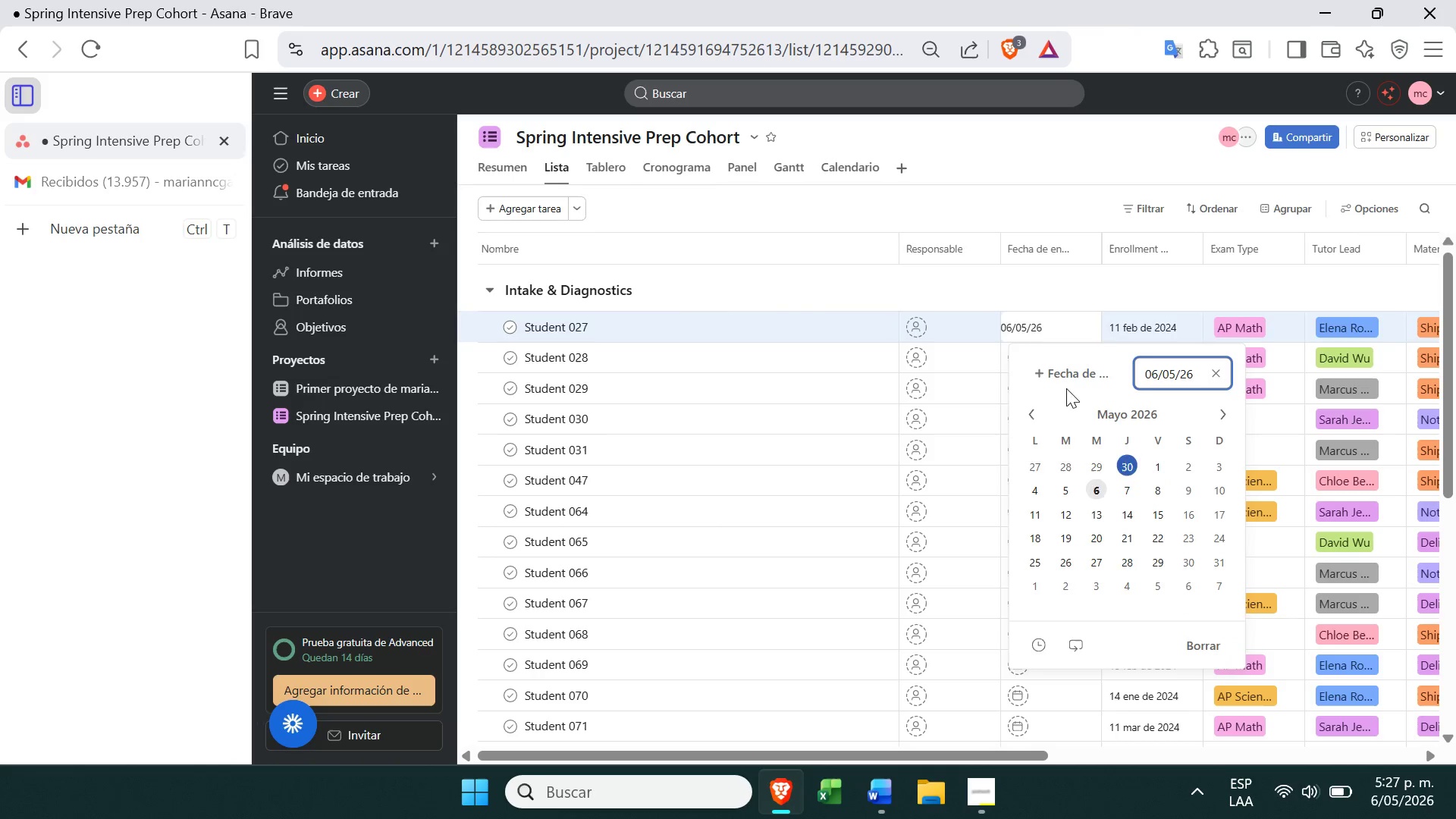 
left_click([1070, 380])
 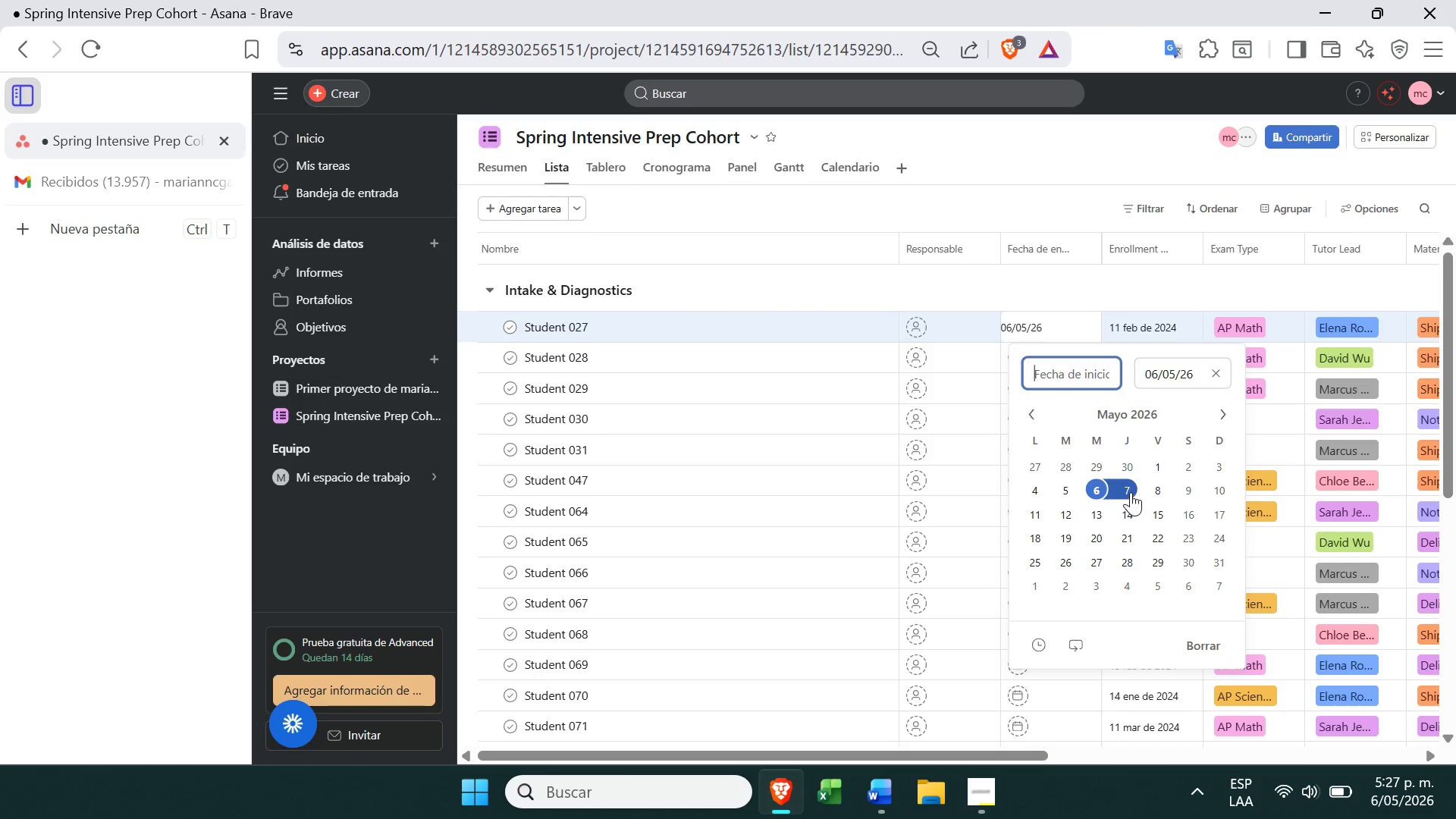 
left_click([1094, 477])
 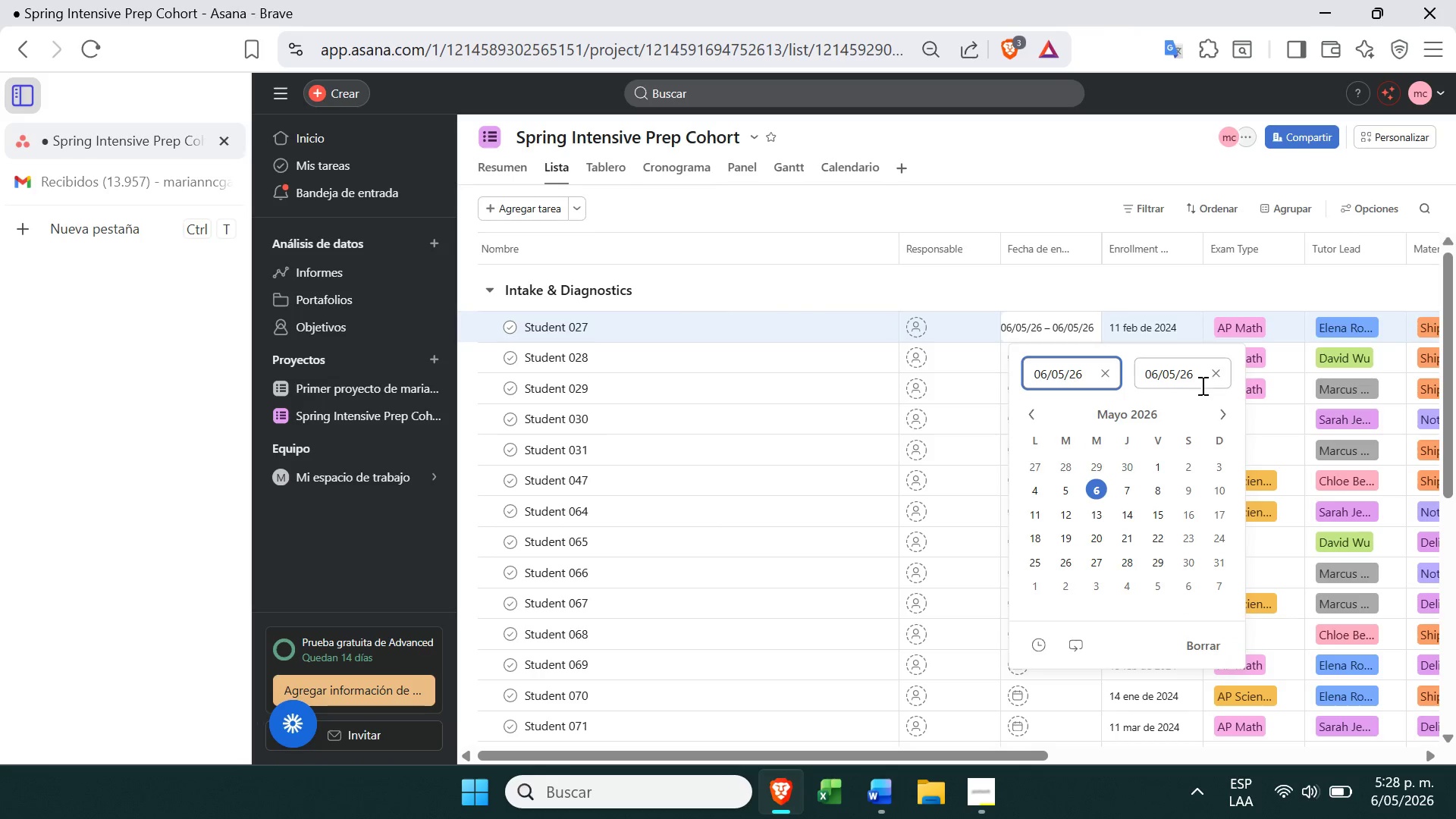 
left_click([1226, 376])
 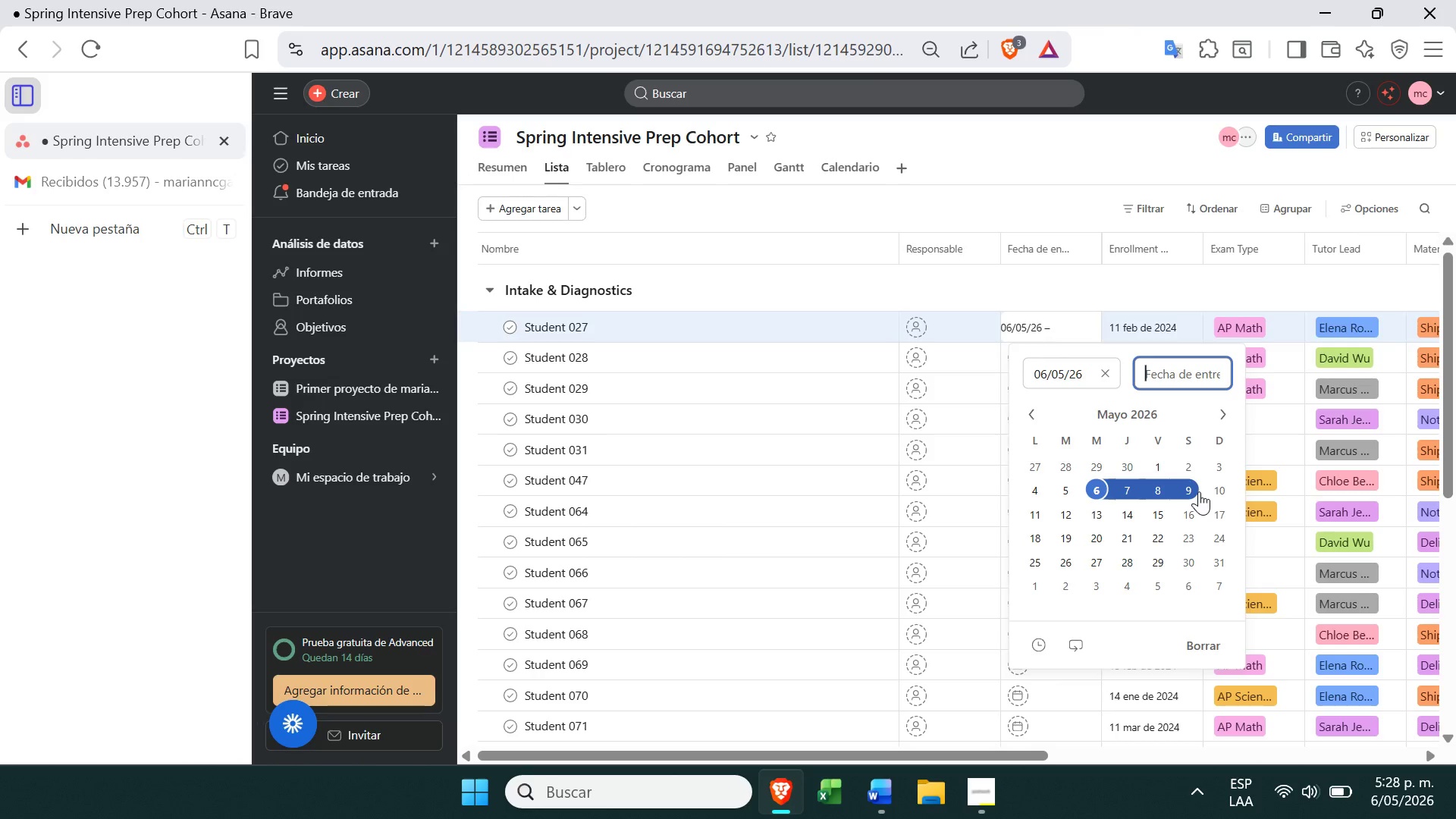 
wait(26.78)
 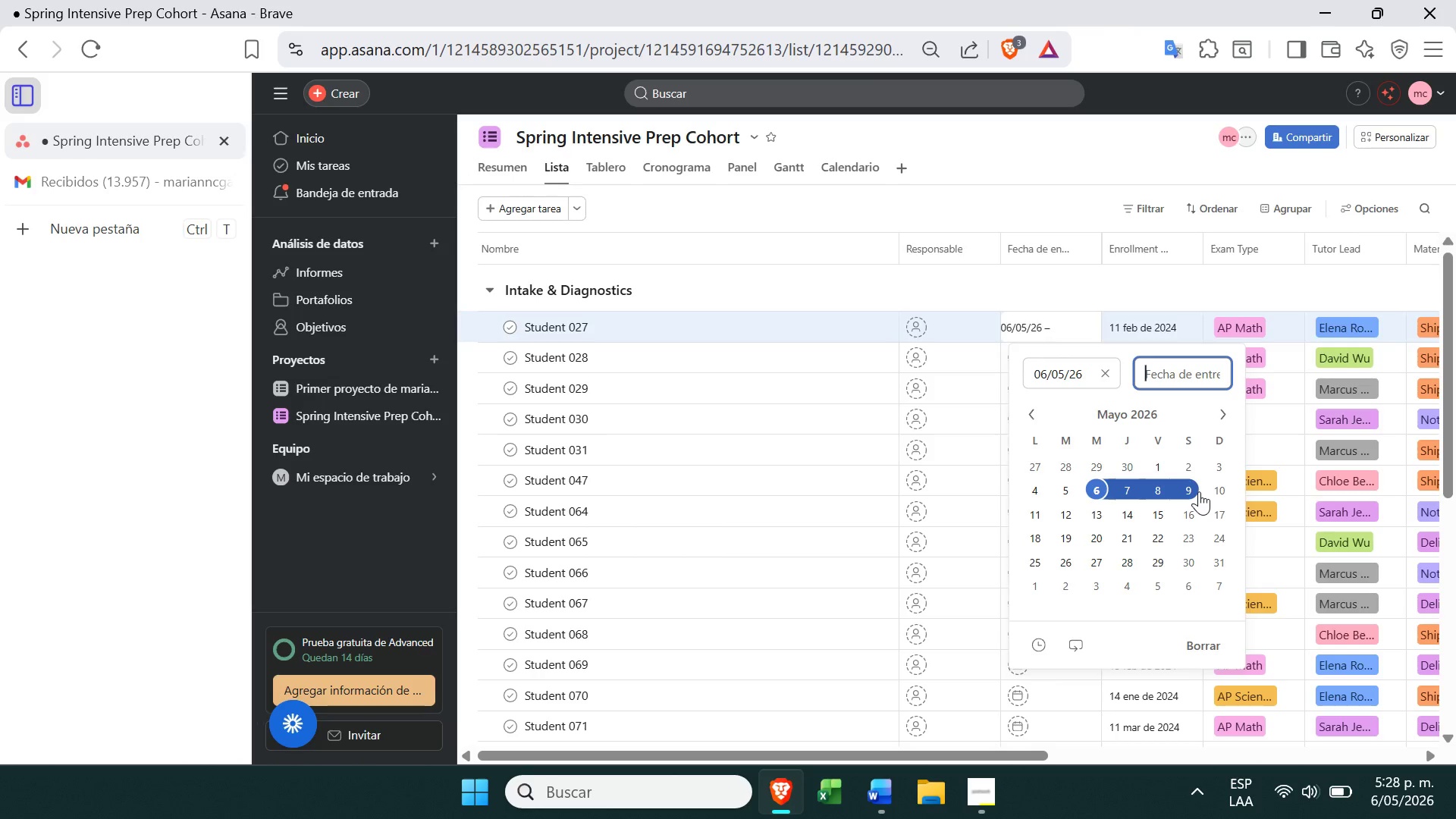 
left_click([1199, 491])
 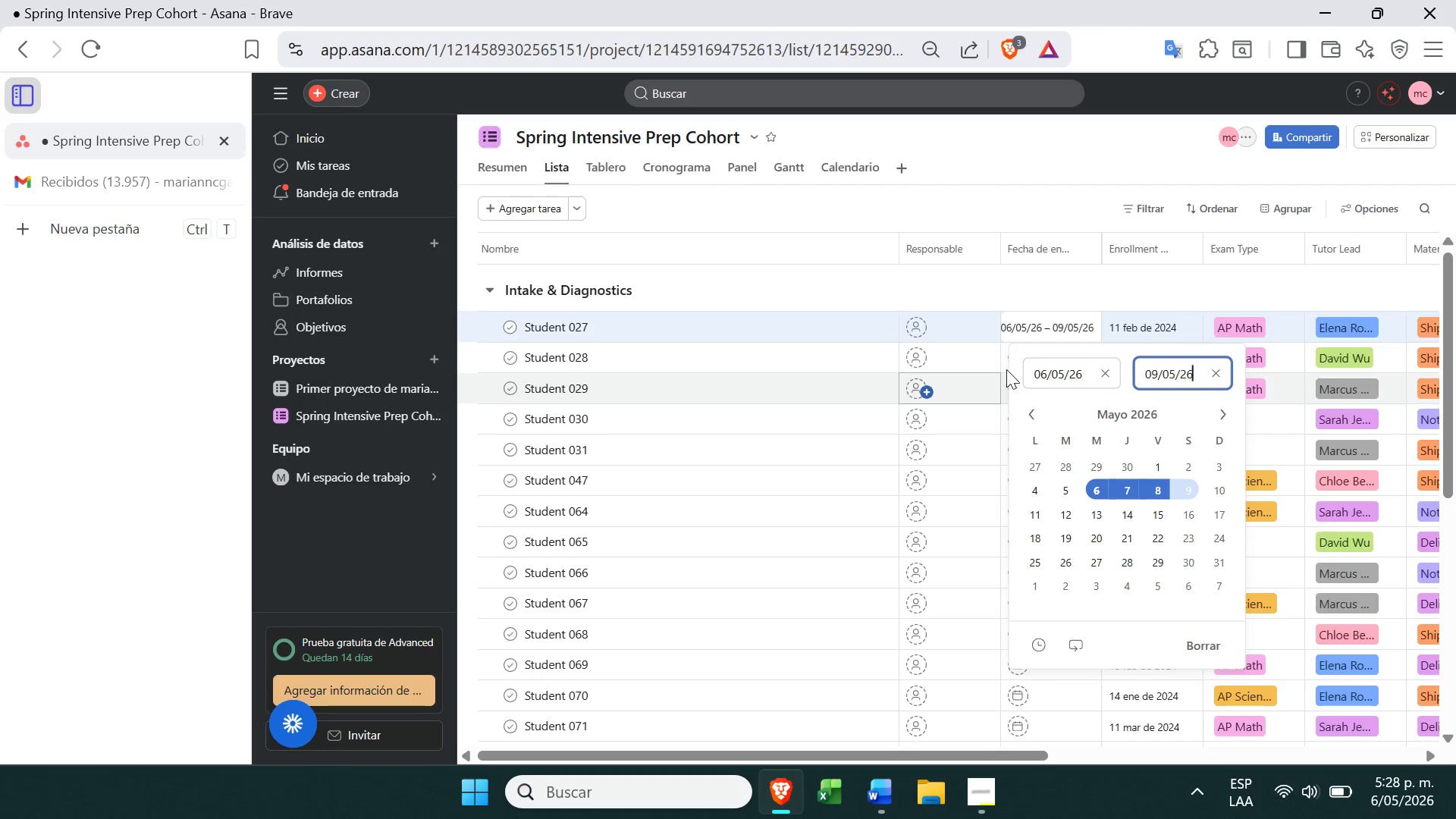 
left_click([1000, 362])
 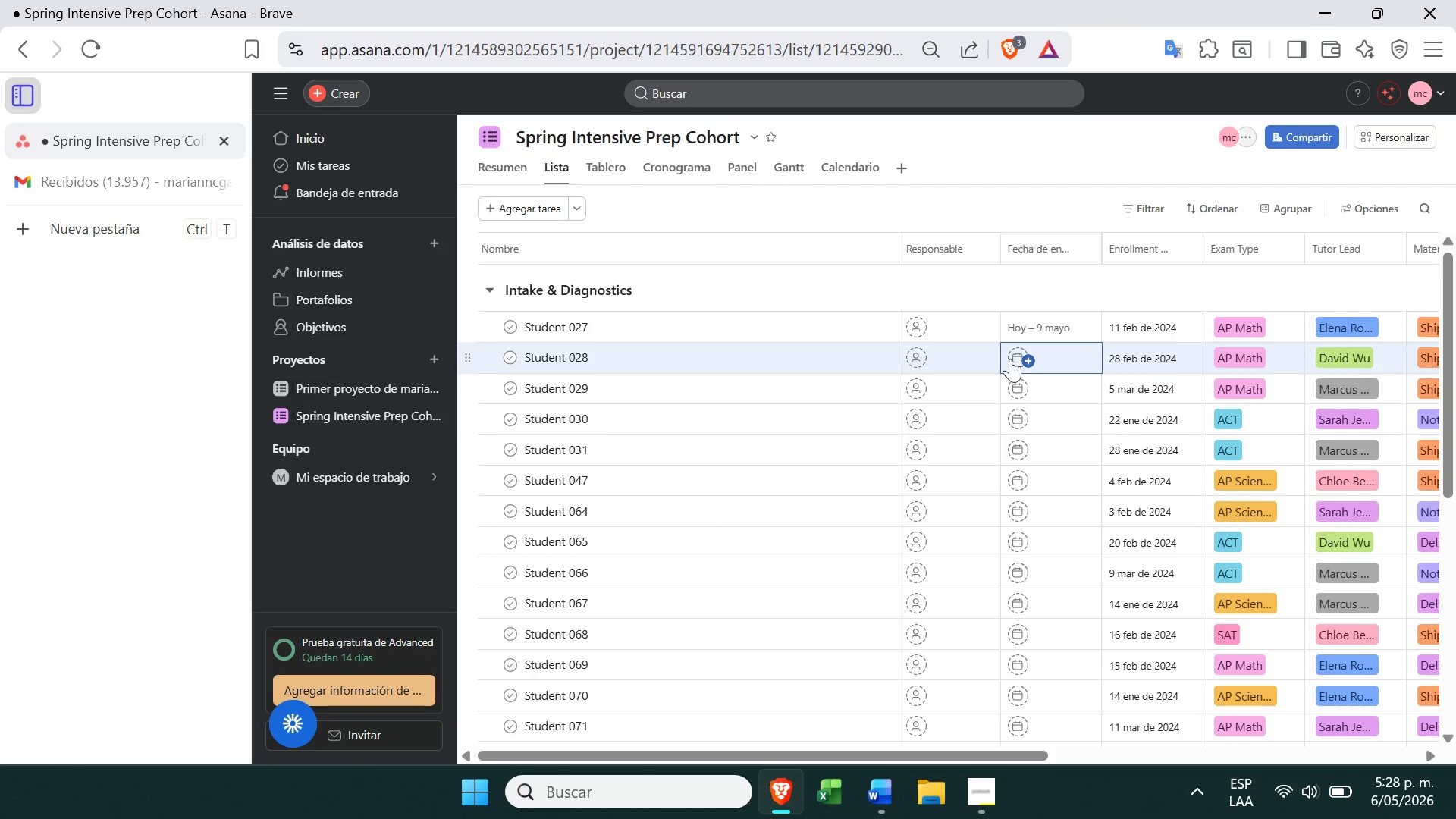 
left_click([1010, 358])
 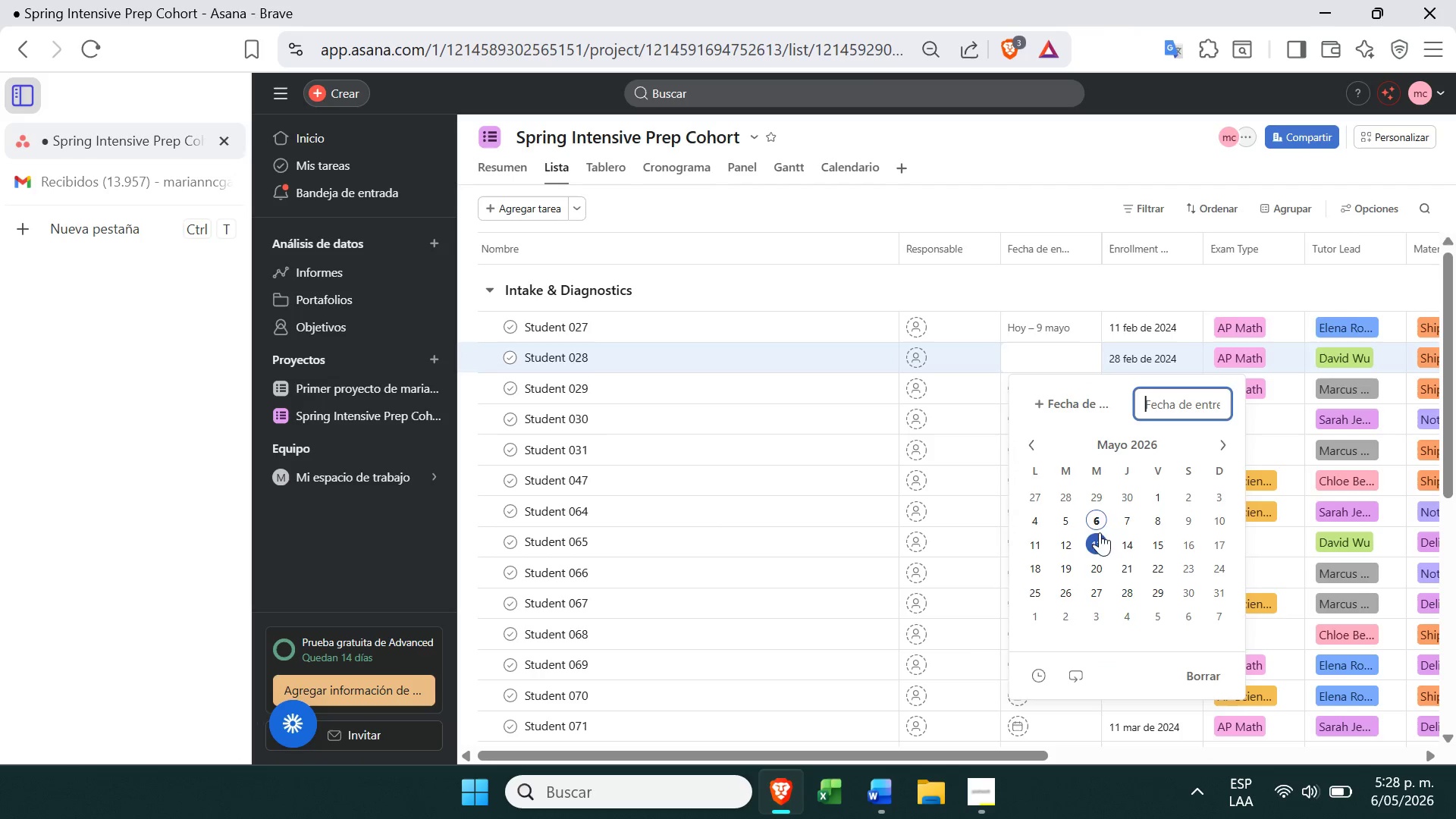 
left_click([1122, 518])
 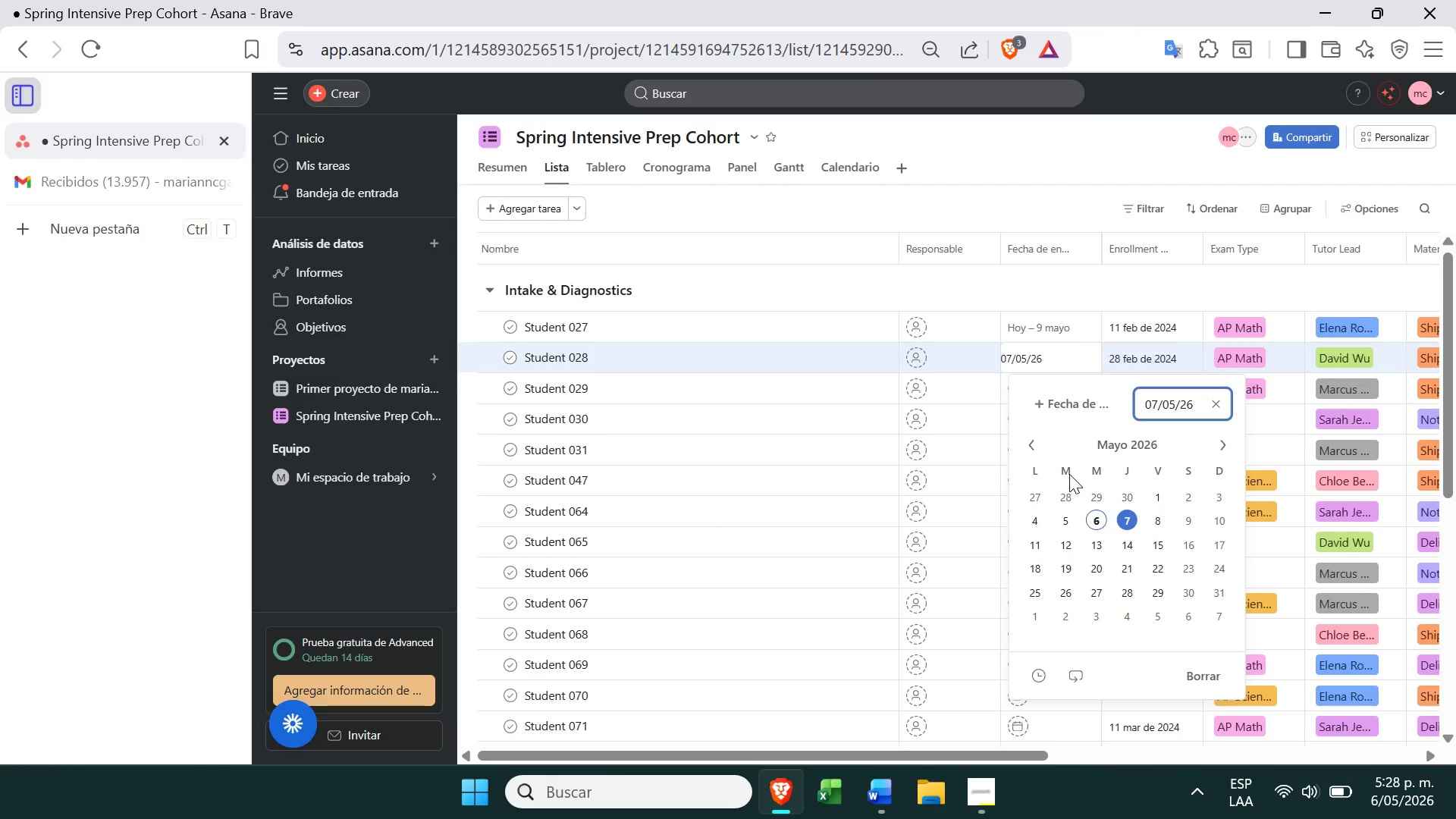 
left_click([1074, 391])
 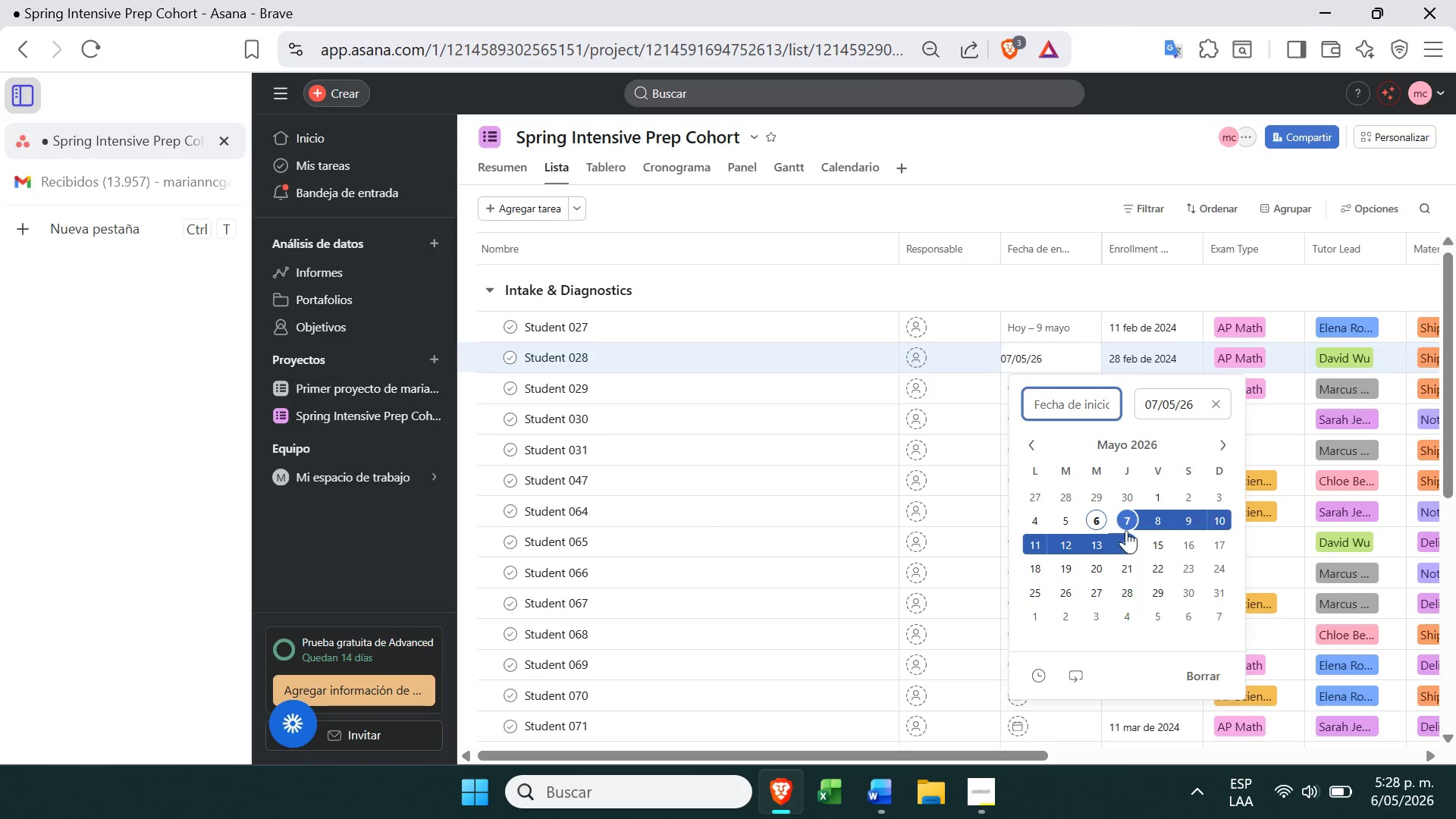 
left_click([1125, 516])
 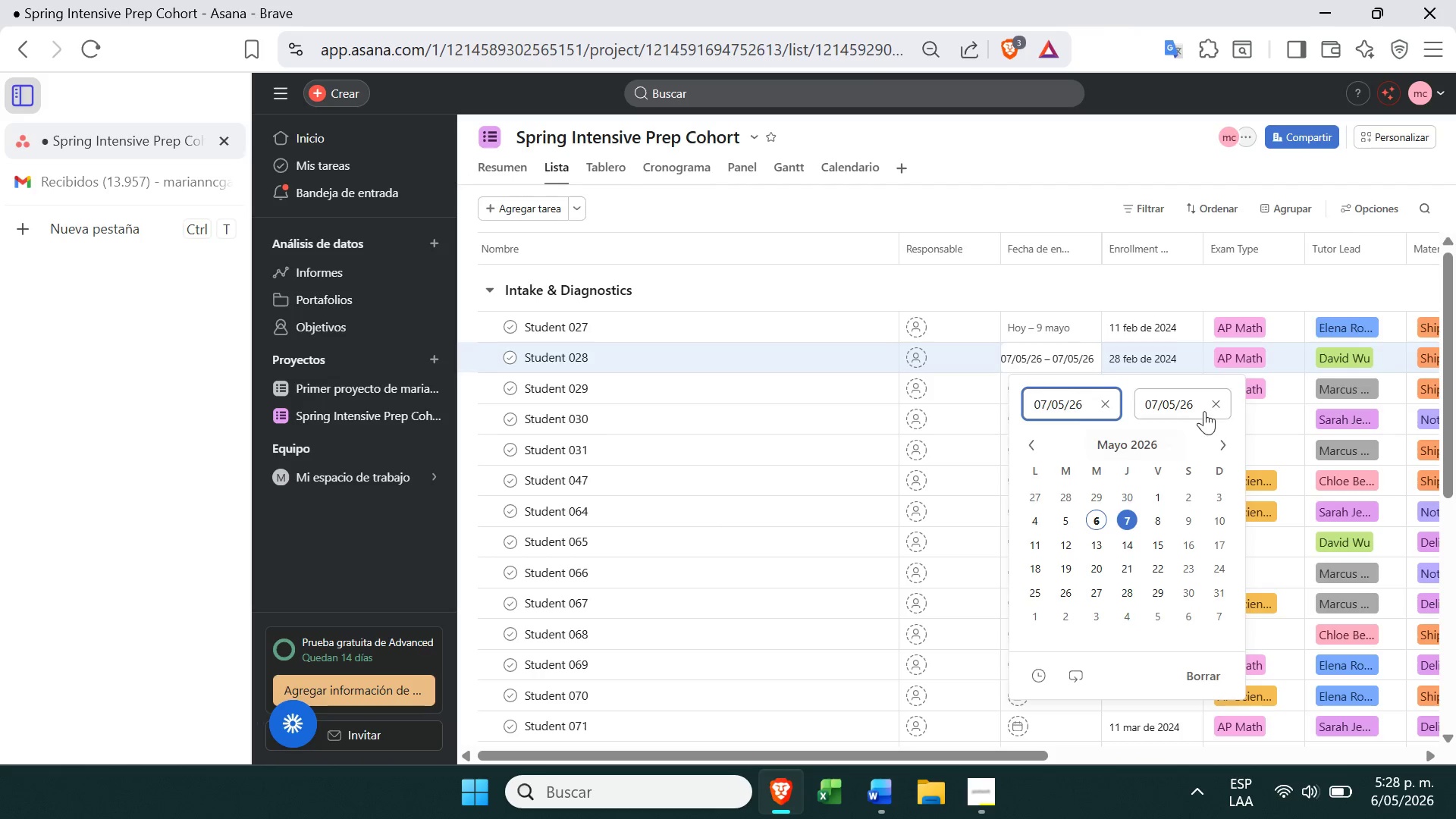 
left_click([1220, 406])
 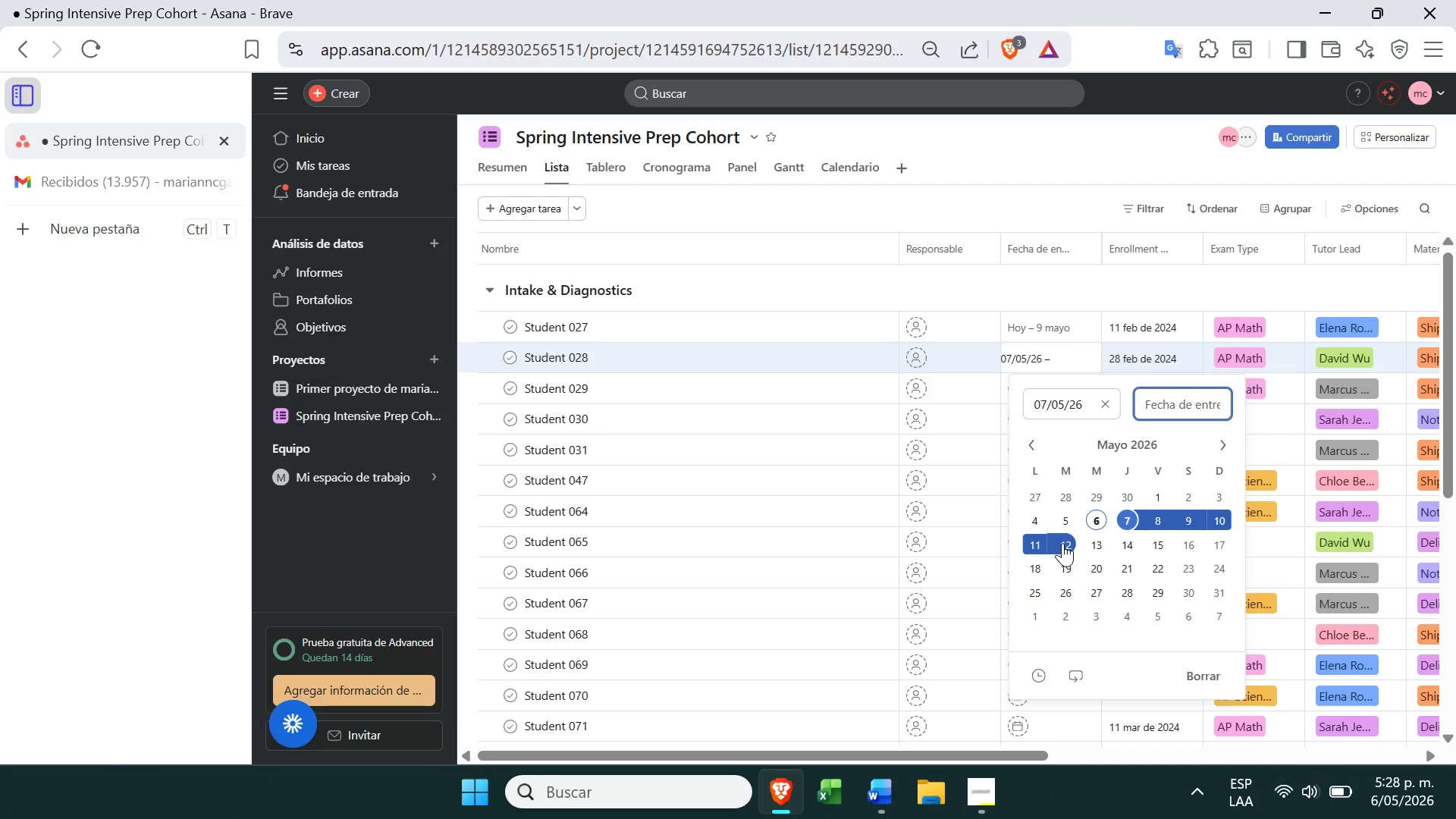 
left_click([1064, 541])
 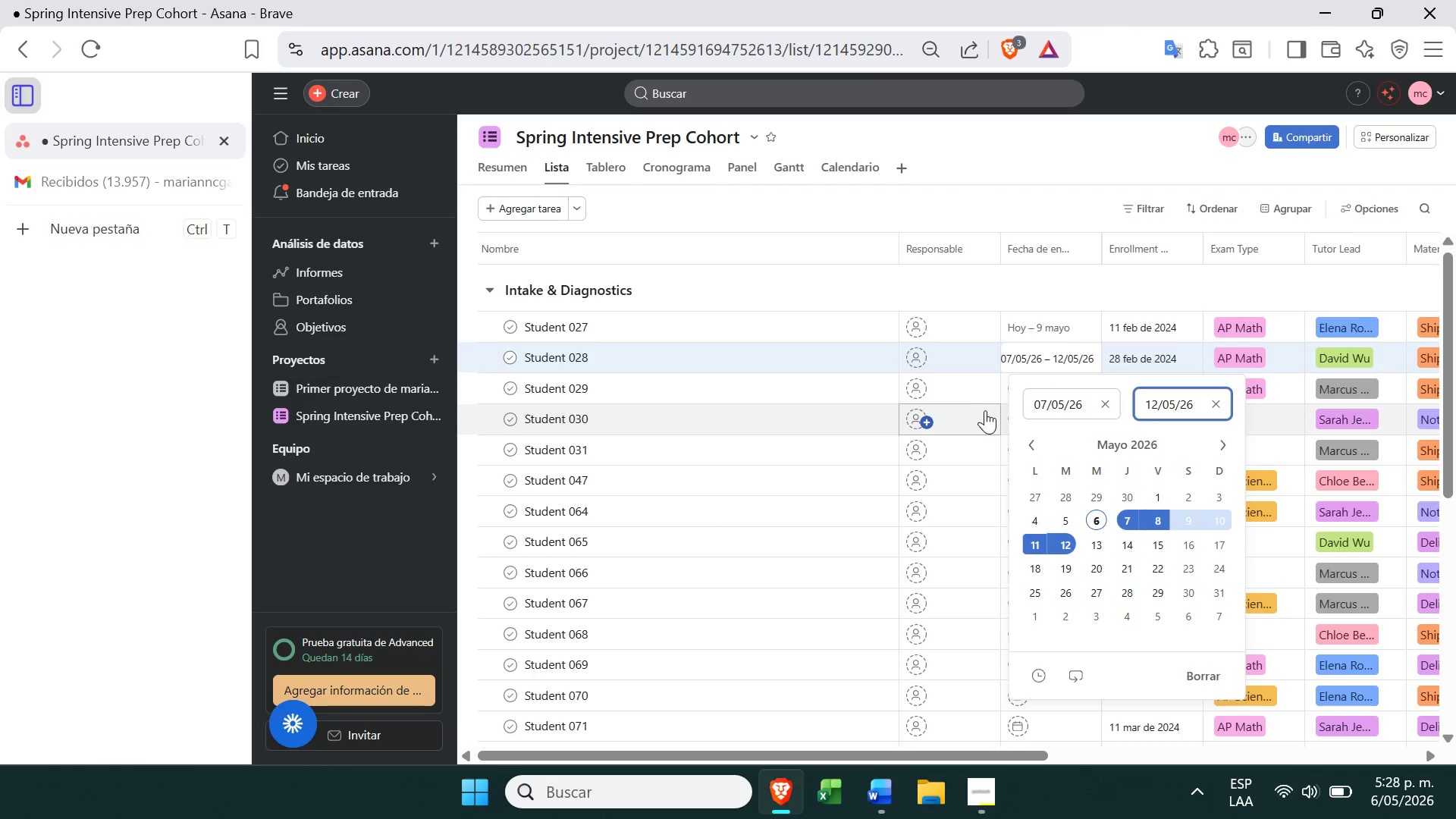 
left_click([981, 410])
 